 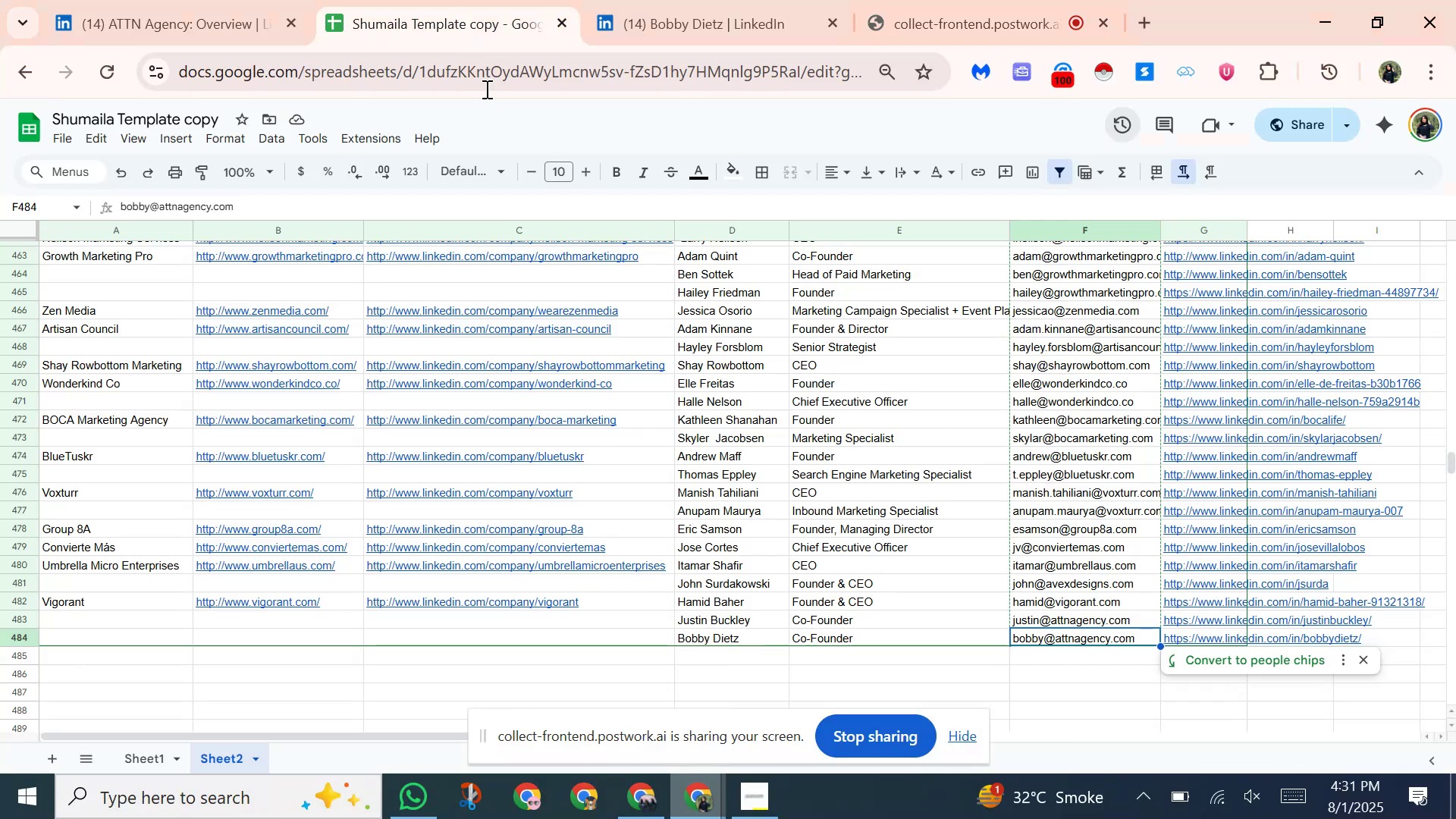 
left_click([133, 623])
 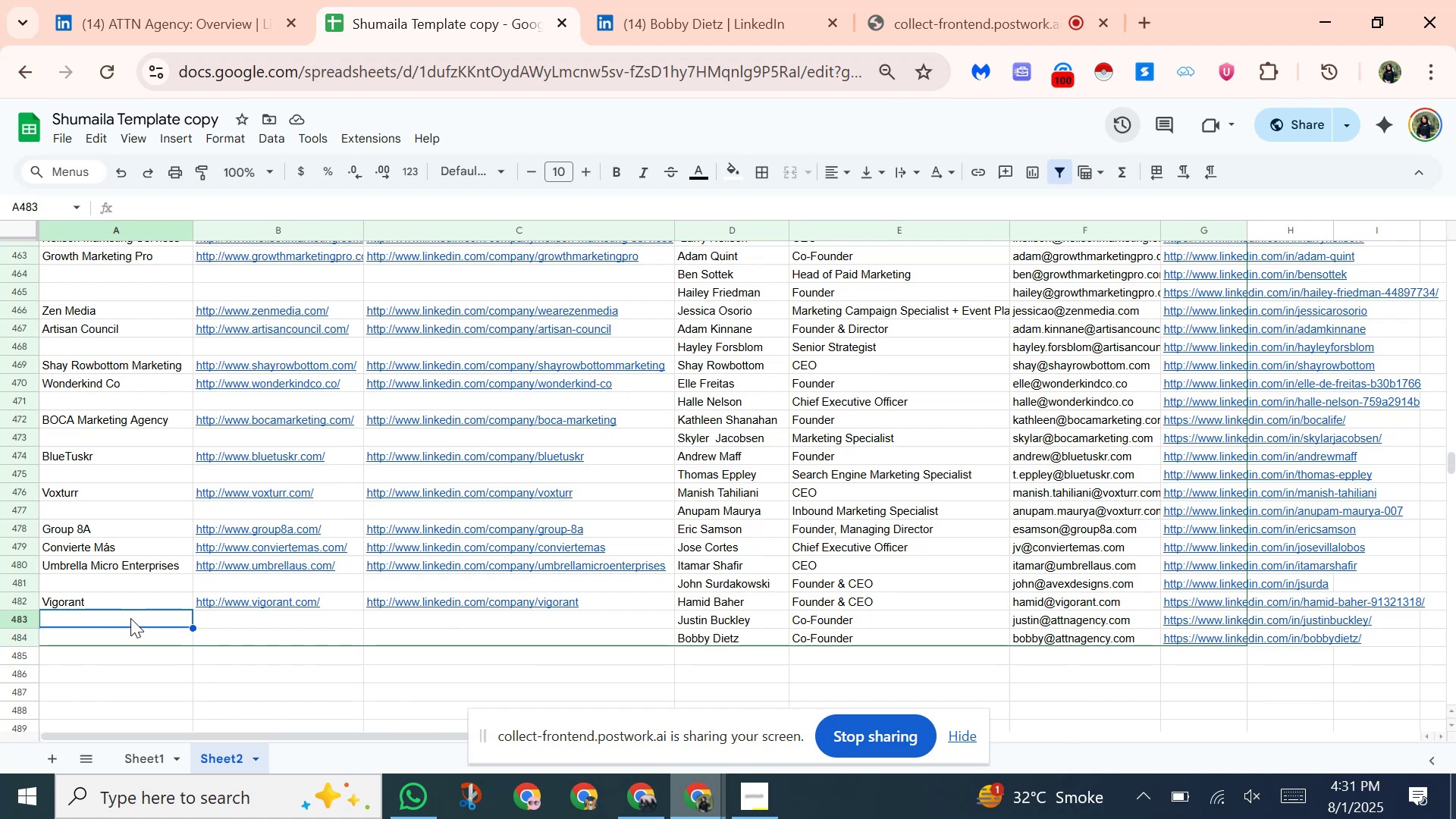 
mouse_move([218, 571])
 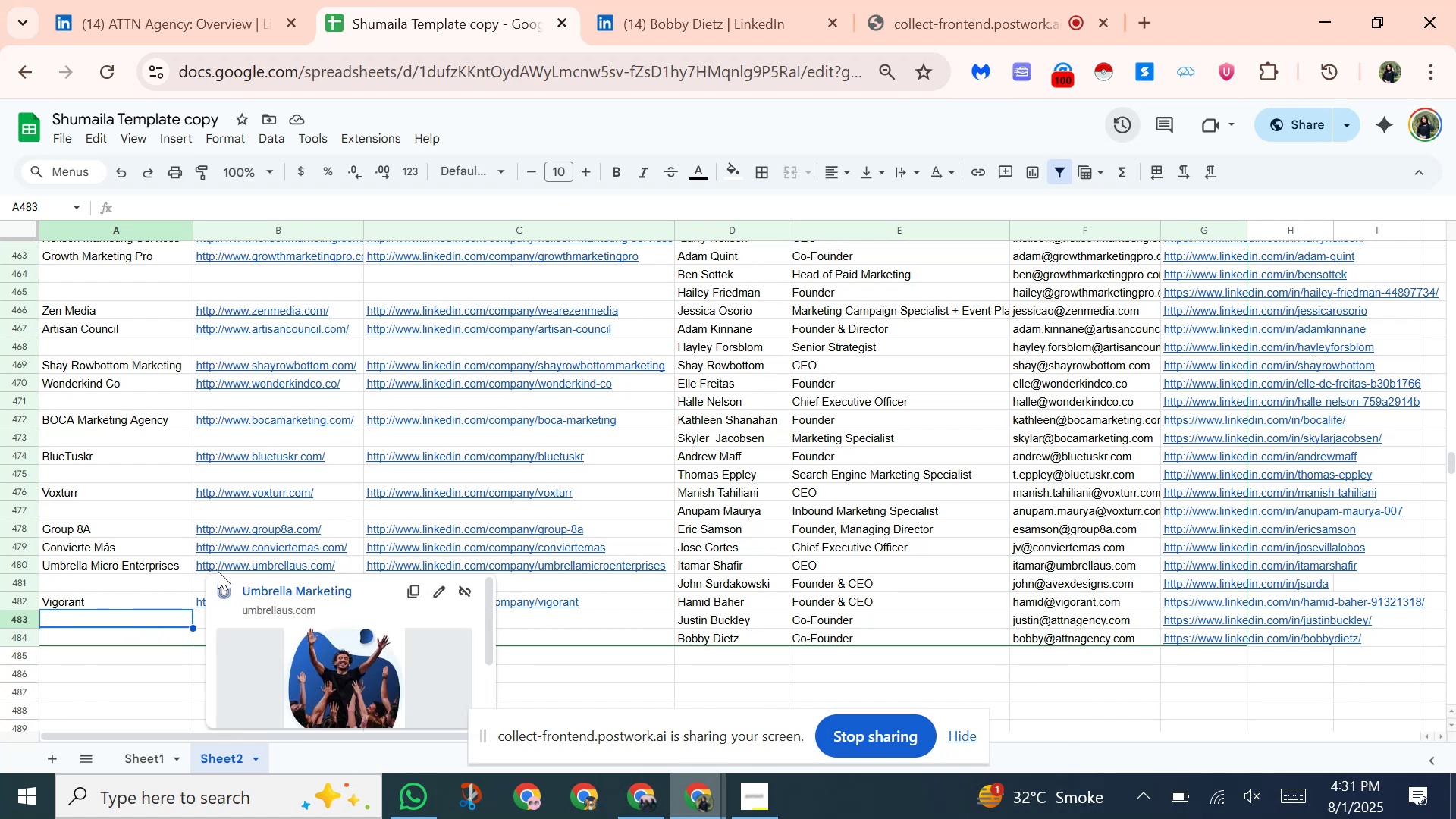 
mouse_move([209, 551])
 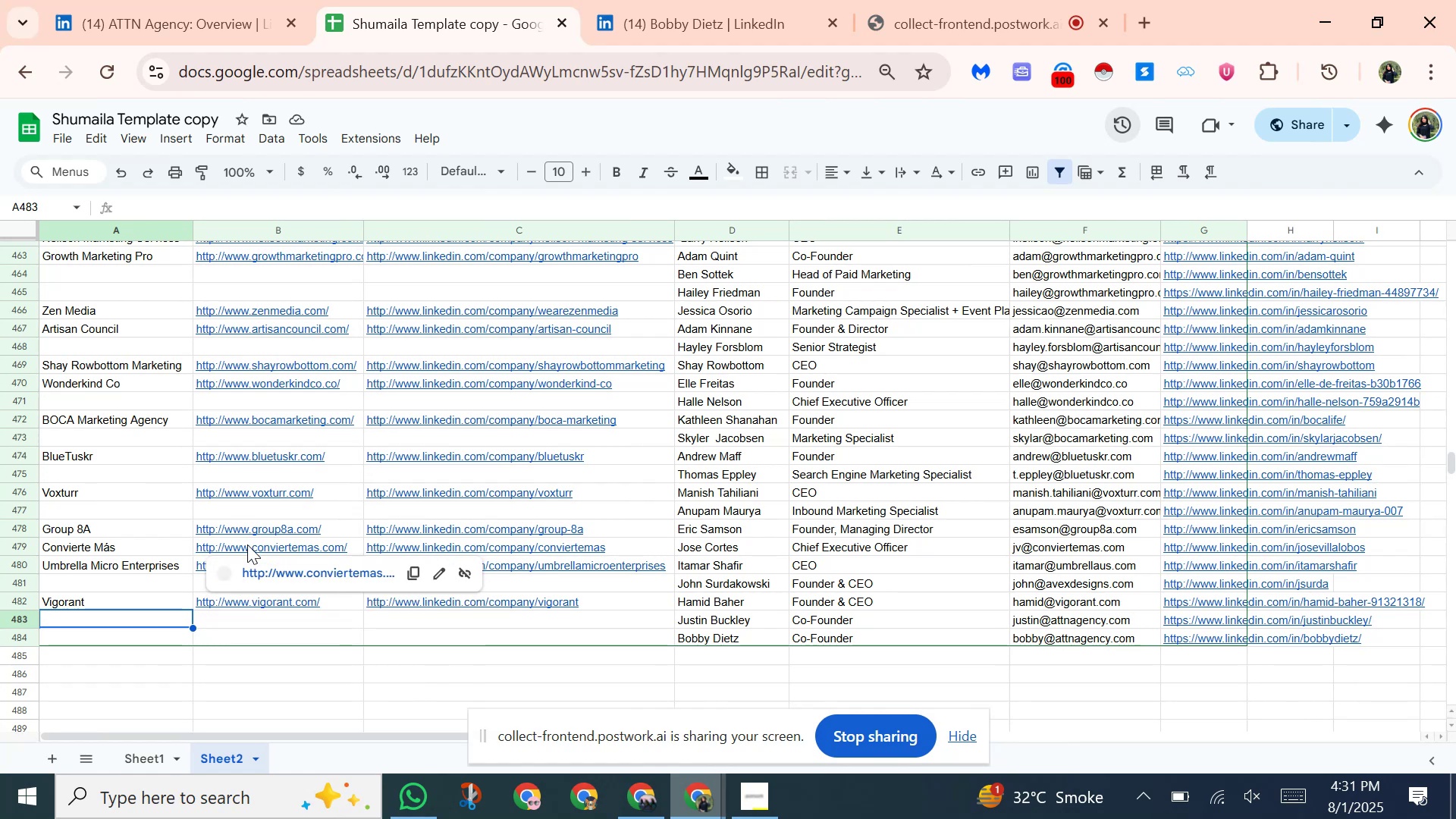 
key(Control+Shift+V)
 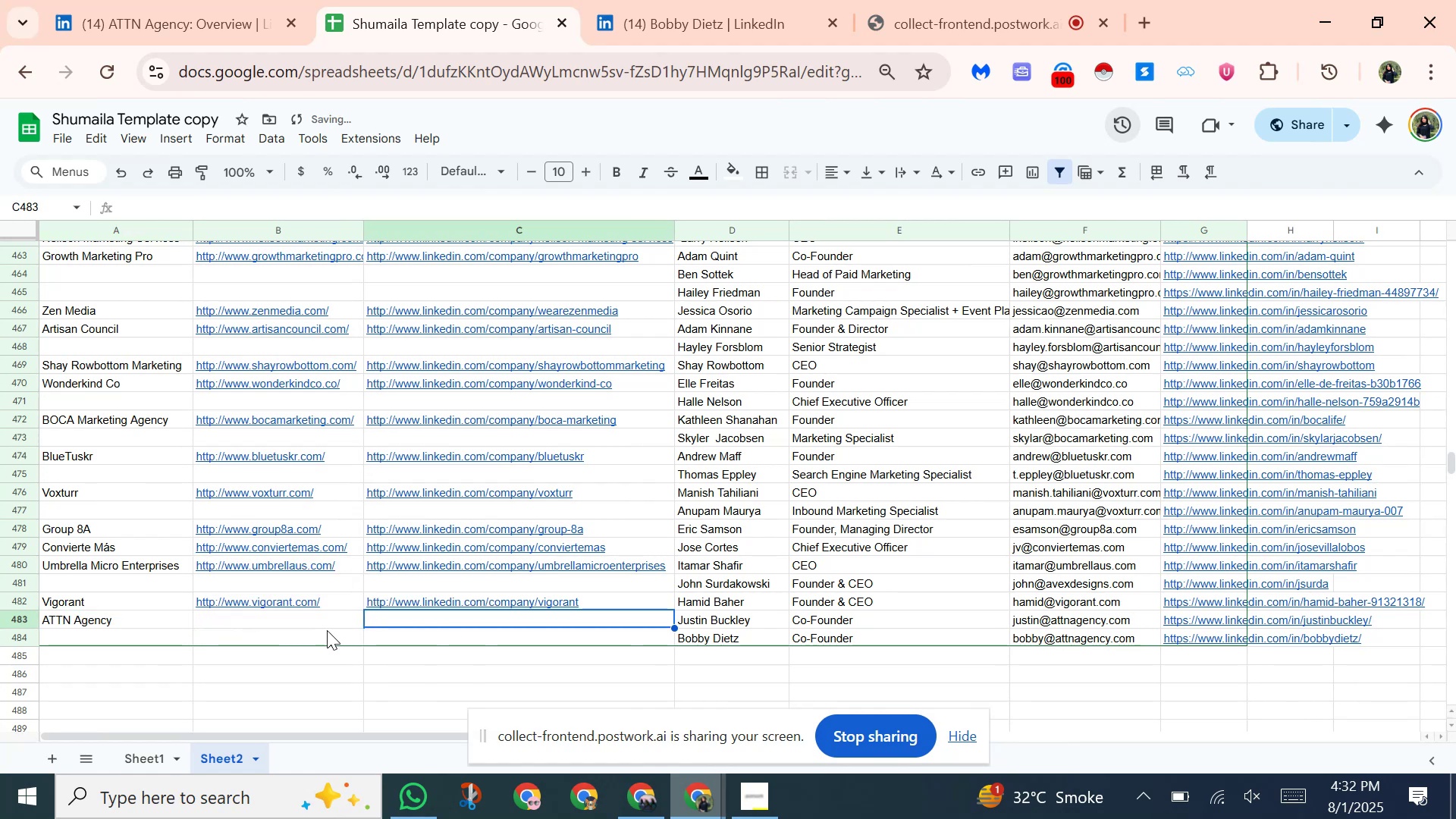 
left_click([323, 623])
 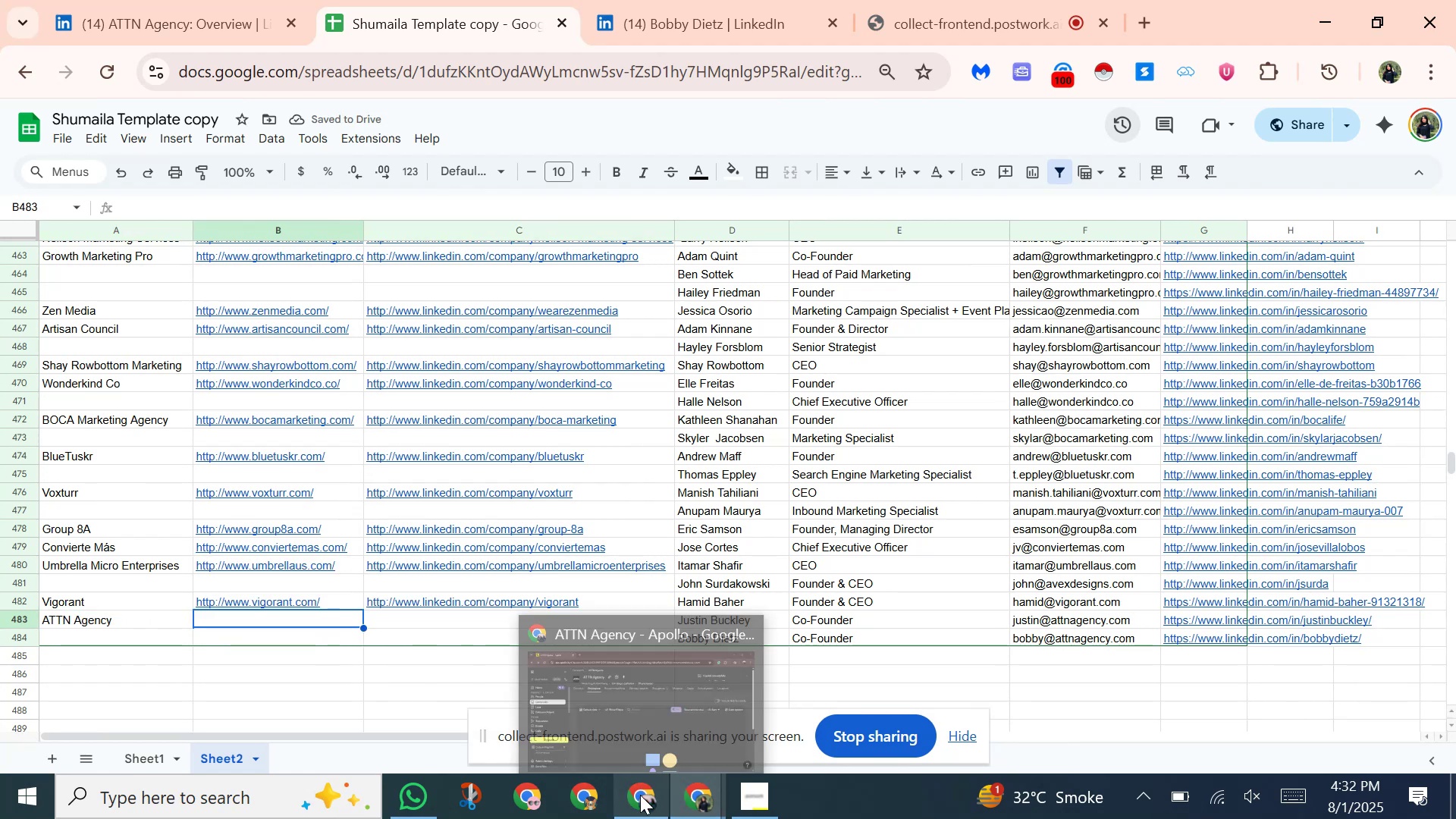 
left_click([639, 803])
 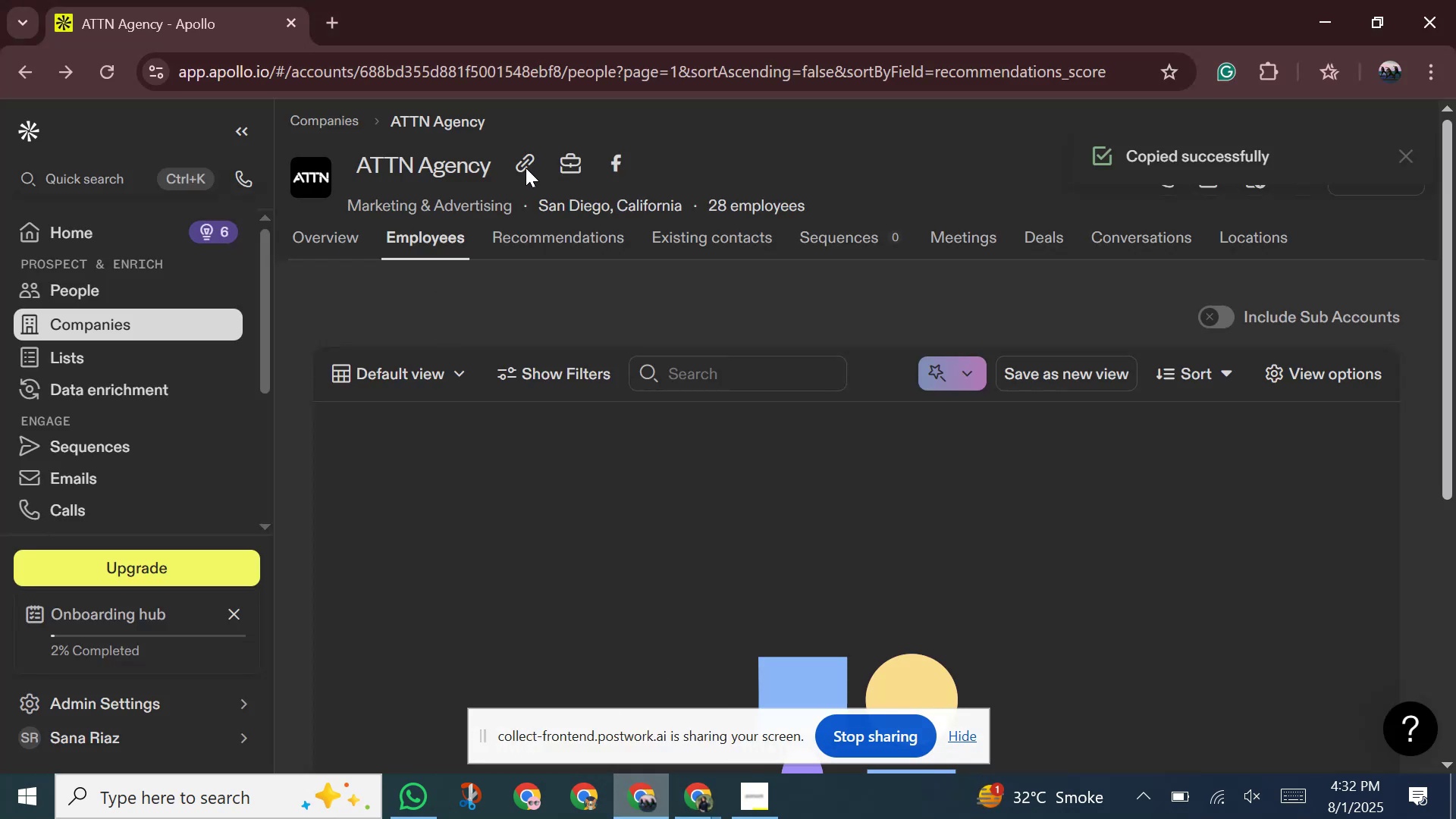 
right_click([522, 167])
 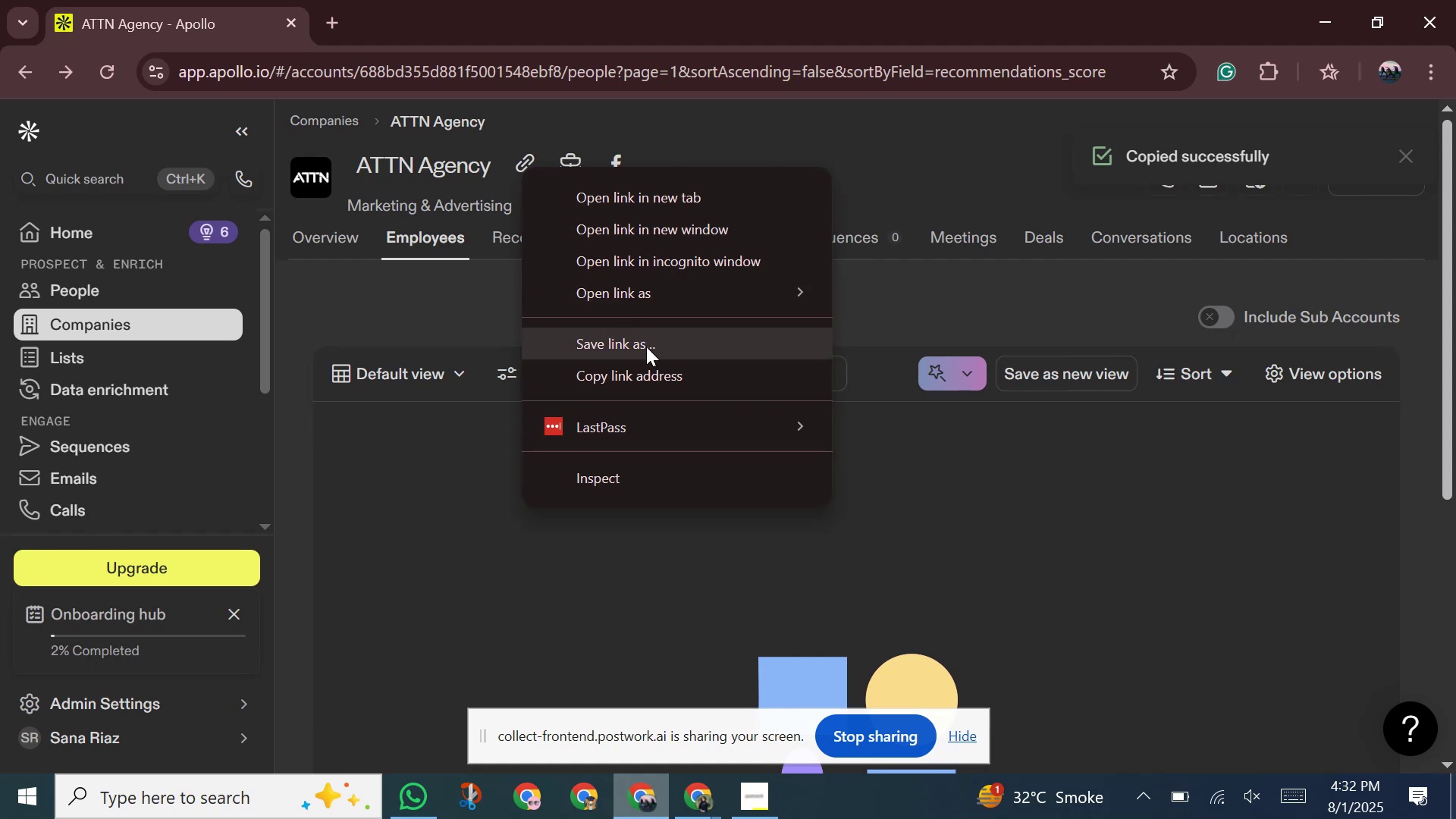 
left_click([651, 359])
 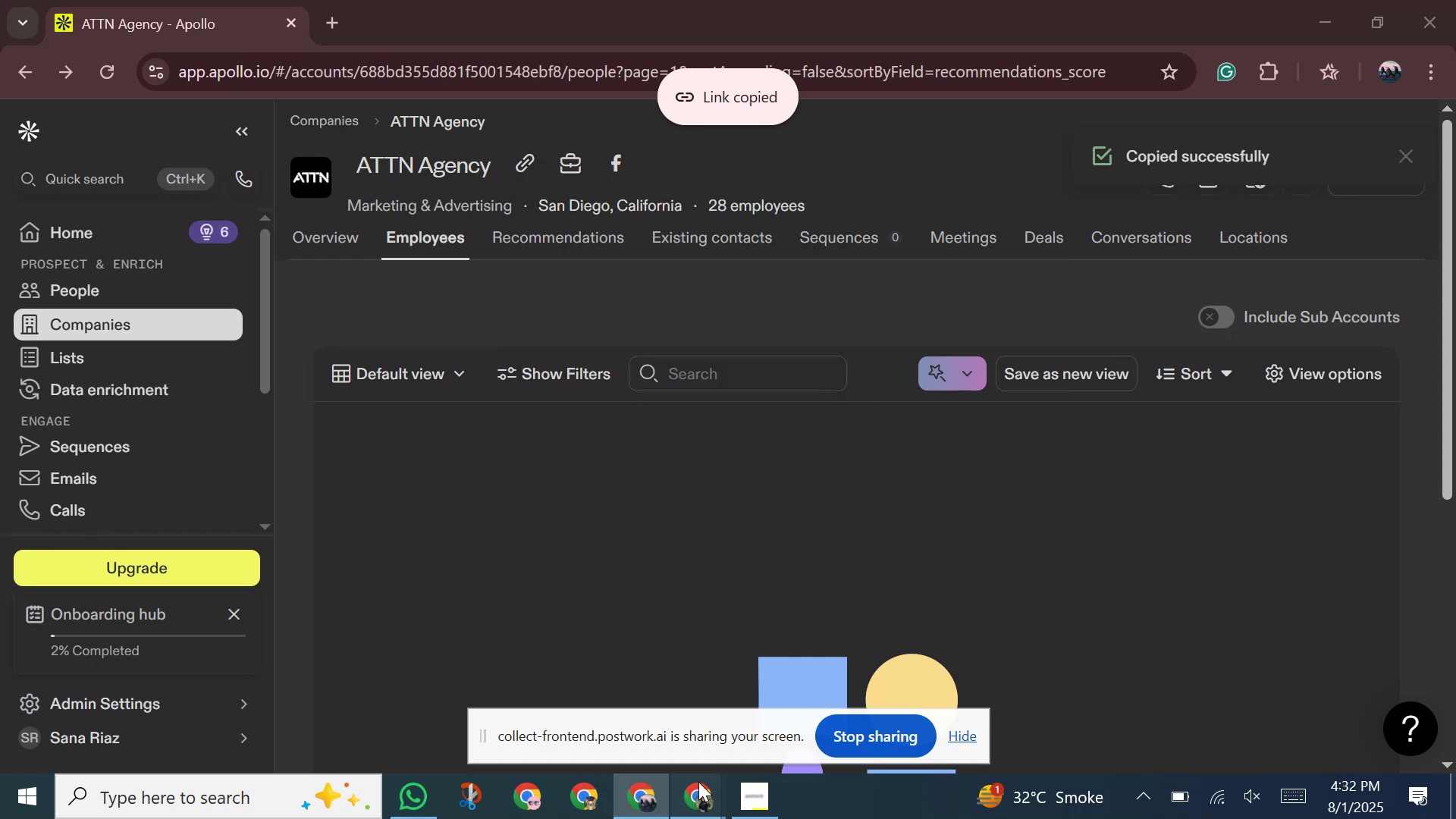 
double_click([628, 739])
 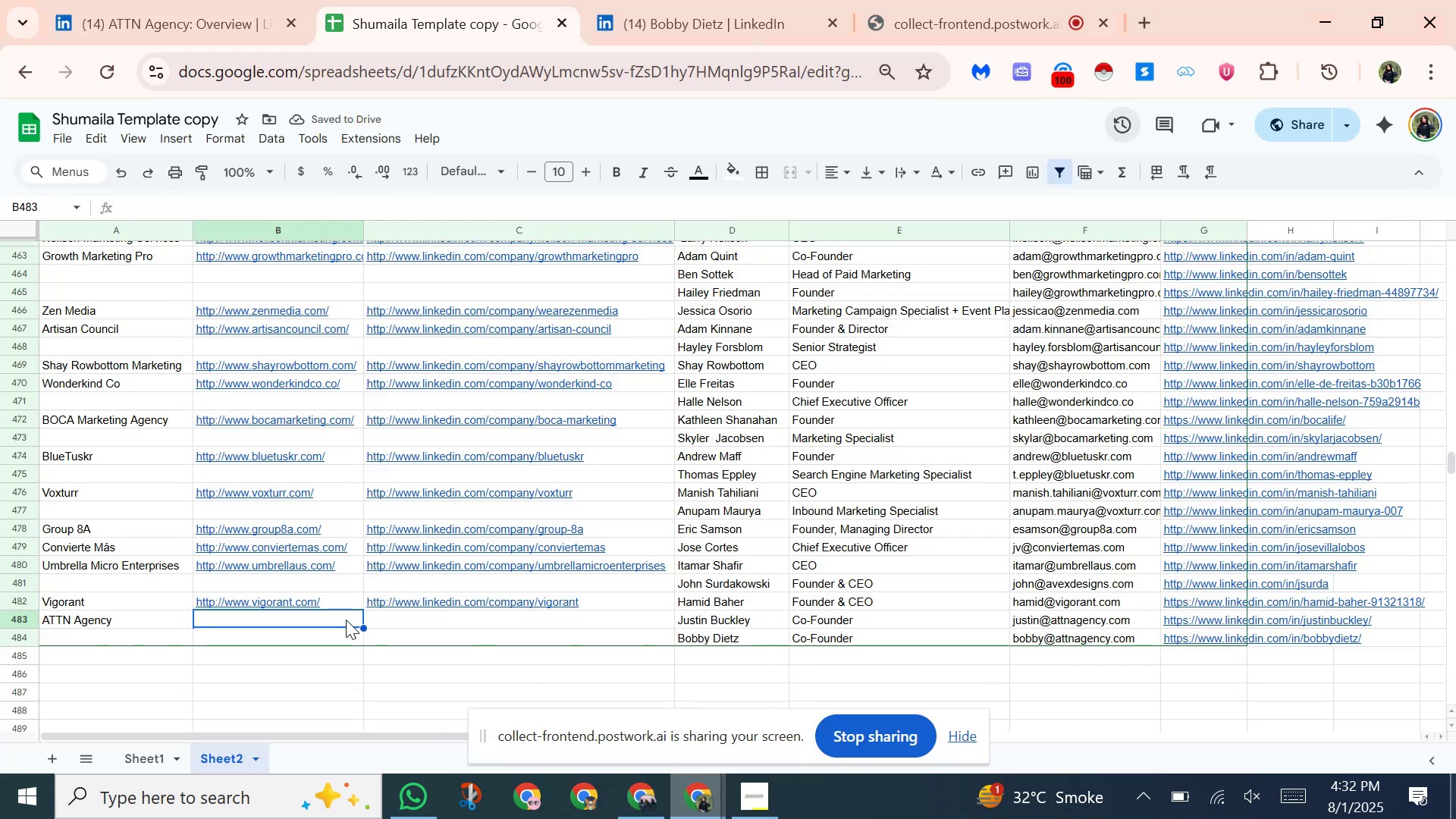 
right_click([344, 618])
 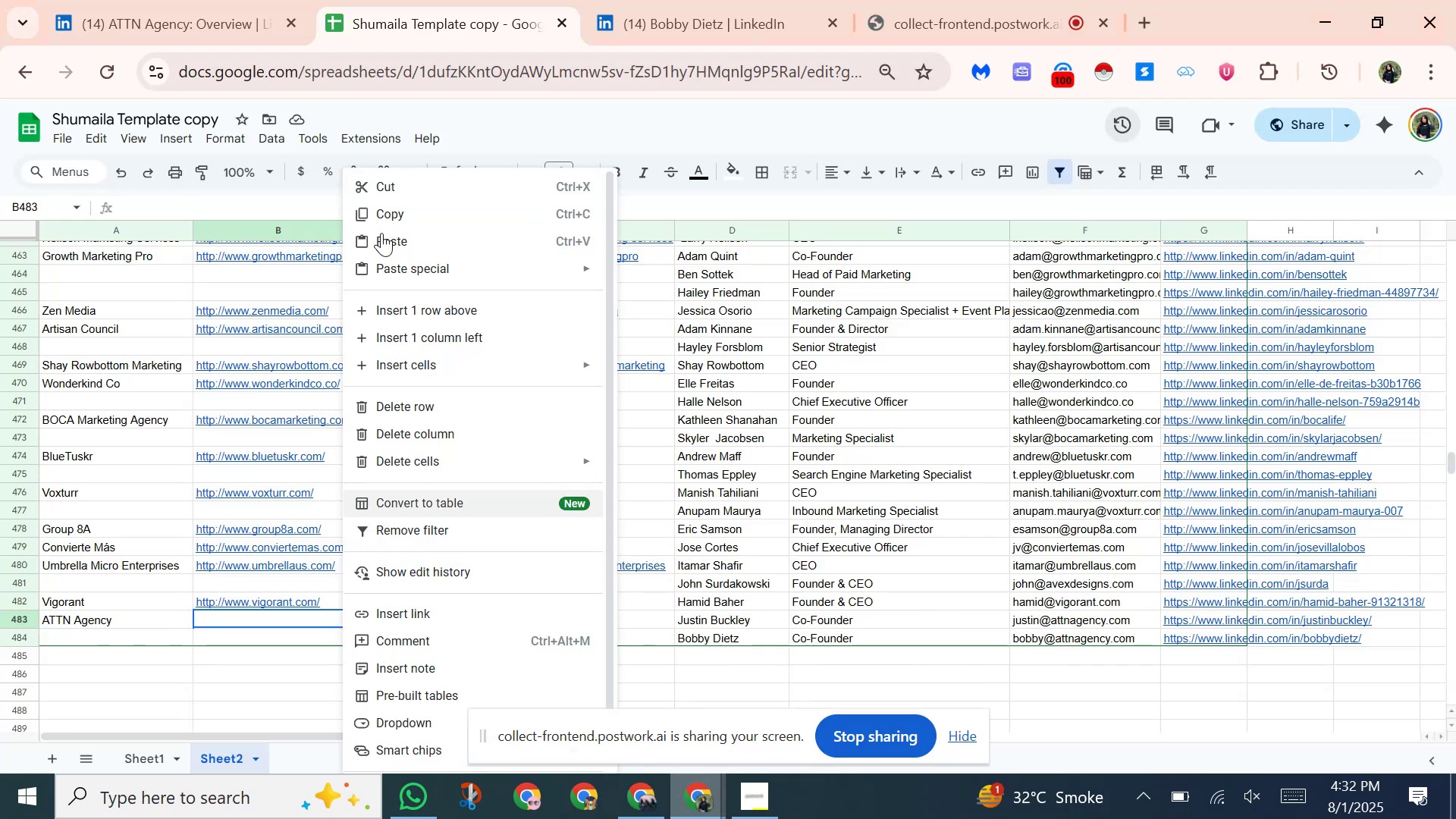 
left_click([381, 233])
 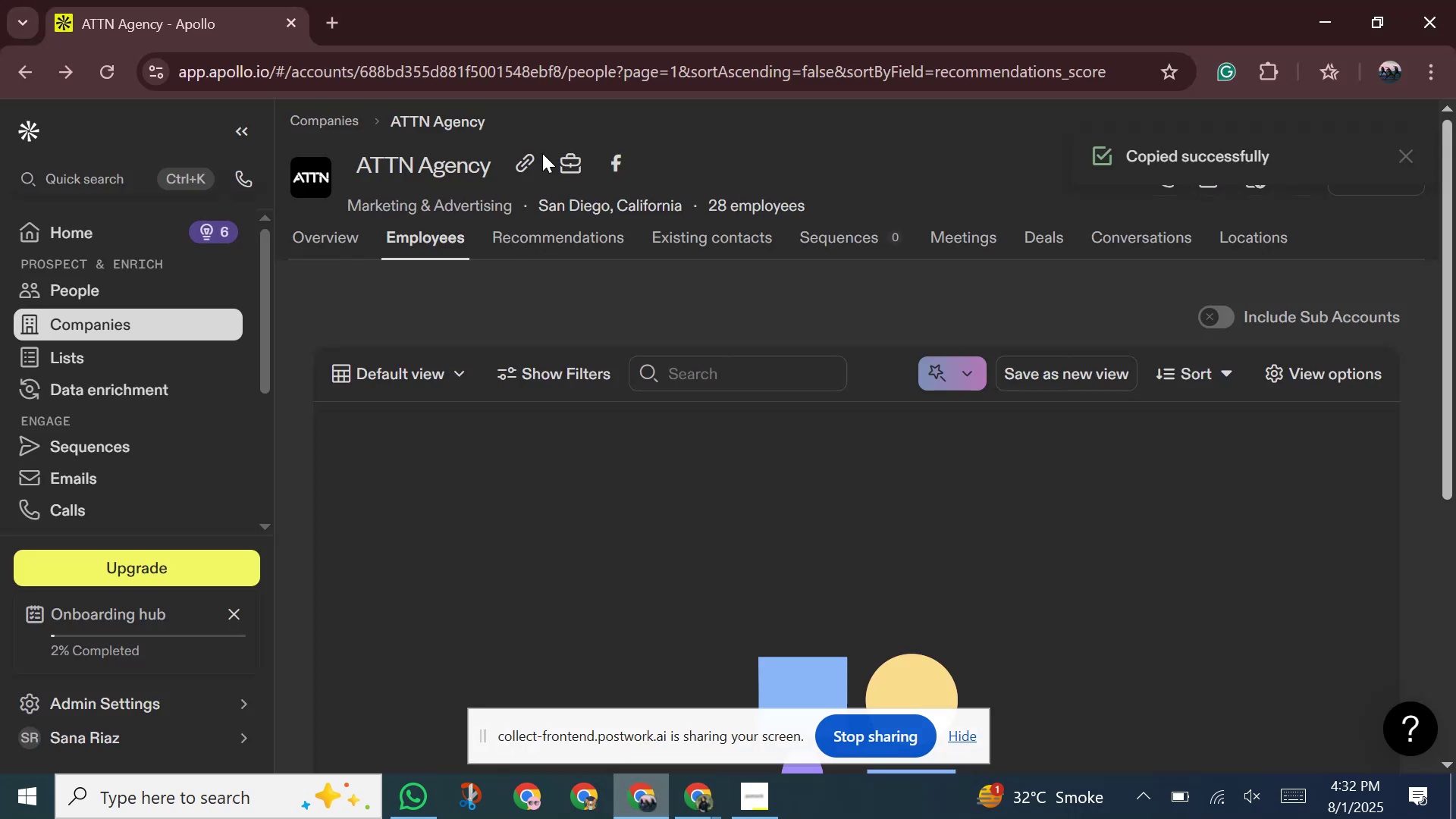 
right_click([563, 163])
 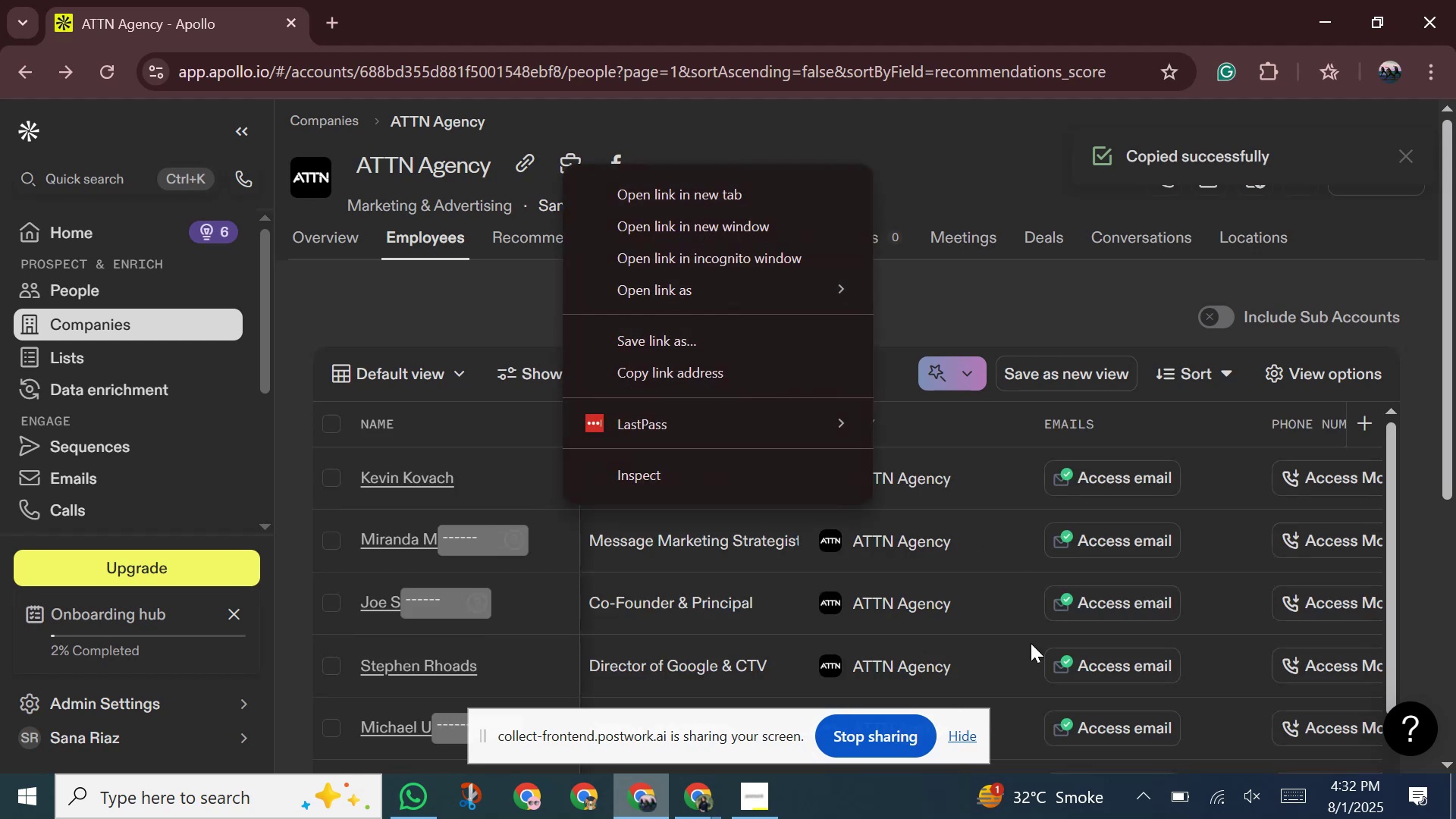 
left_click([962, 736])
 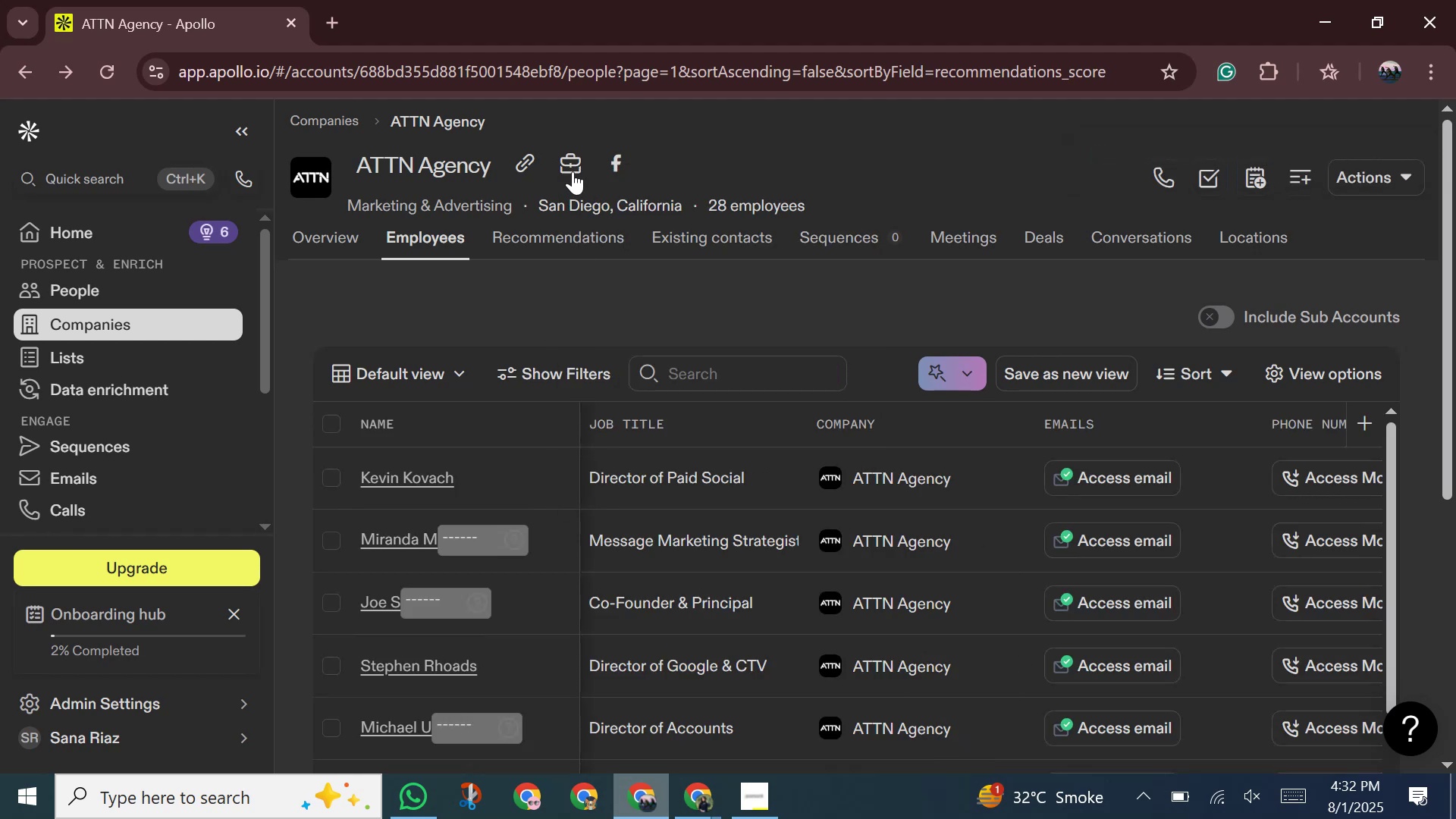 
right_click([573, 168])
 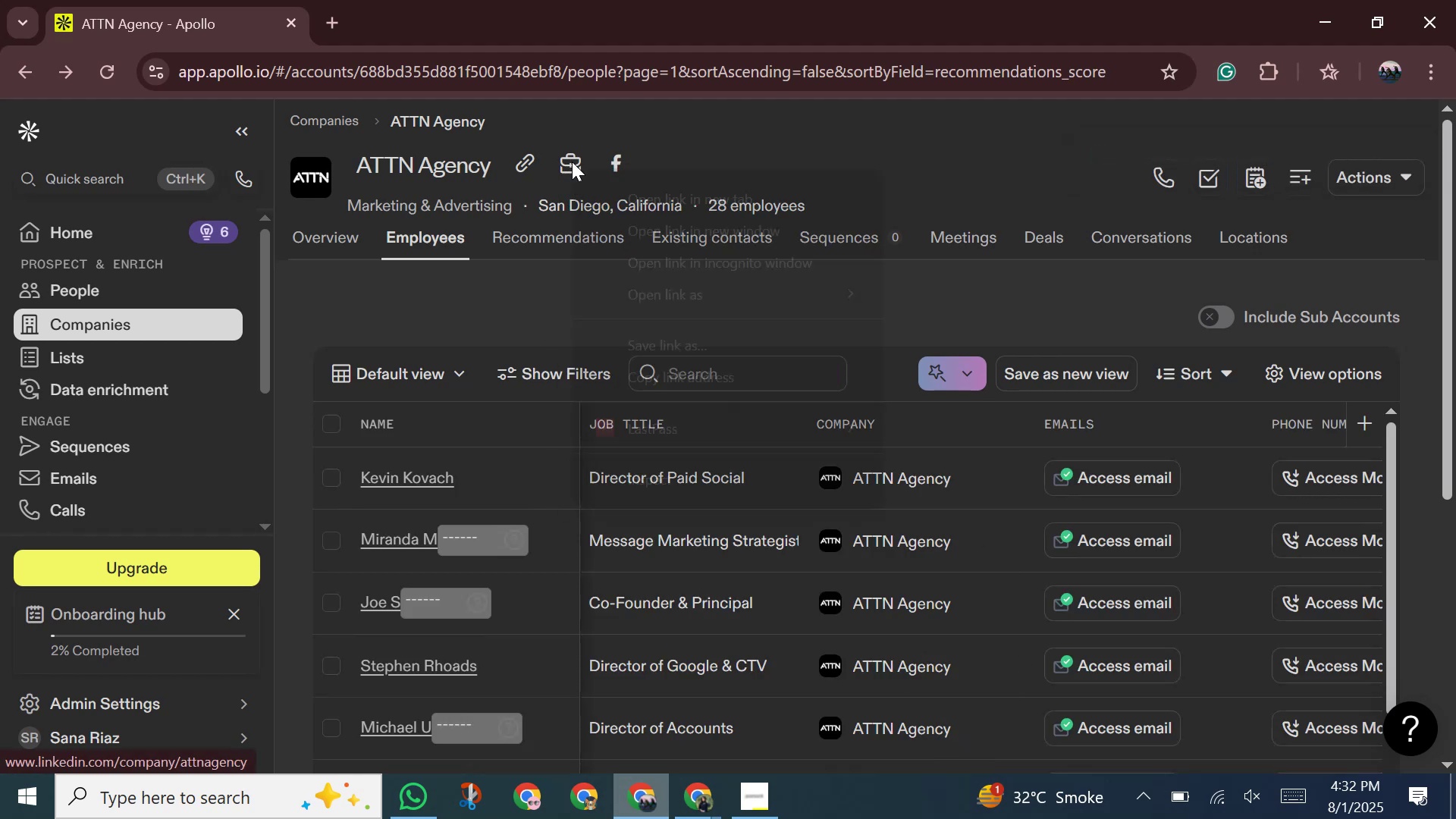 
wait(5.12)
 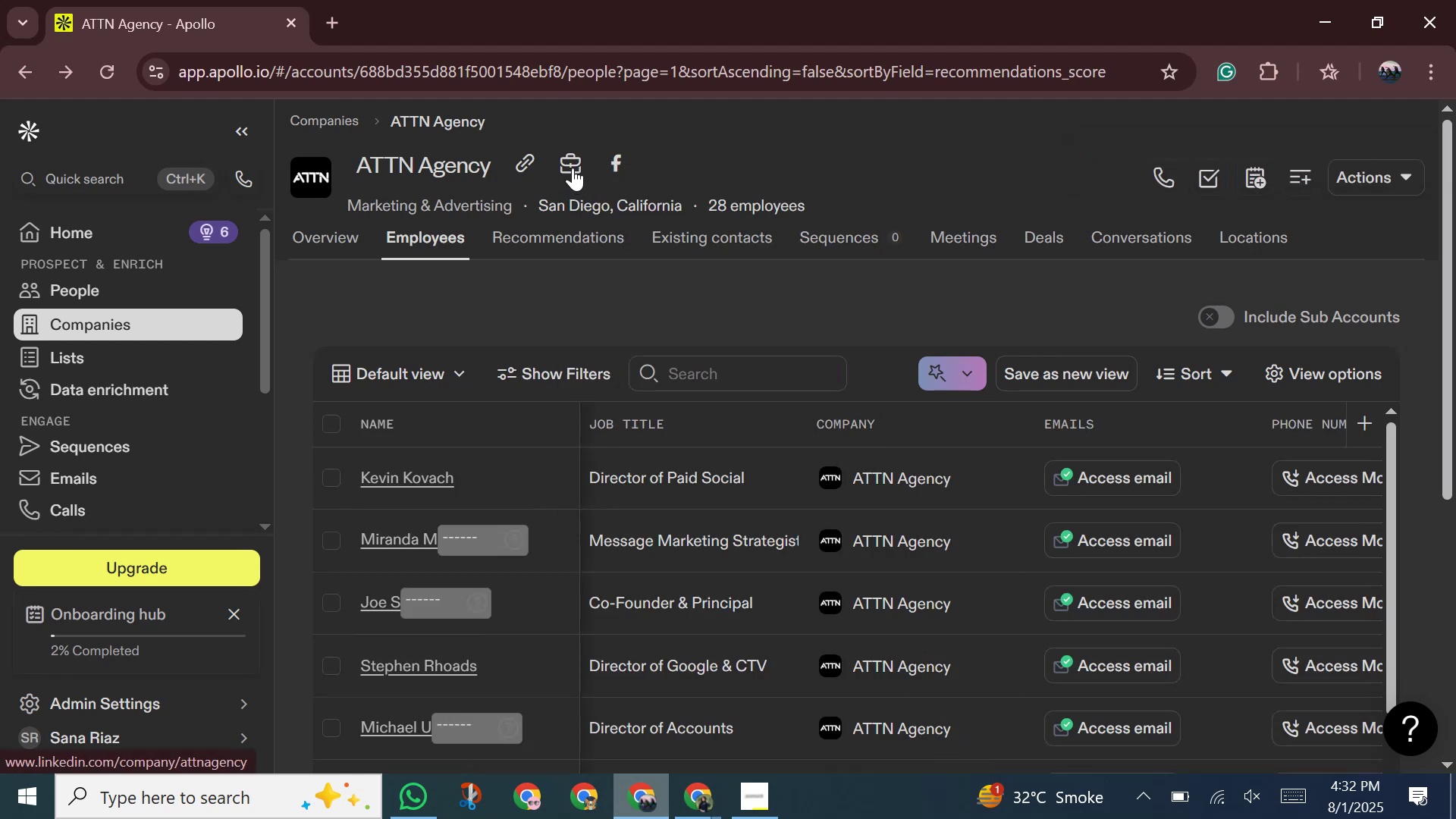 
left_click([737, 375])
 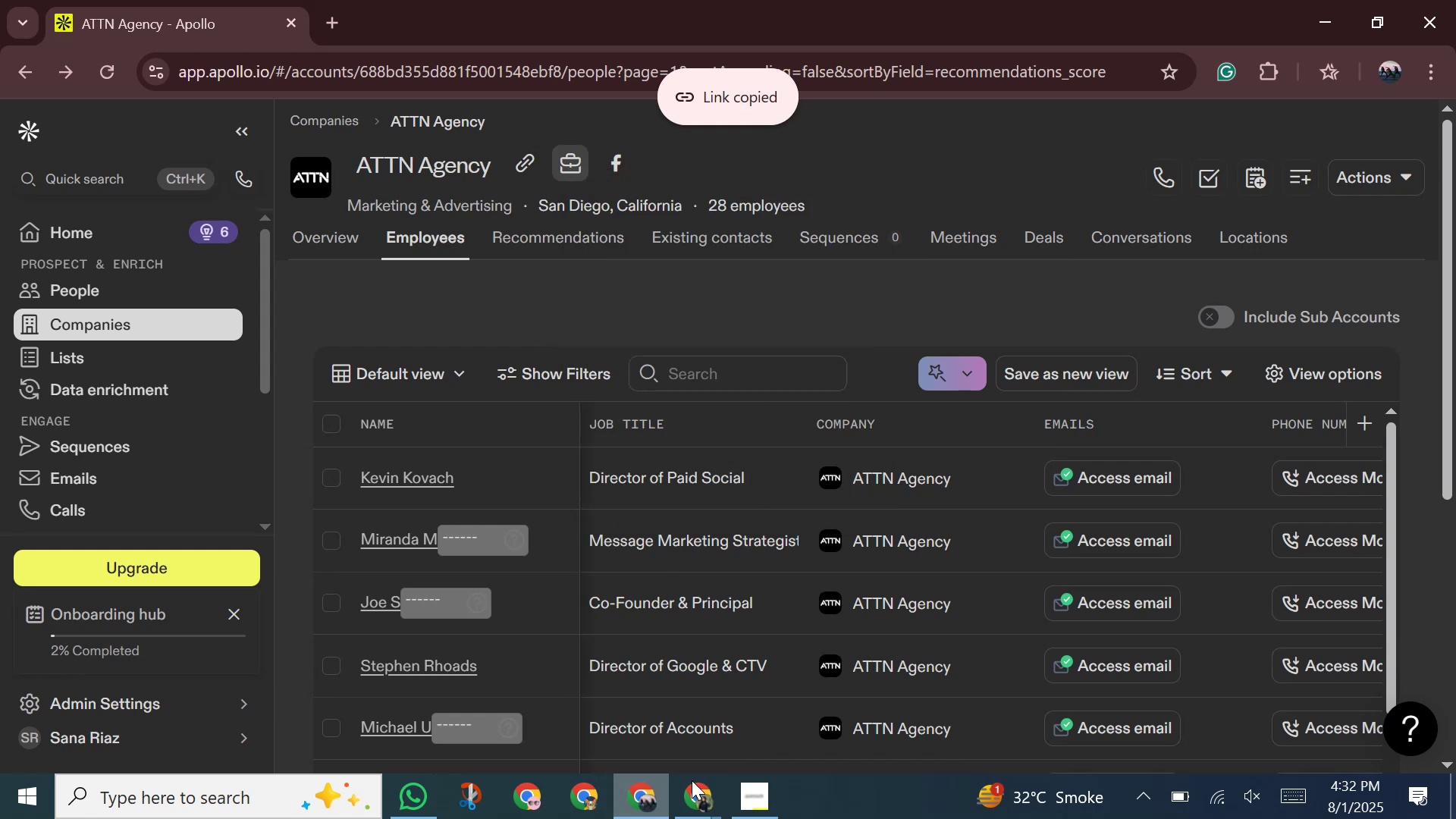 
left_click([695, 797])
 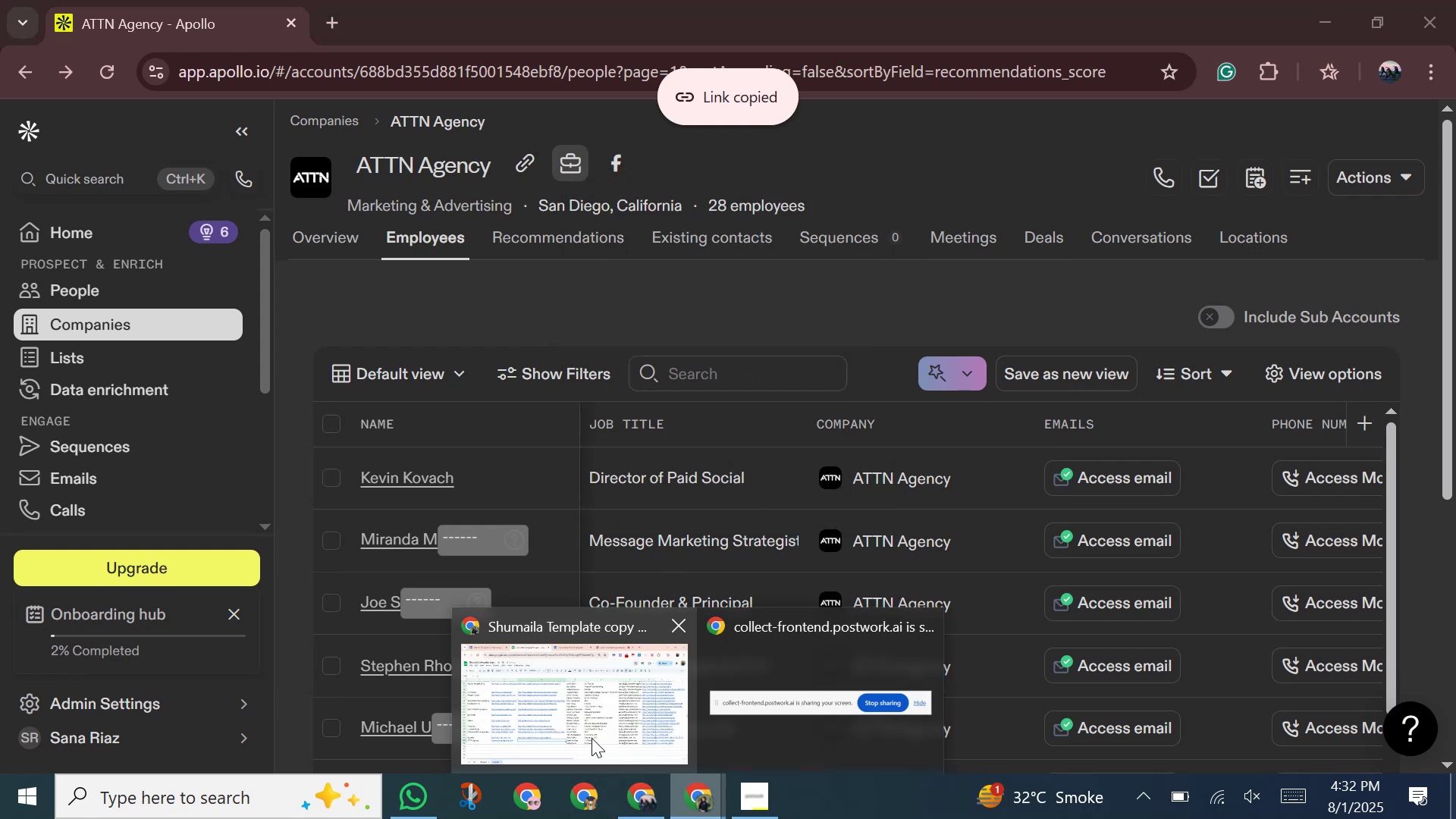 
left_click([592, 738])
 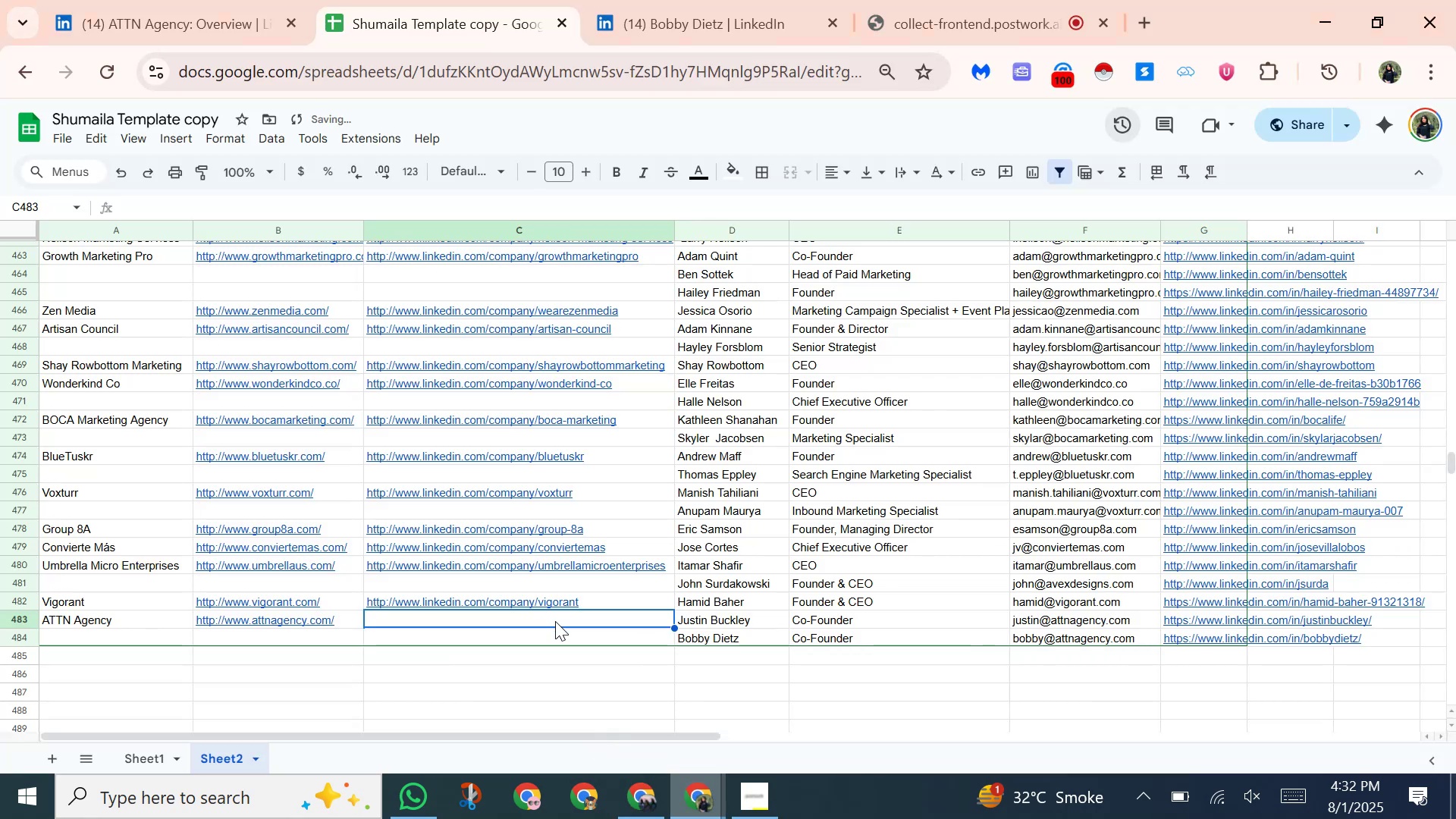 
right_click([556, 623])
 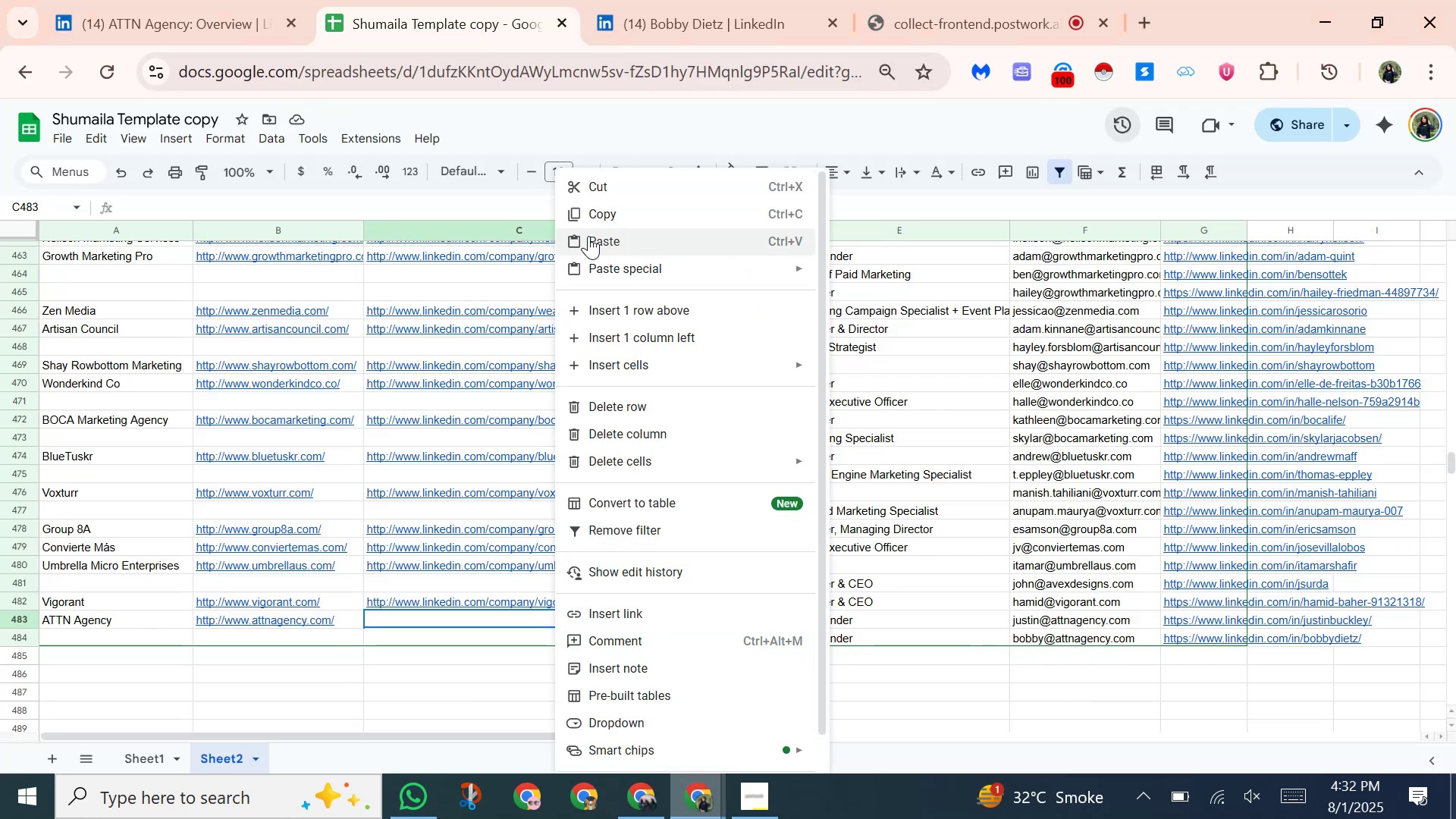 
left_click([588, 236])
 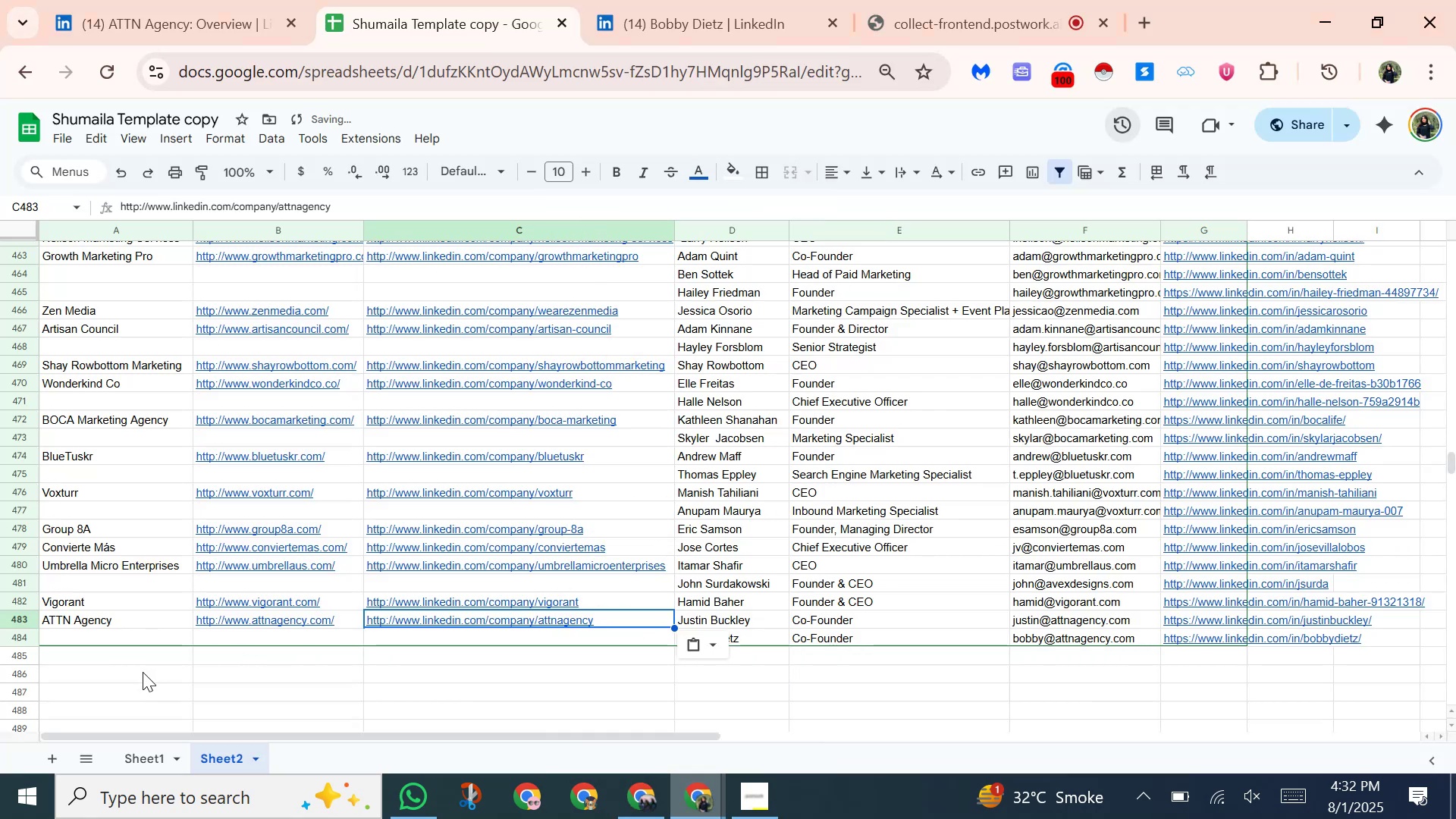 
left_click([140, 657])
 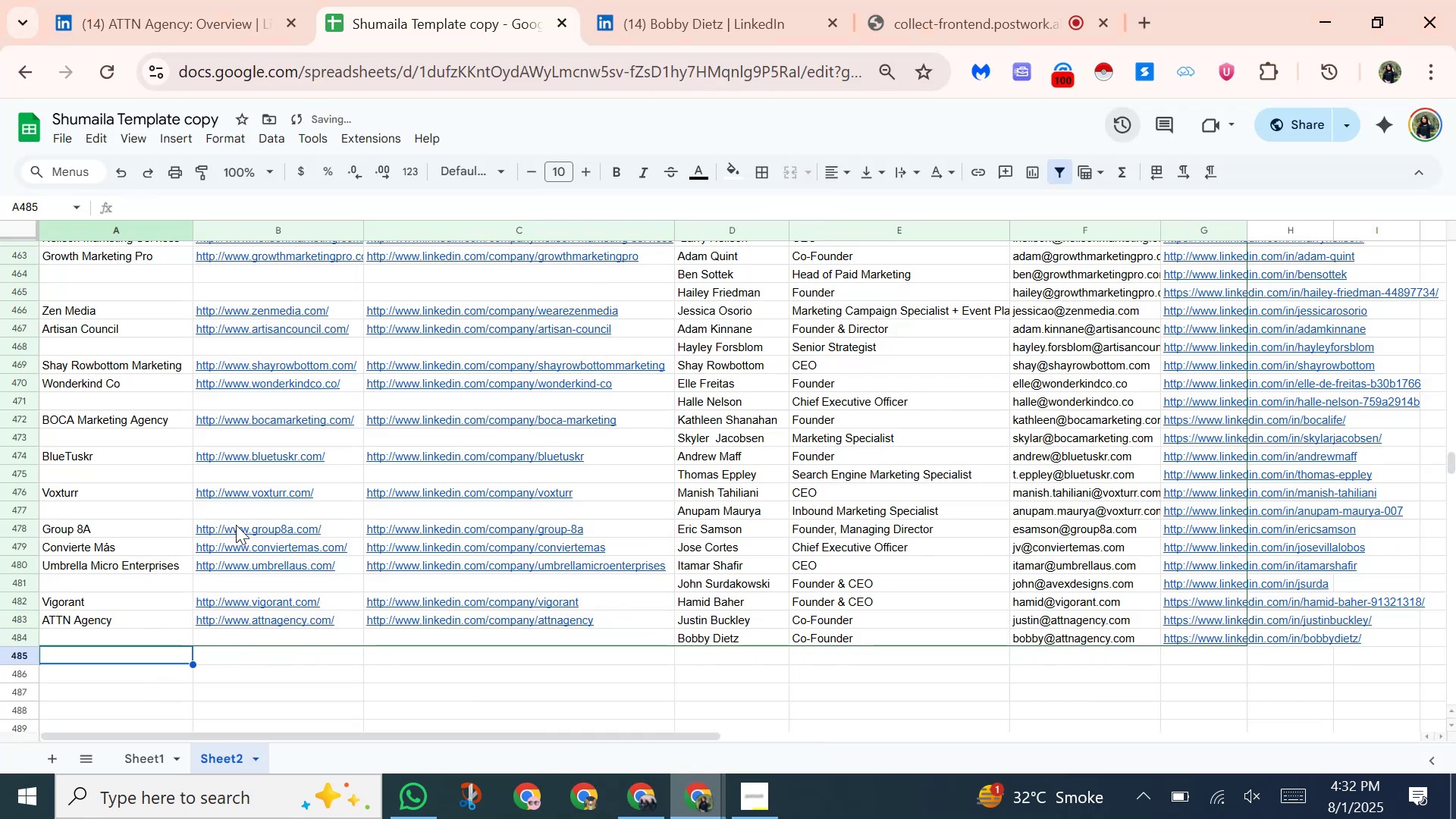 
scroll: coordinate [237, 525], scroll_direction: down, amount: 1.0
 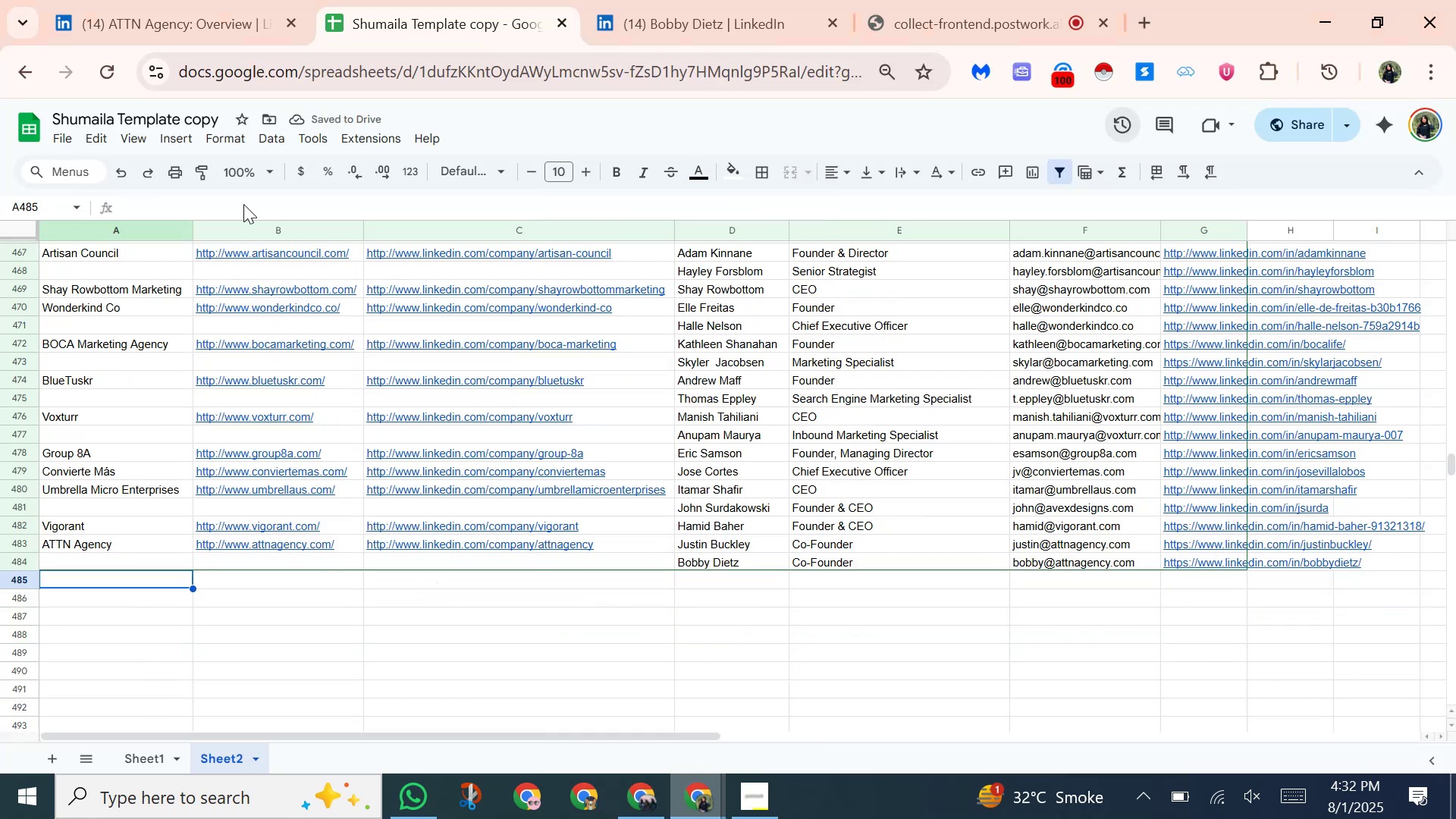 
left_click([181, 0])
 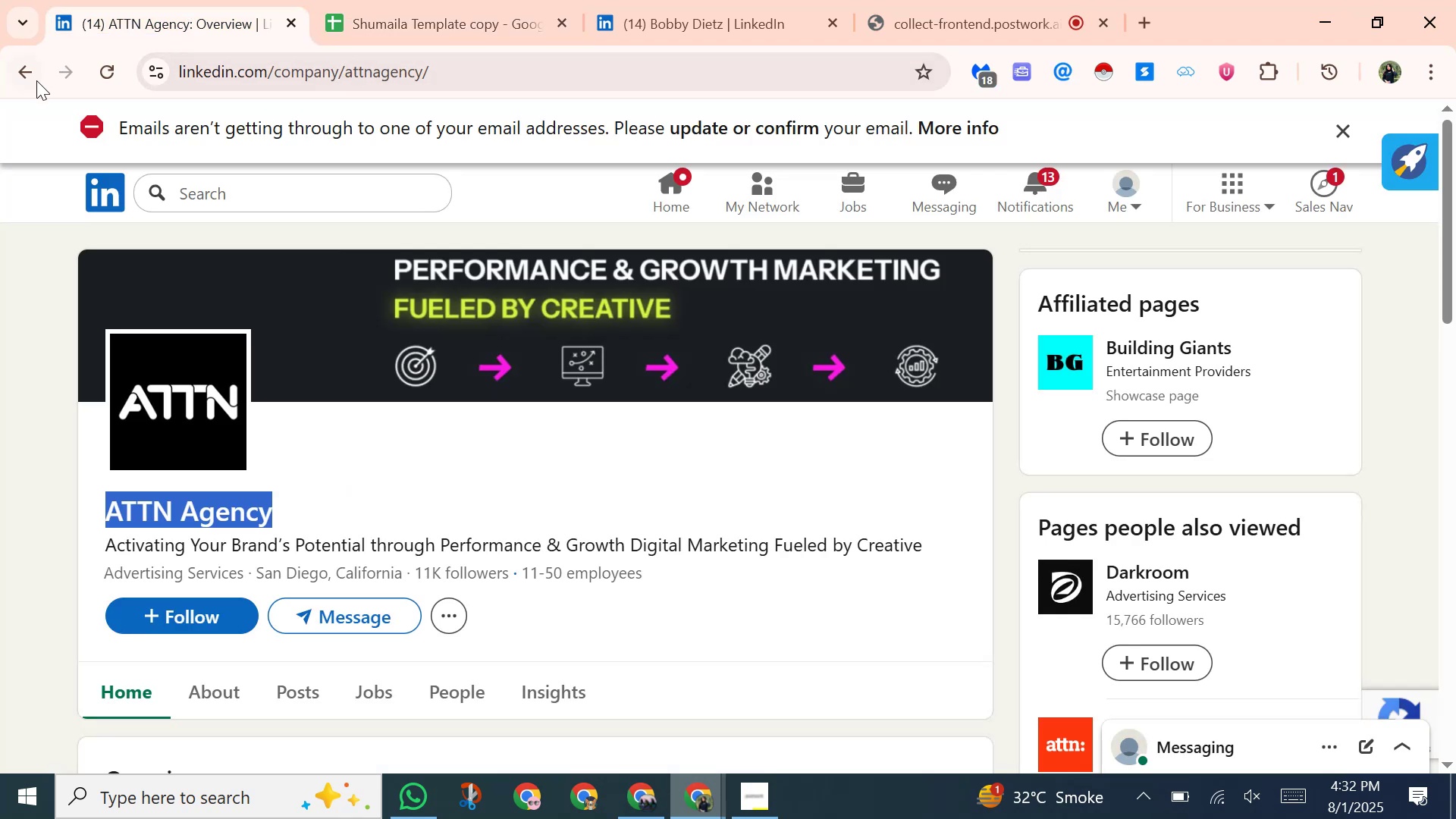 
left_click([18, 80])
 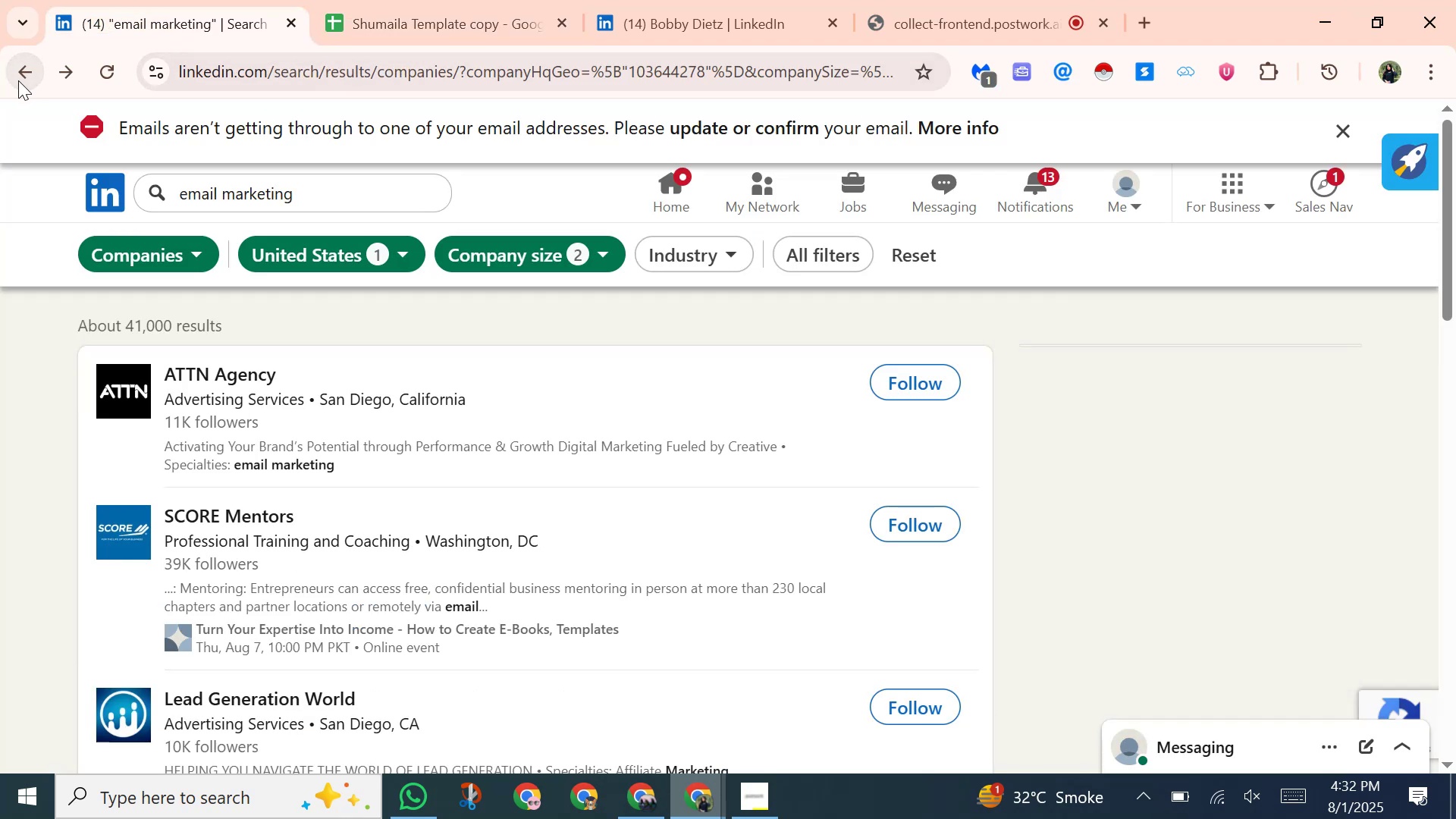 
scroll: coordinate [246, 536], scroll_direction: down, amount: 3.0
 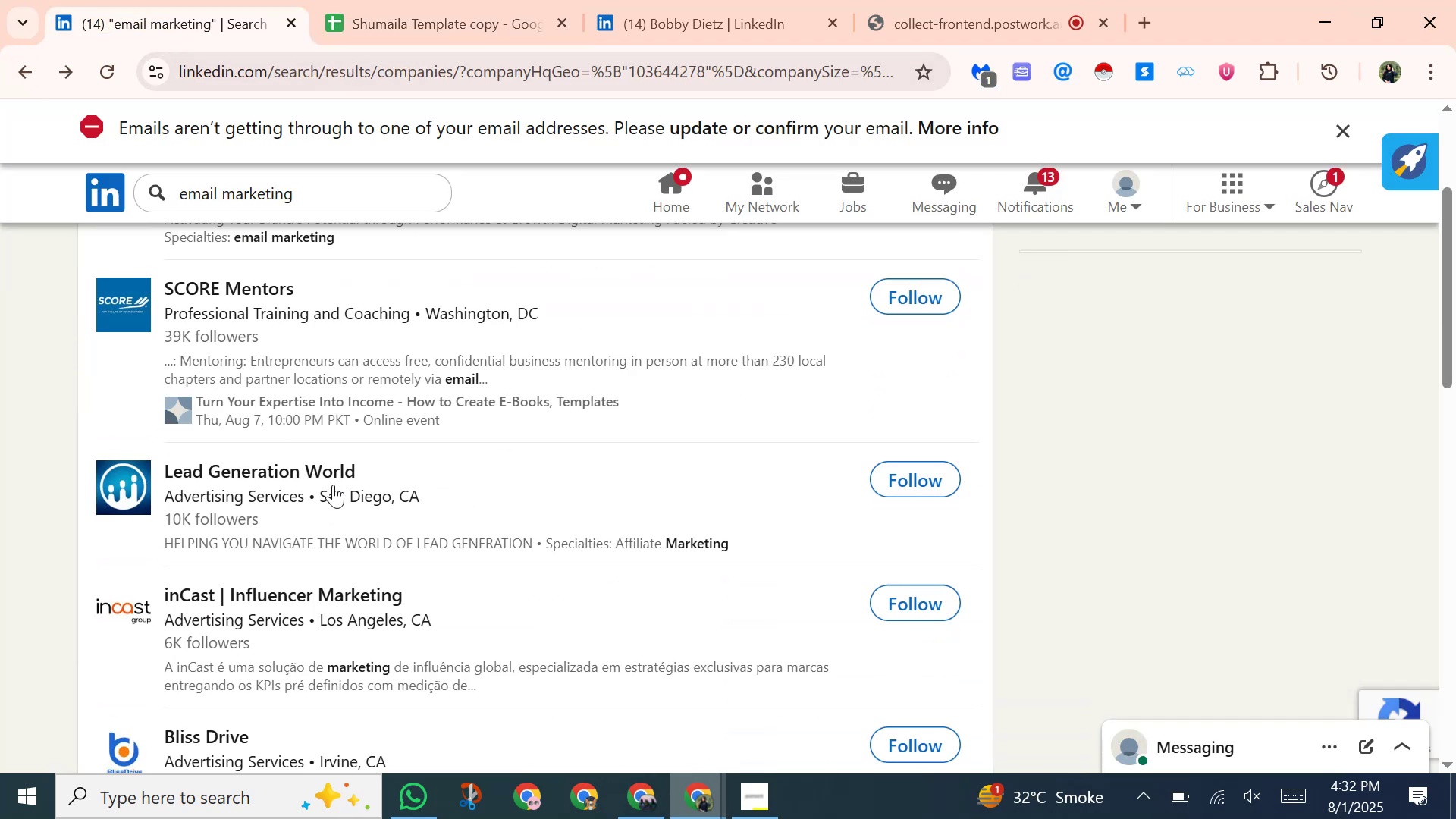 
left_click([280, 472])
 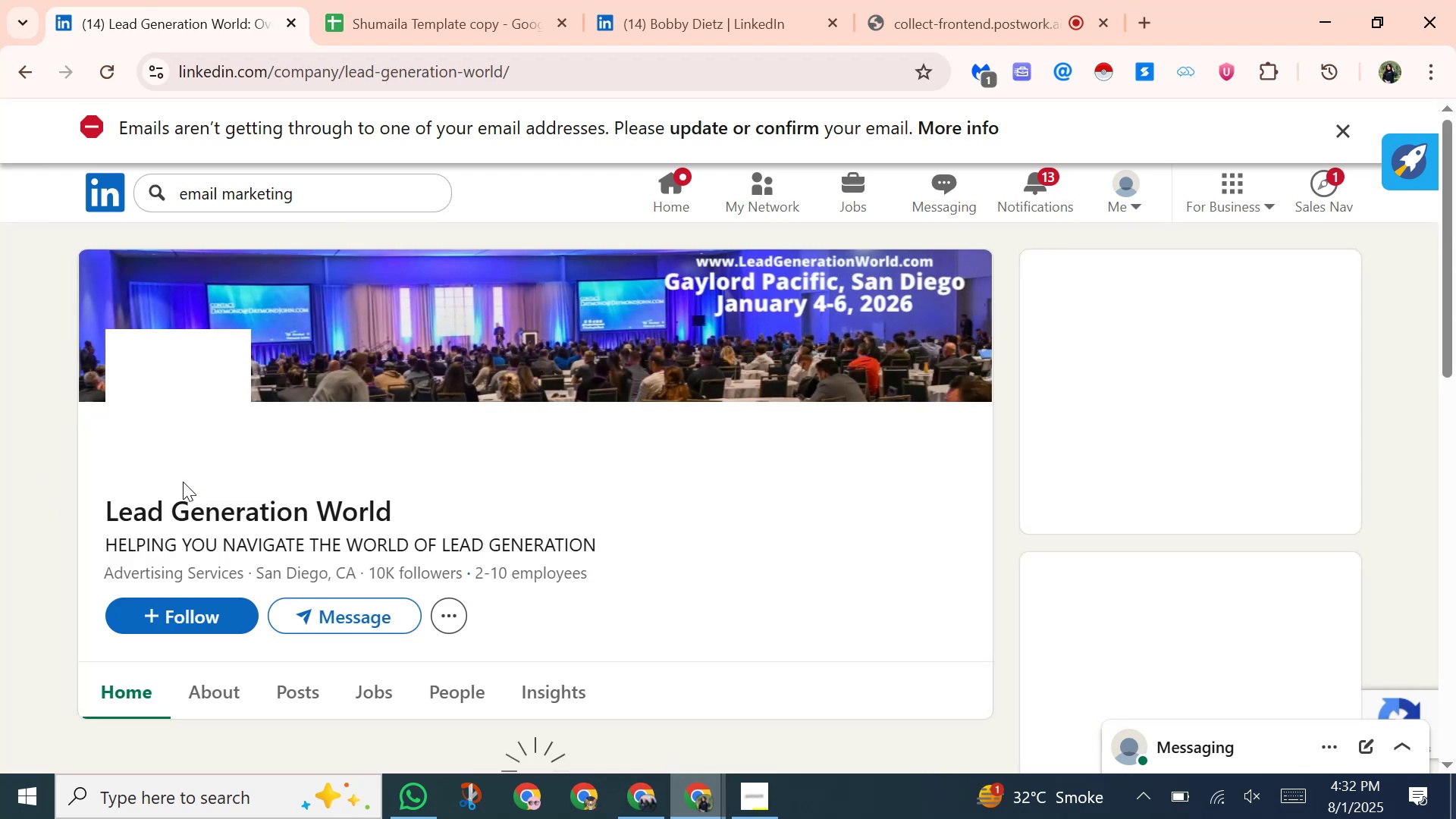 
left_click_drag(start_coordinate=[99, 504], to_coordinate=[454, 513])
 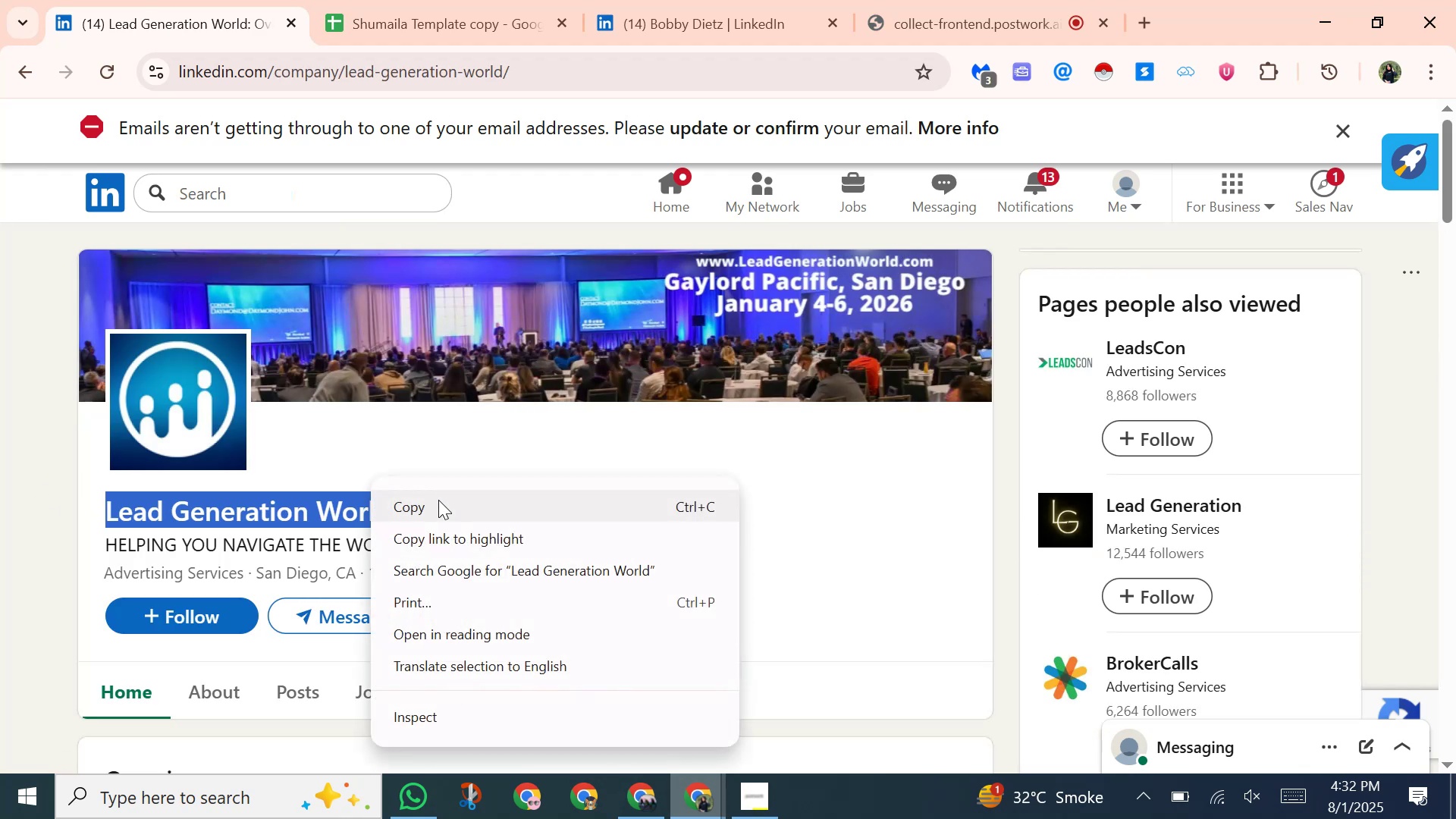 
left_click([438, 503])
 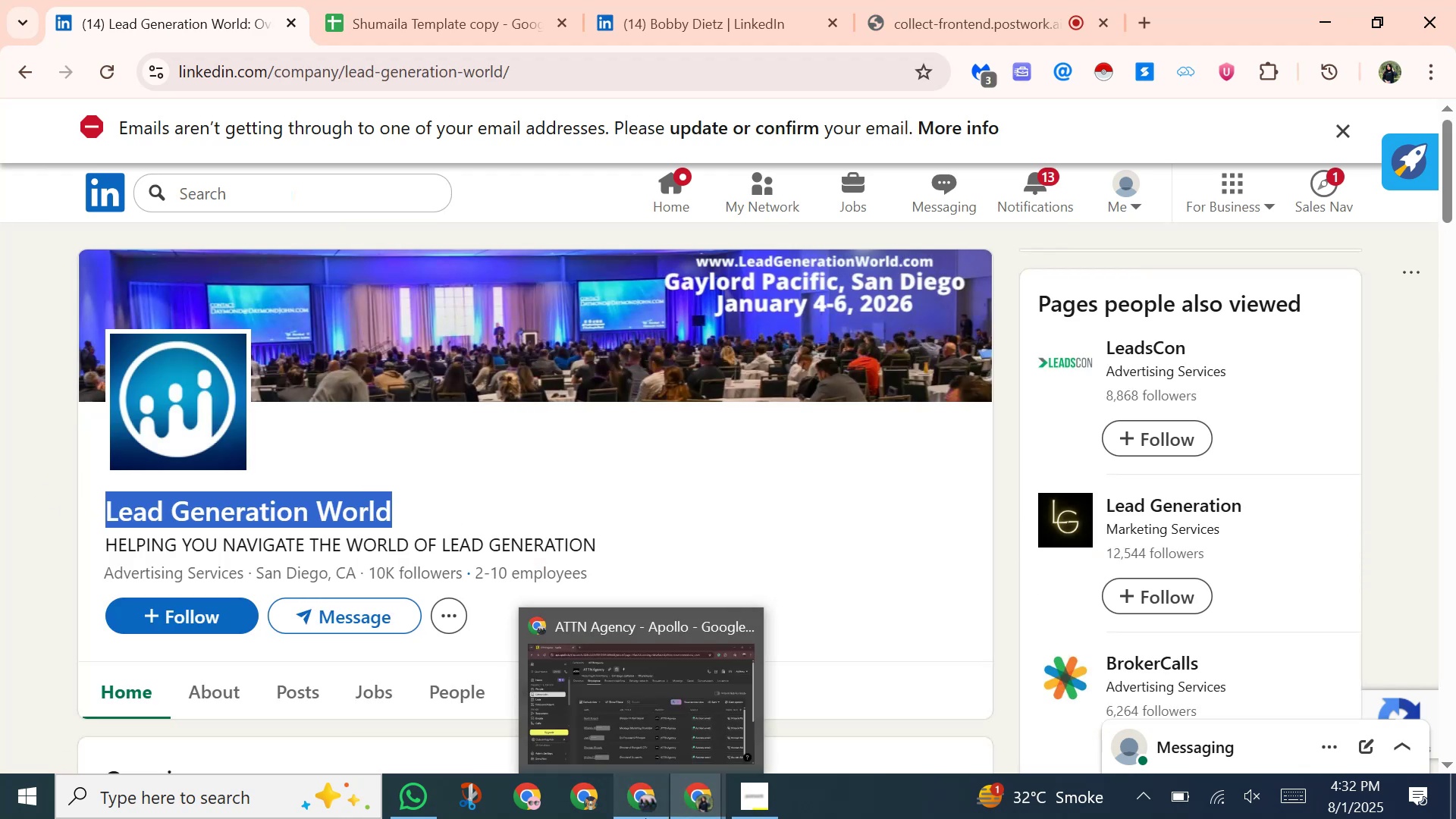 
left_click([645, 818])
 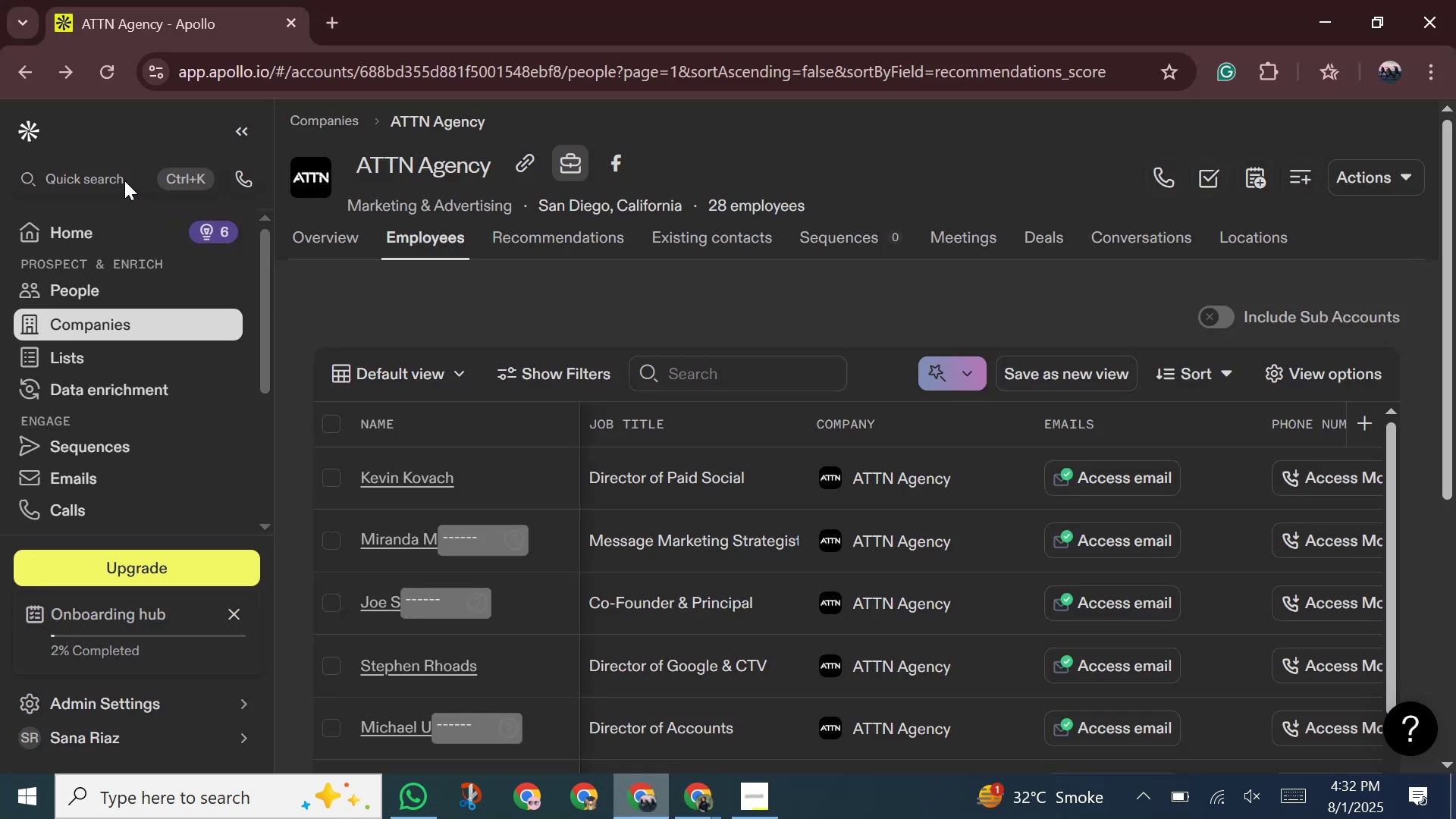 
left_click([122, 180])
 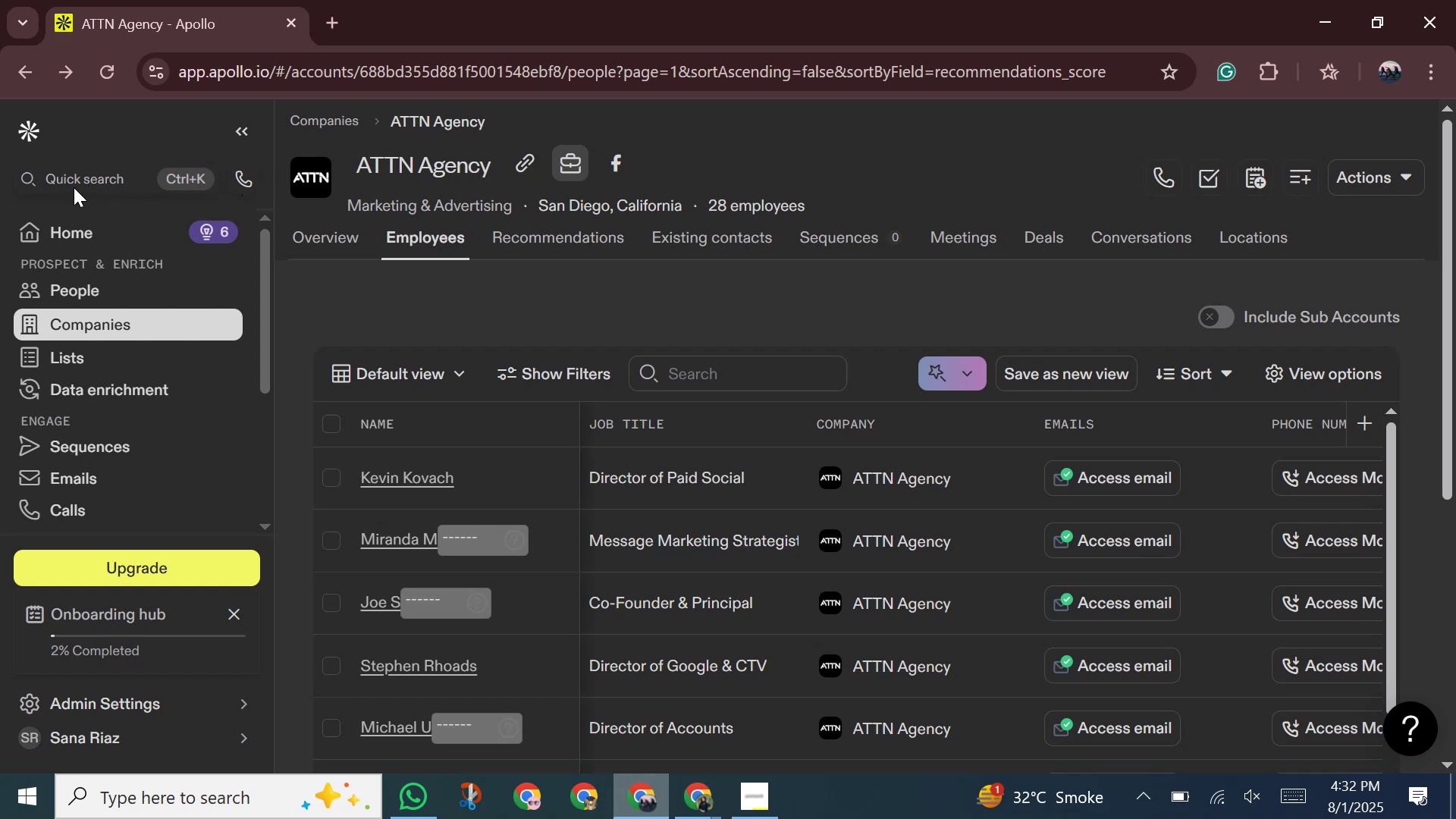 
wait(5.07)
 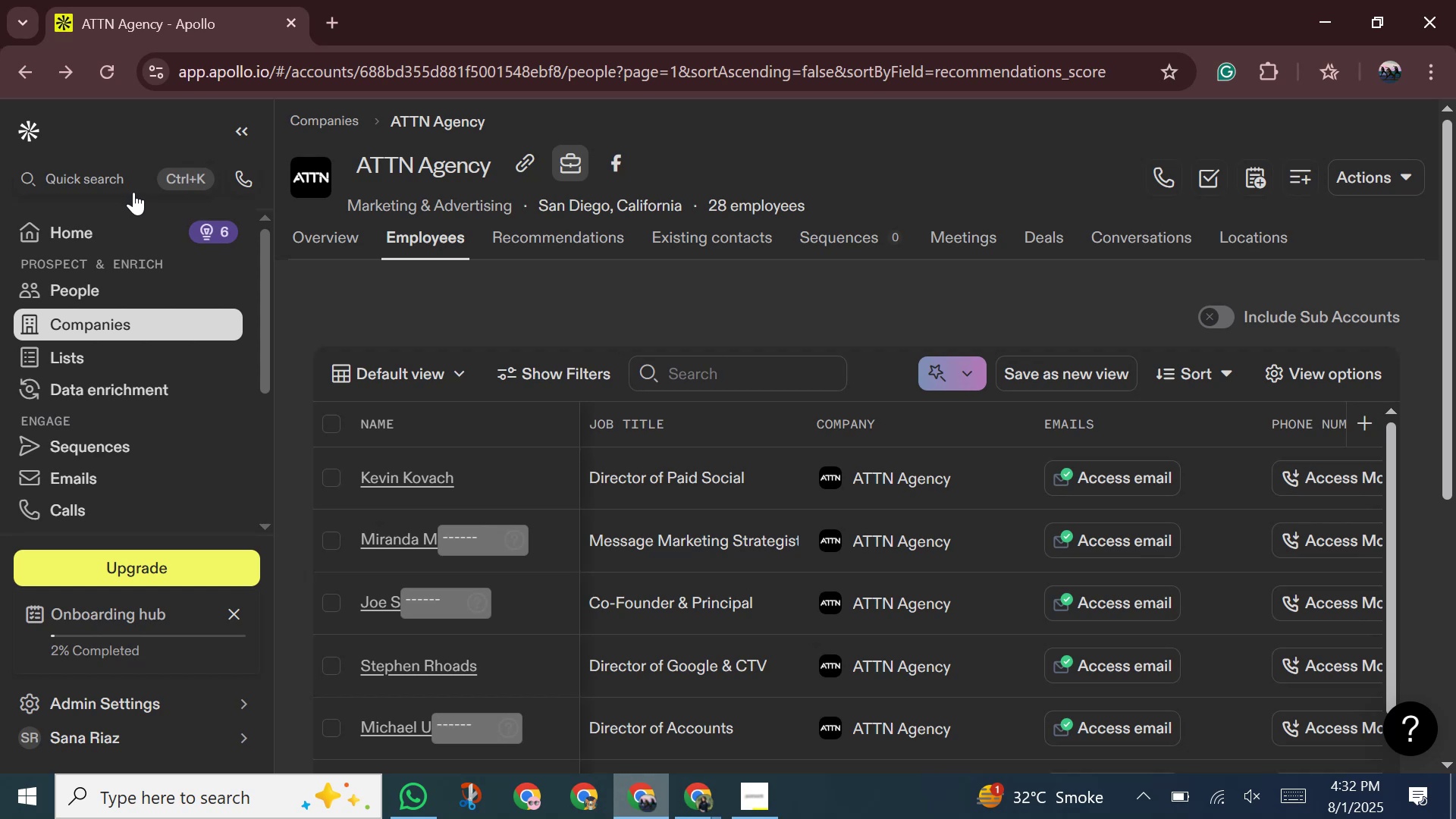 
left_click([112, 184])
 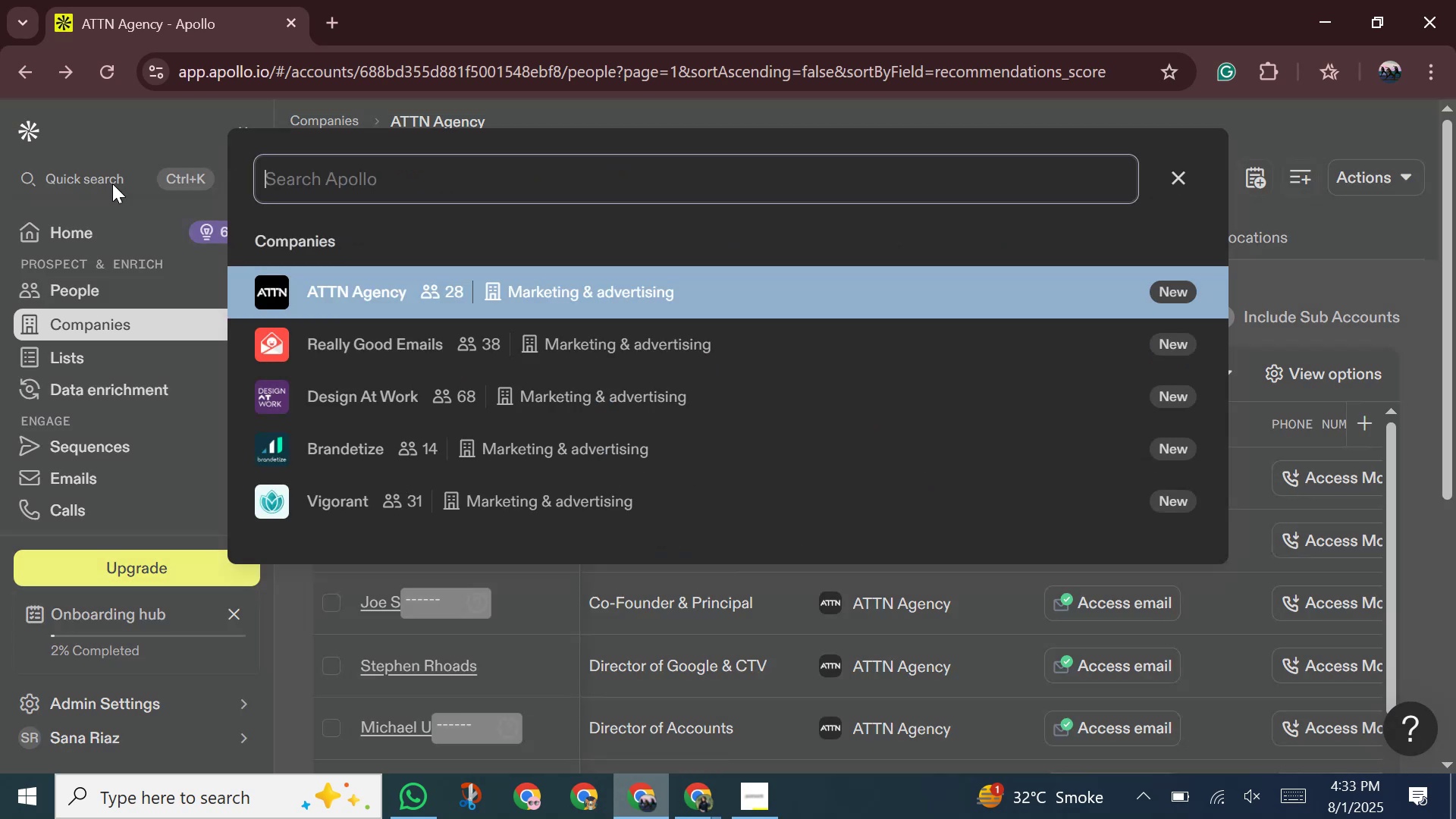 
wait(8.06)
 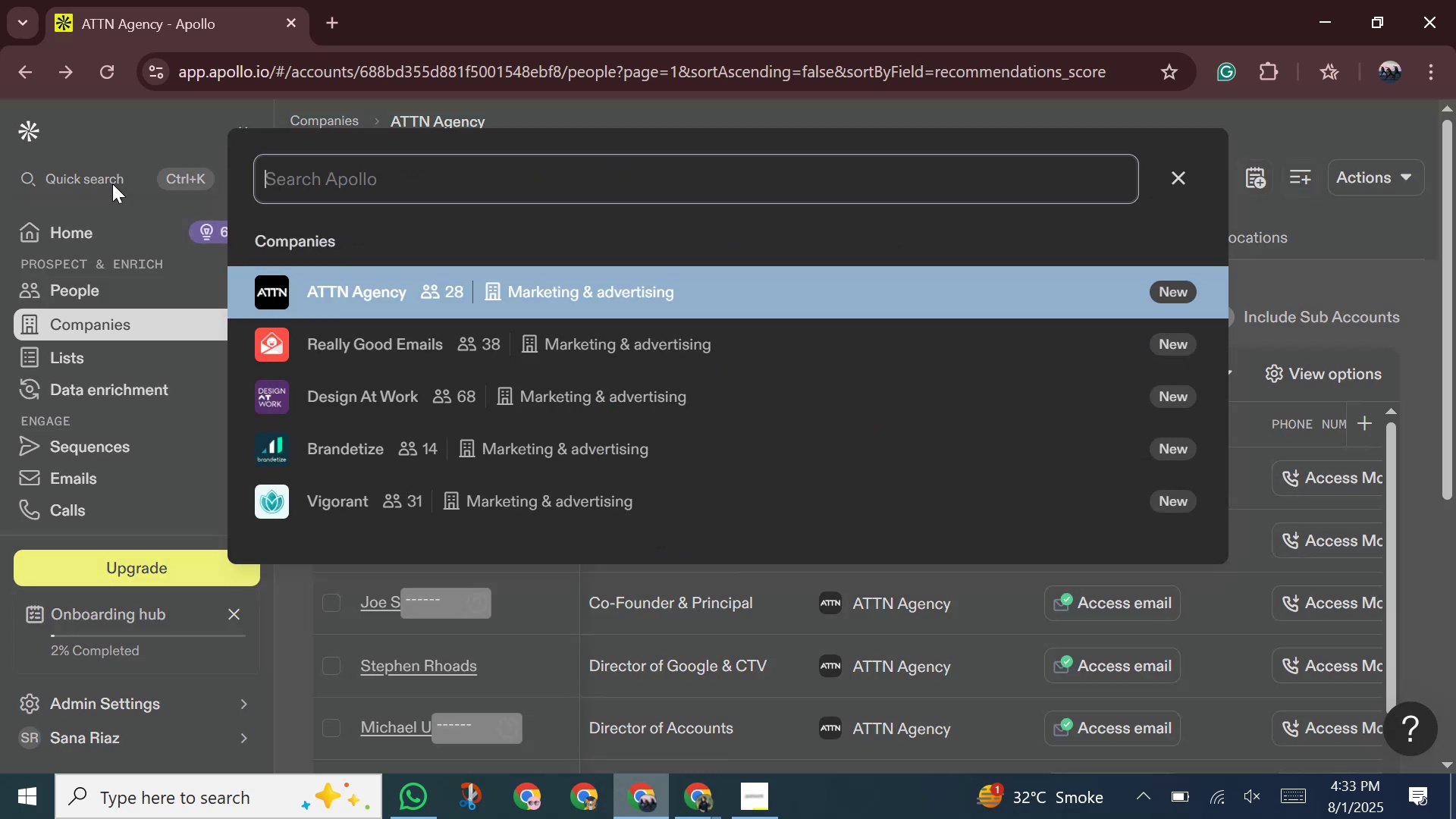 
left_click([97, 184])
 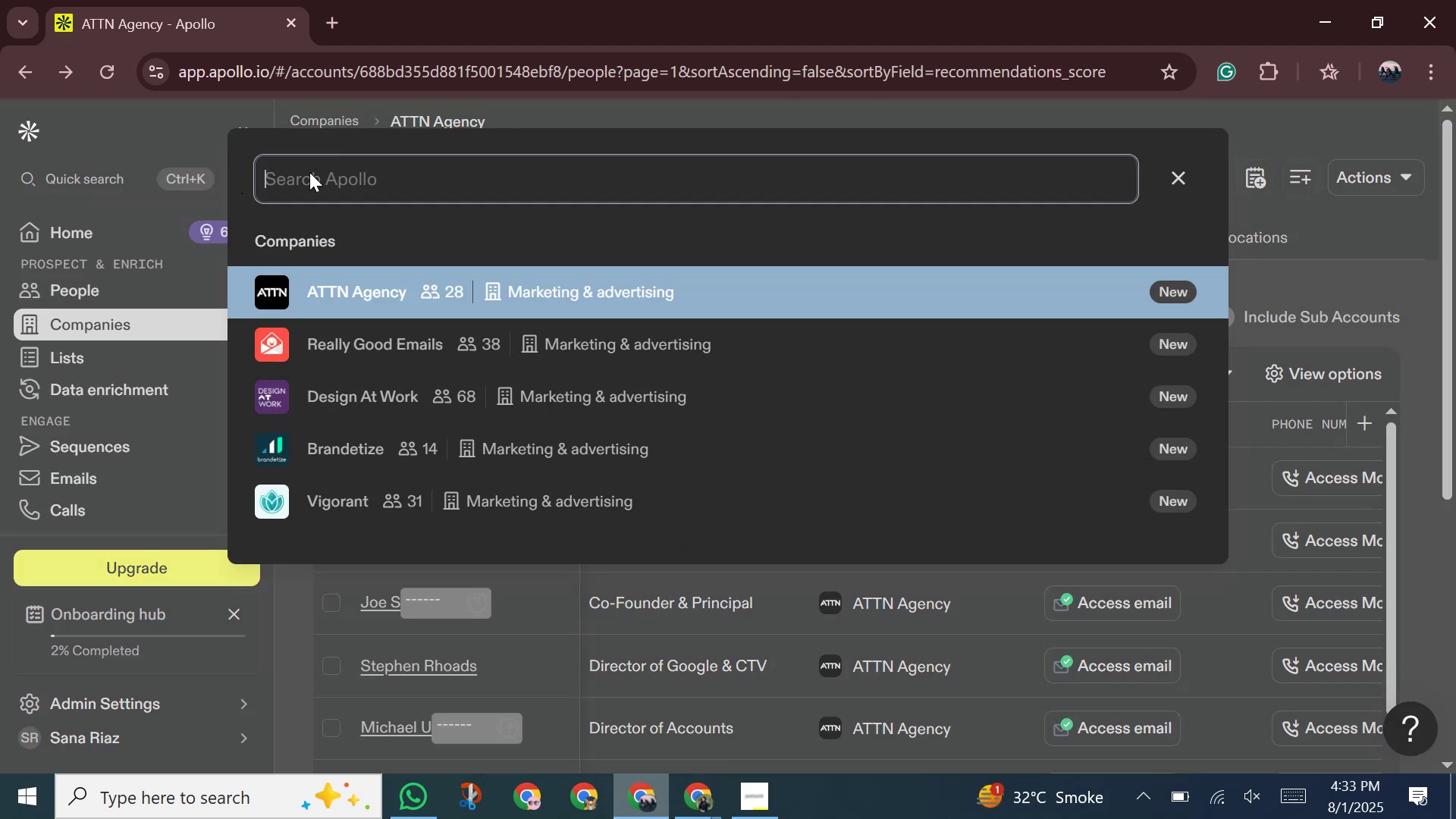 
right_click([311, 180])
 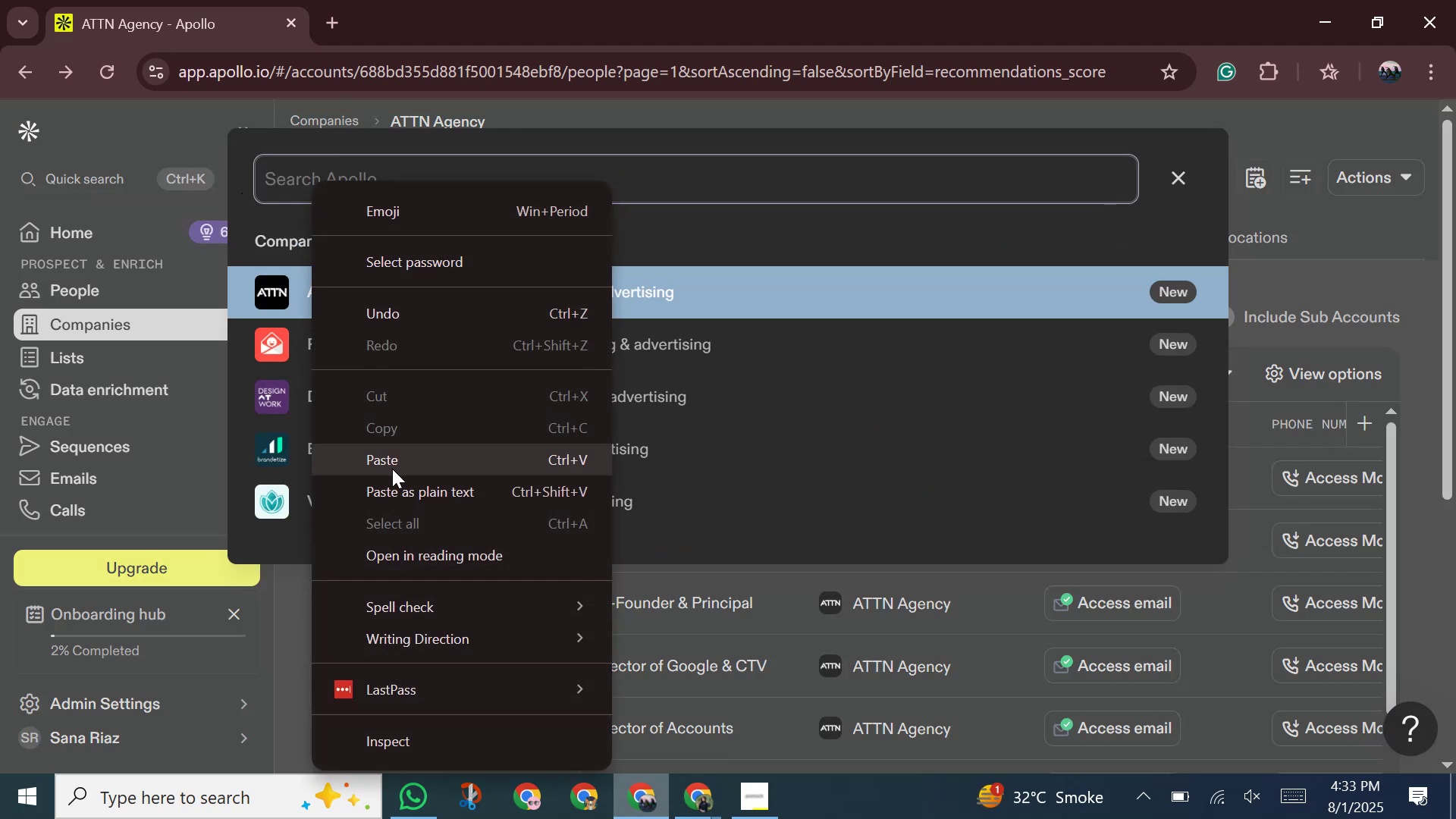 
left_click([392, 466])
 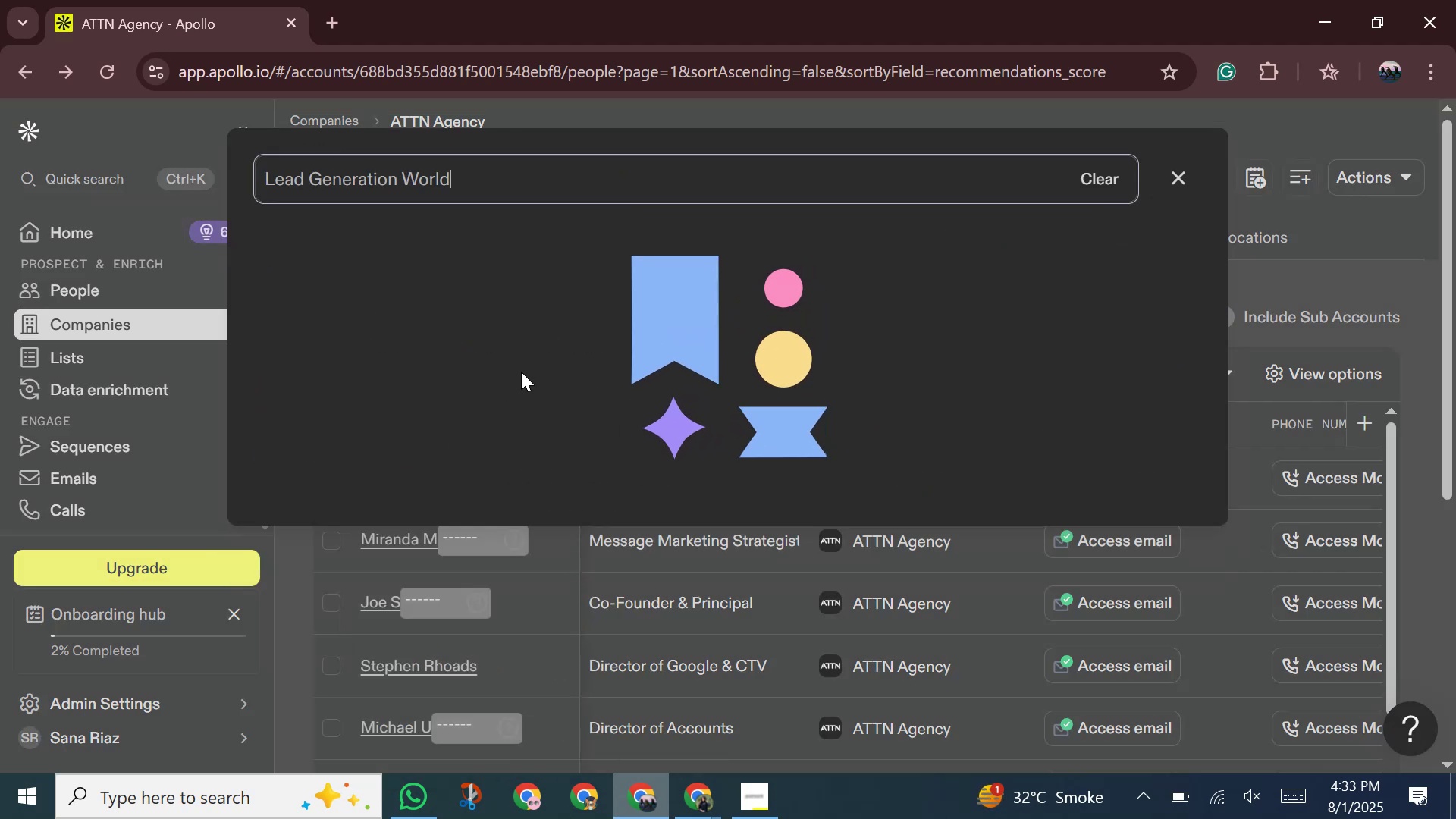 
scroll: coordinate [632, 416], scroll_direction: down, amount: 10.0
 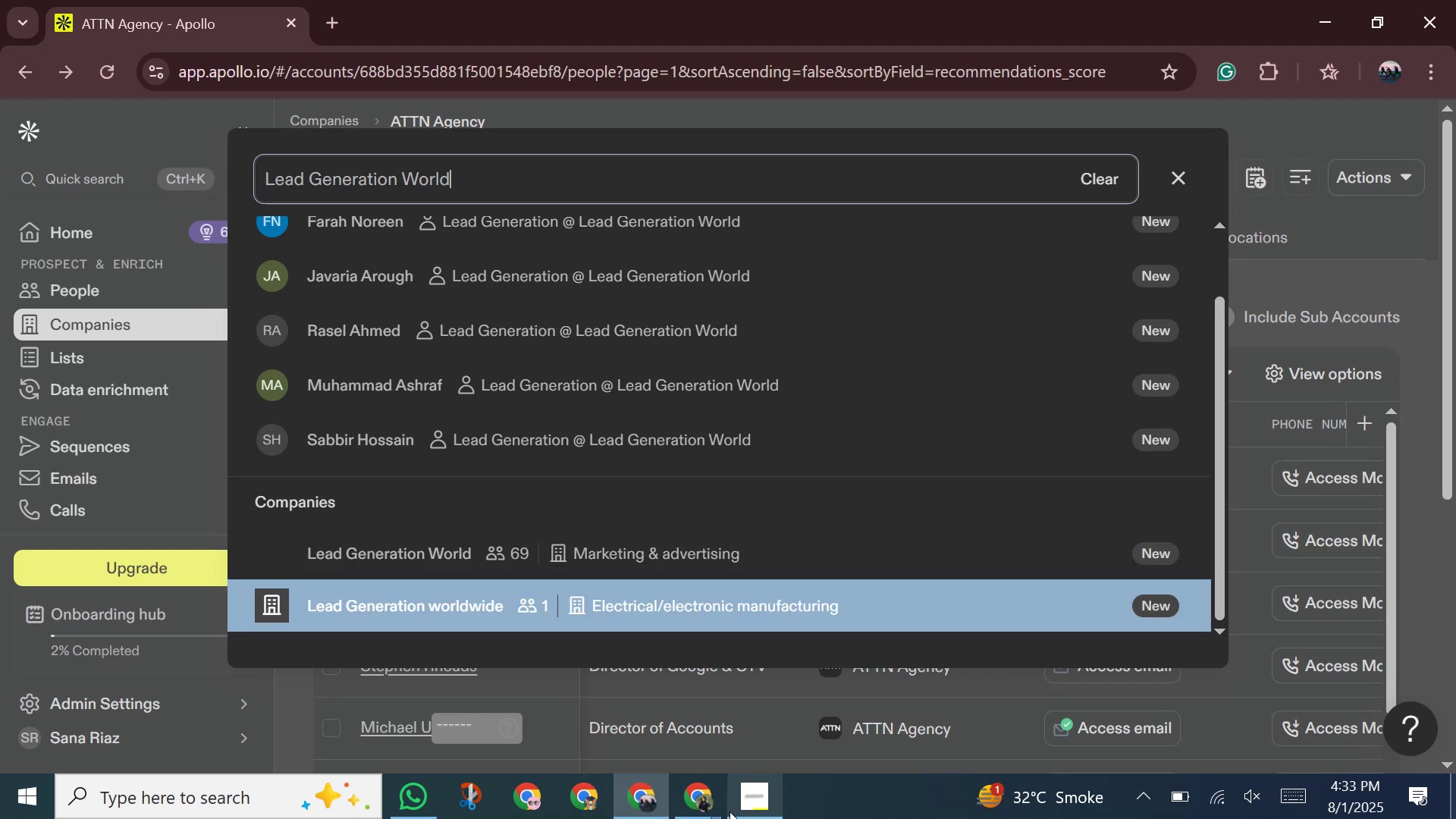 
left_click([698, 818])
 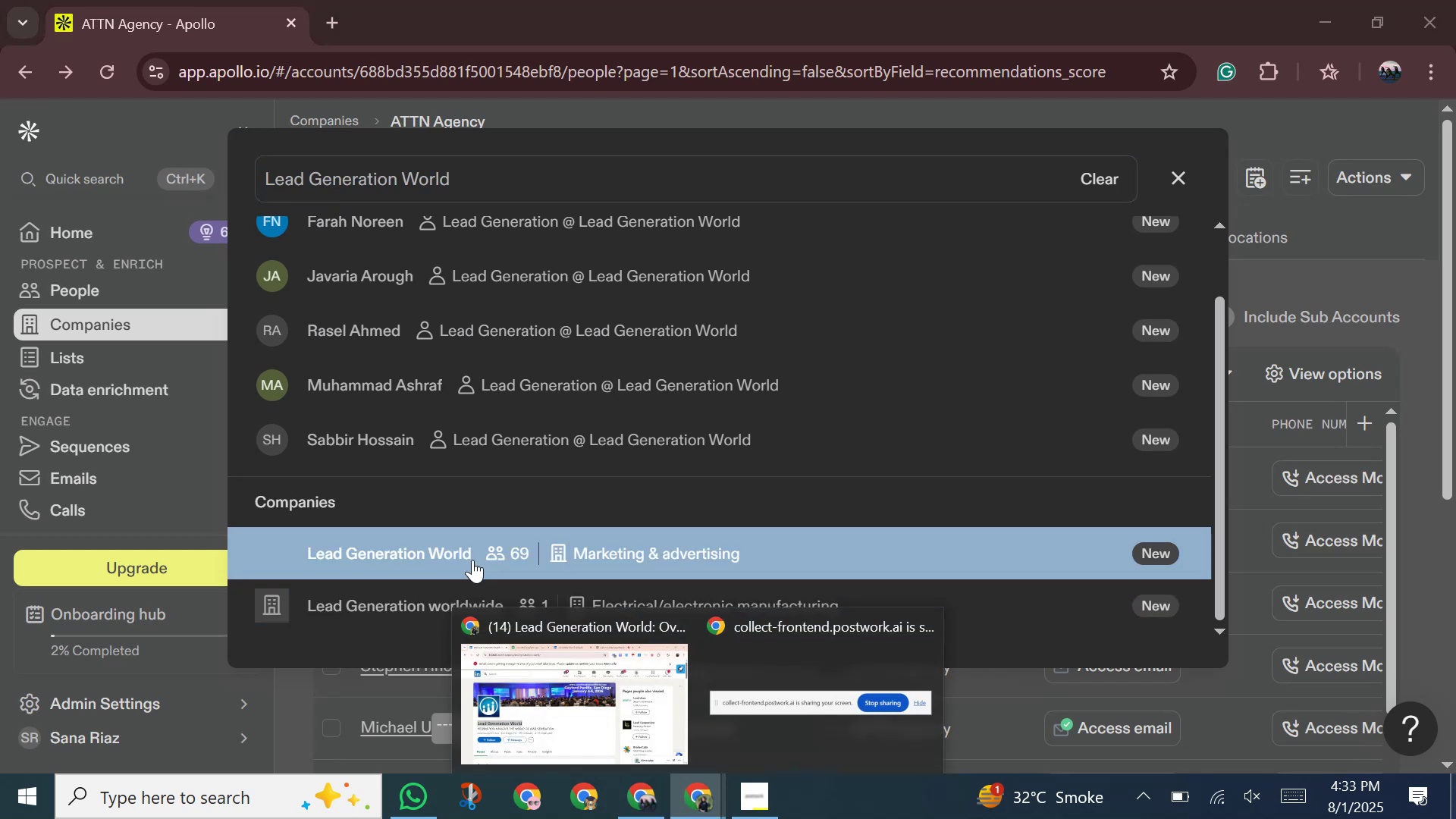 
left_click([472, 560])
 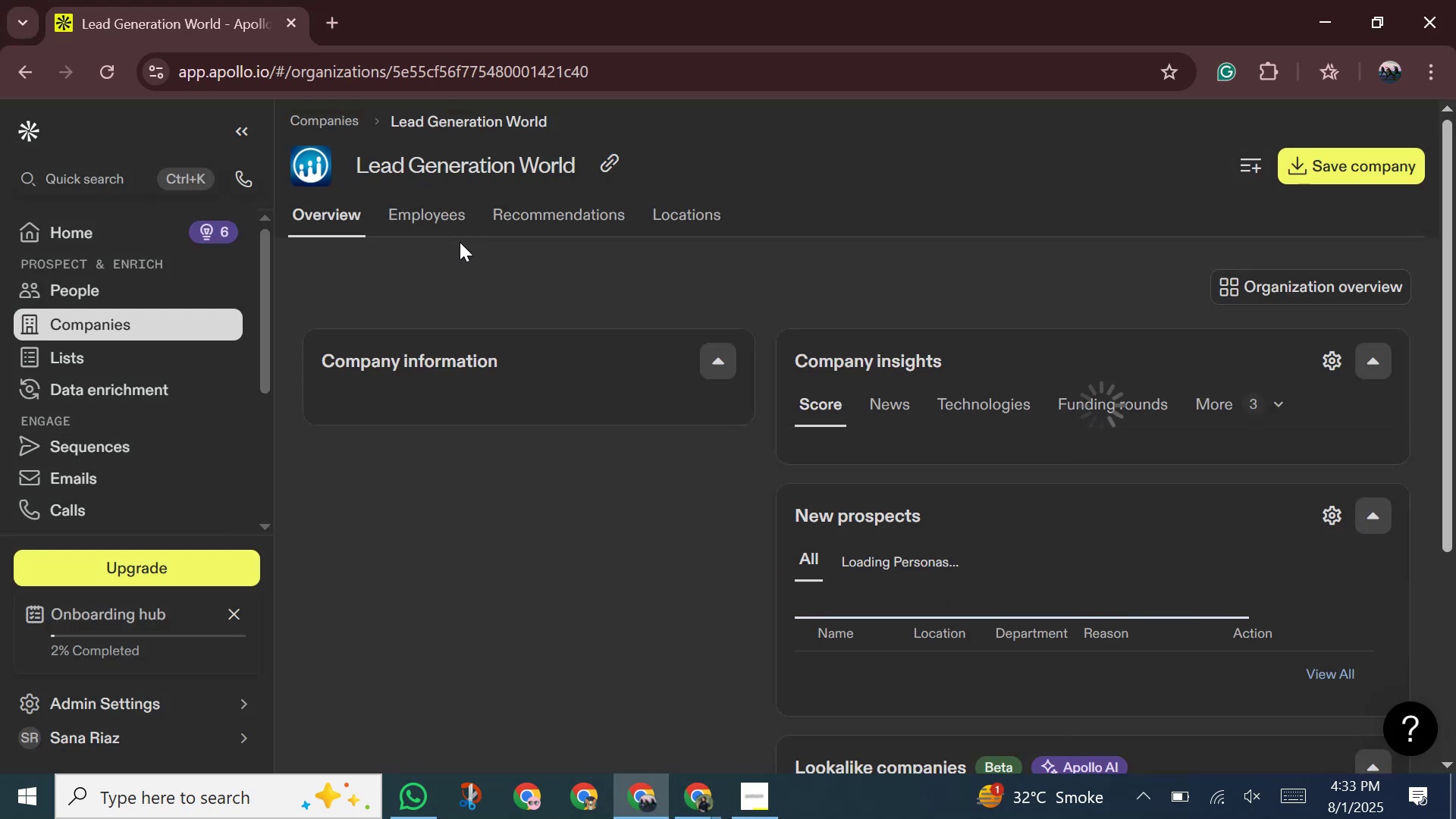 
left_click([422, 240])
 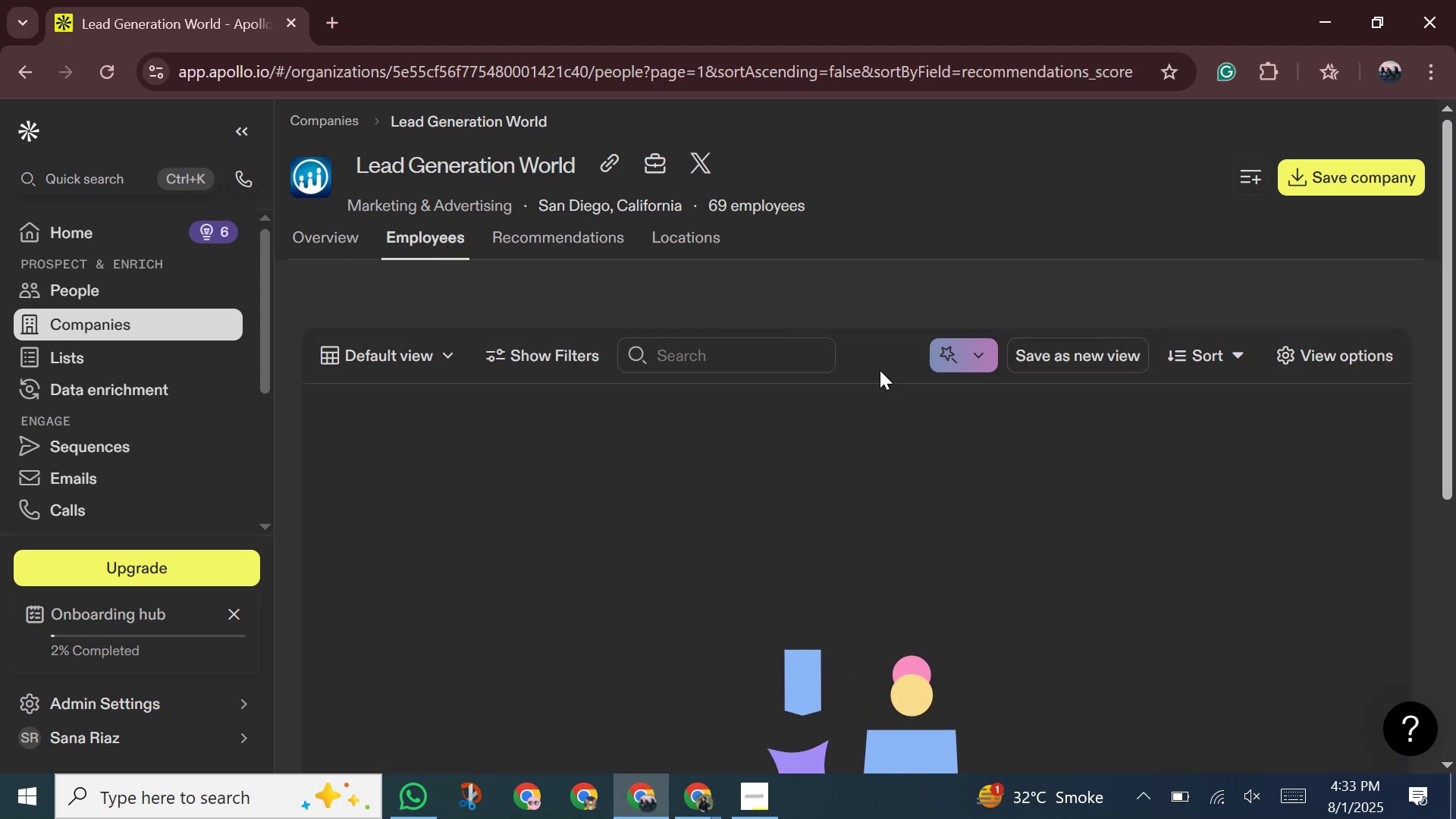 
scroll: coordinate [876, 199], scroll_direction: down, amount: 4.0
 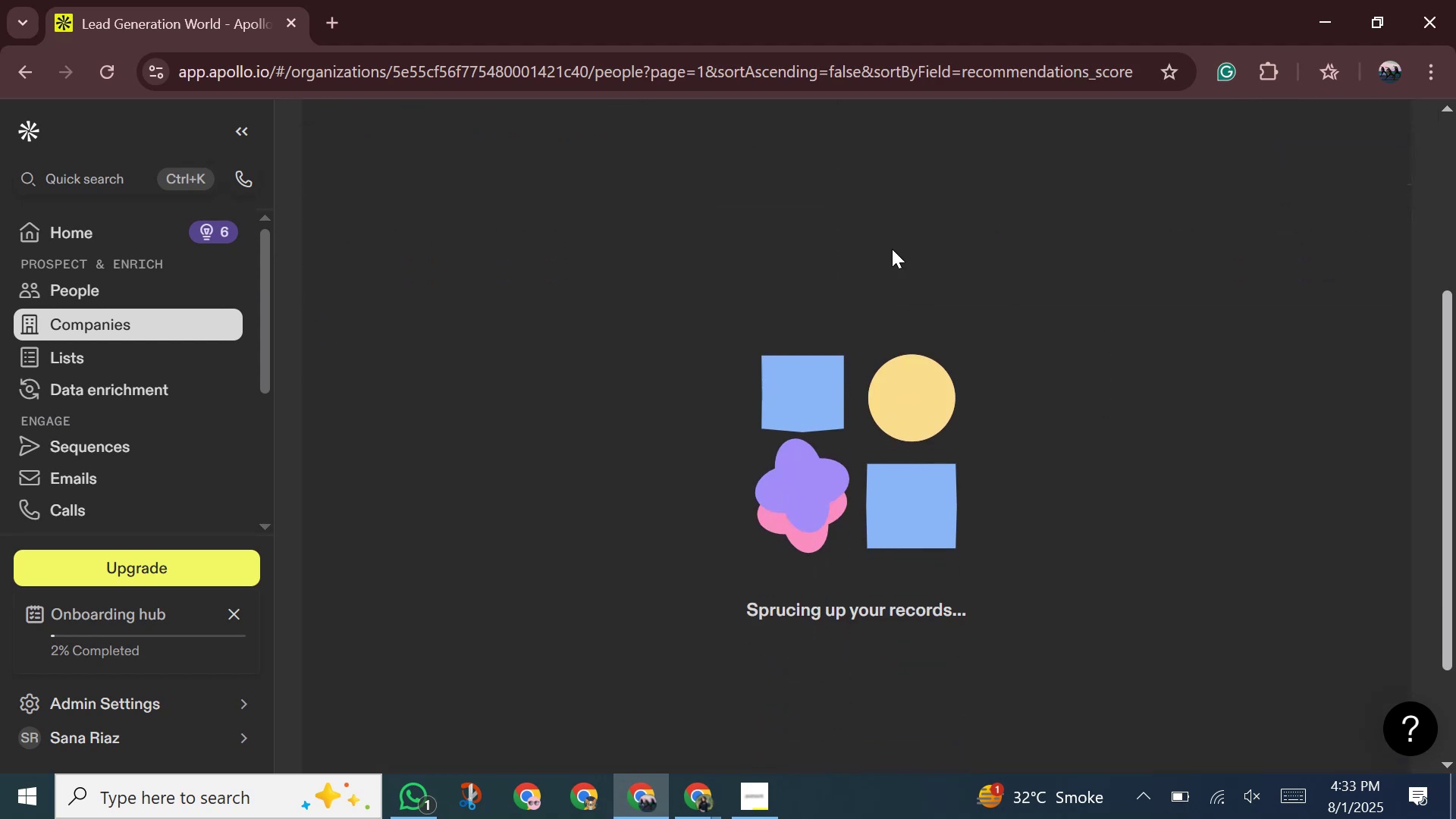 
scroll: coordinate [764, 270], scroll_direction: up, amount: 8.0
 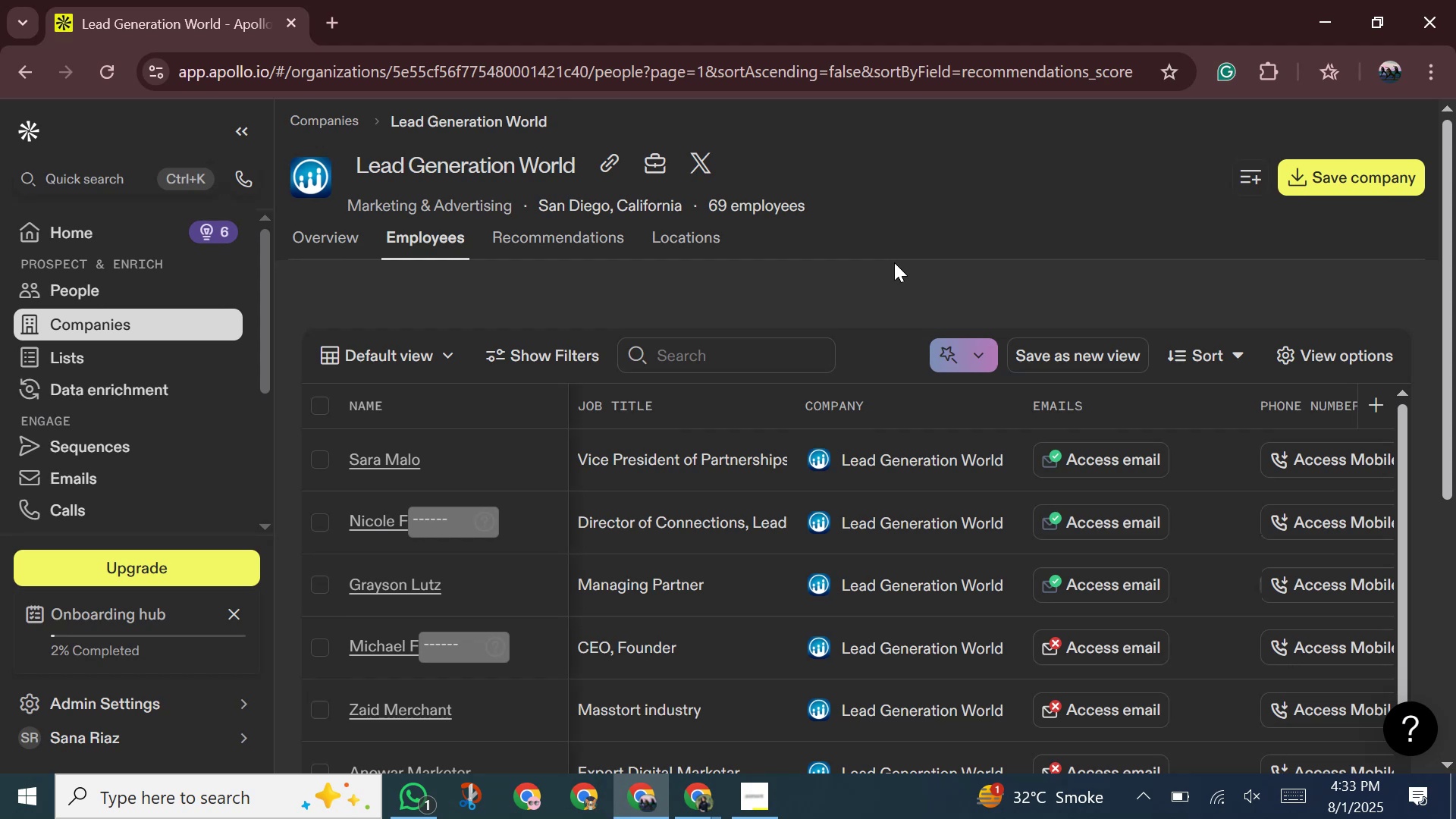 
wait(15.83)
 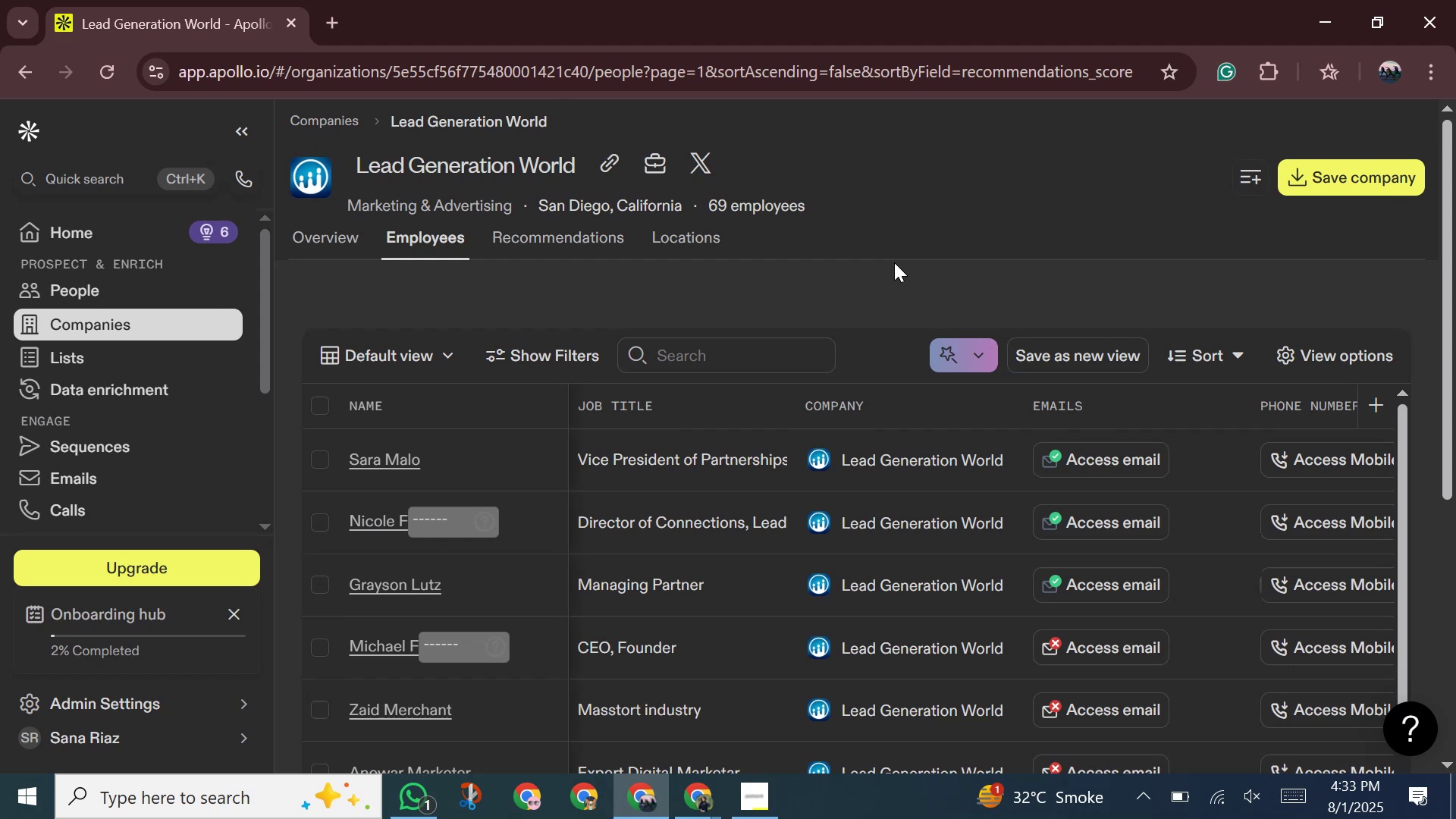 
scroll: coordinate [851, 381], scroll_direction: down, amount: 7.0
 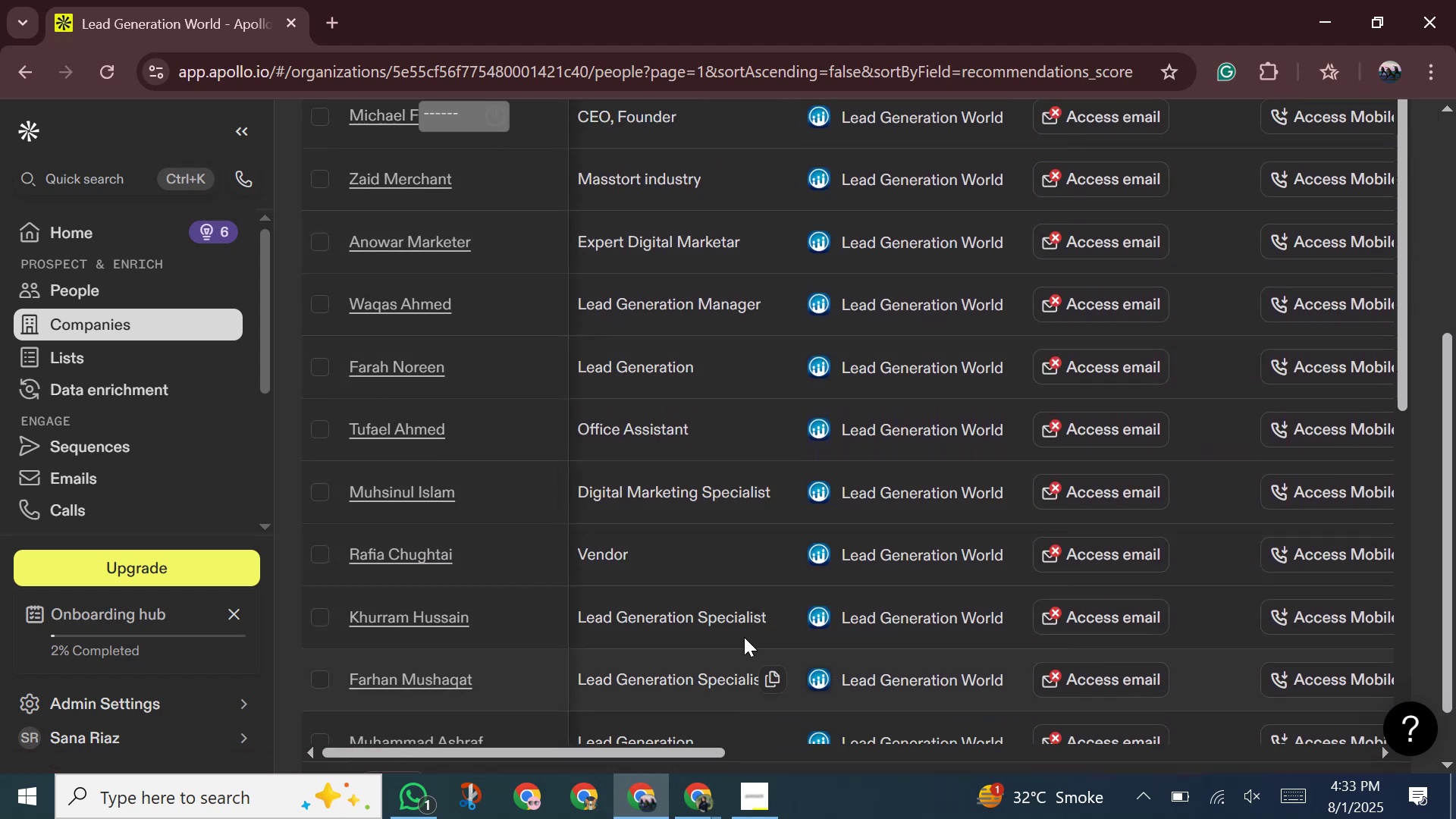 
scroll: coordinate [654, 494], scroll_direction: up, amount: 5.0
 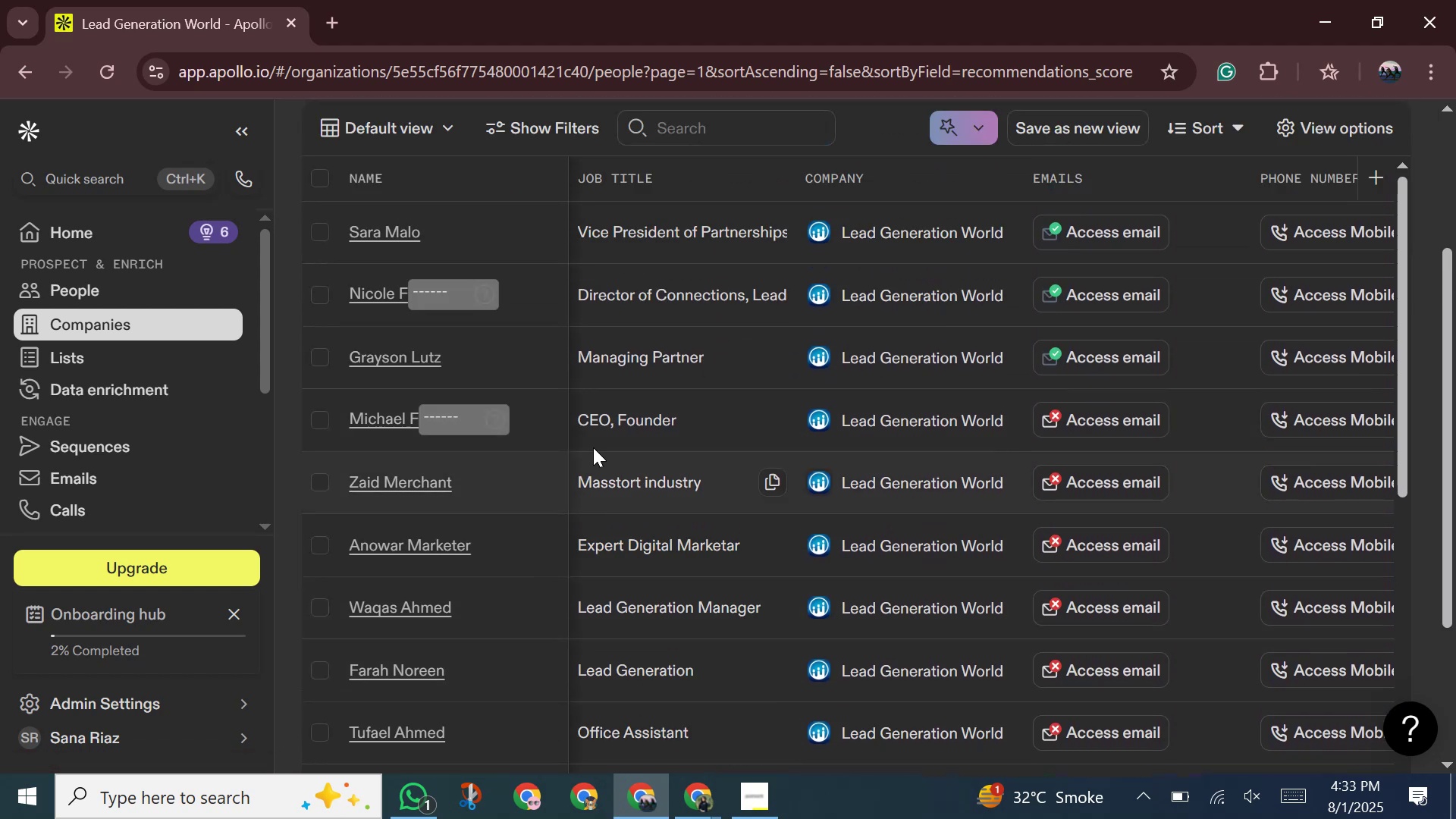 
scroll: coordinate [795, 592], scroll_direction: down, amount: 23.0
 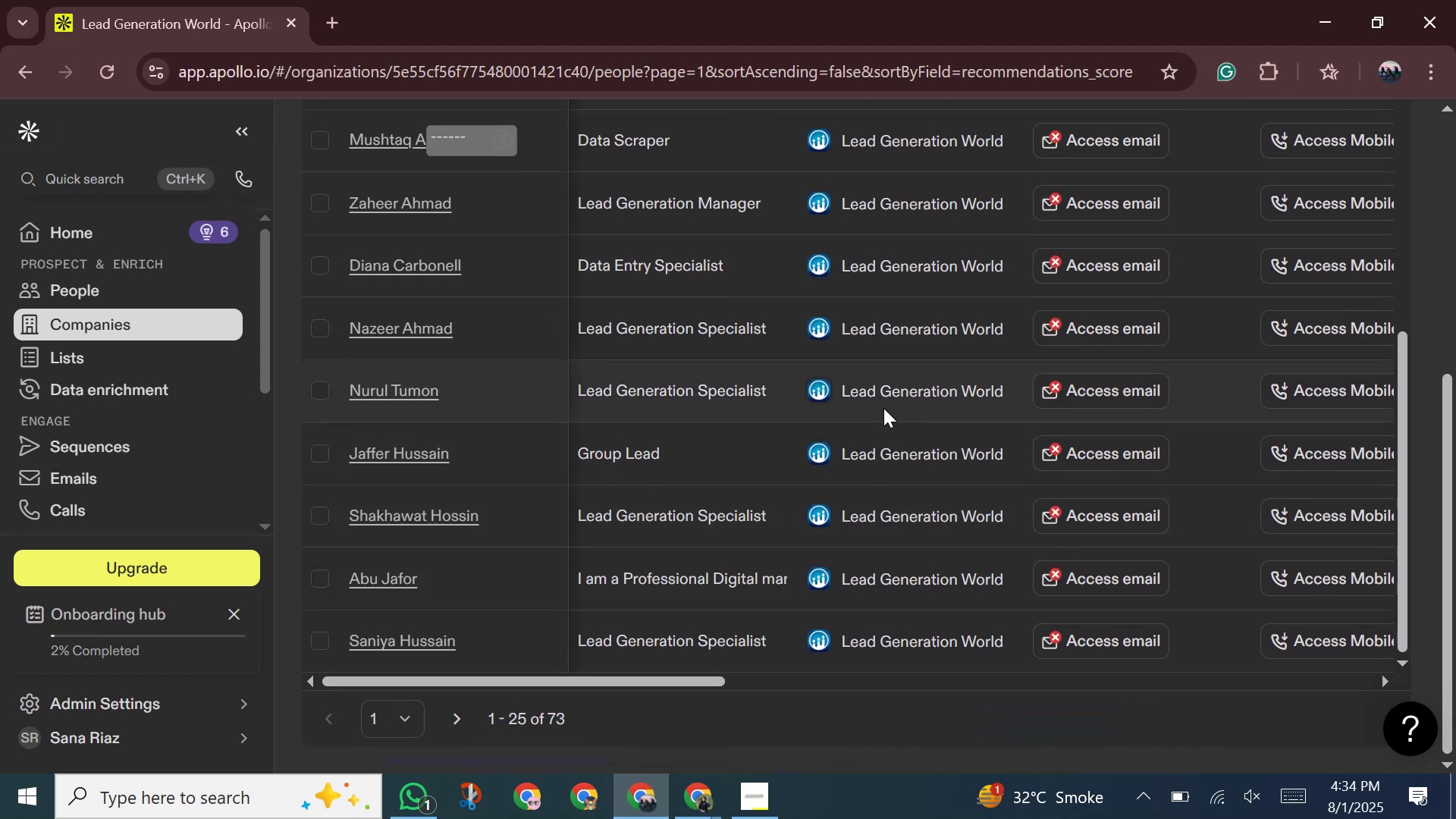 
wait(12.23)
 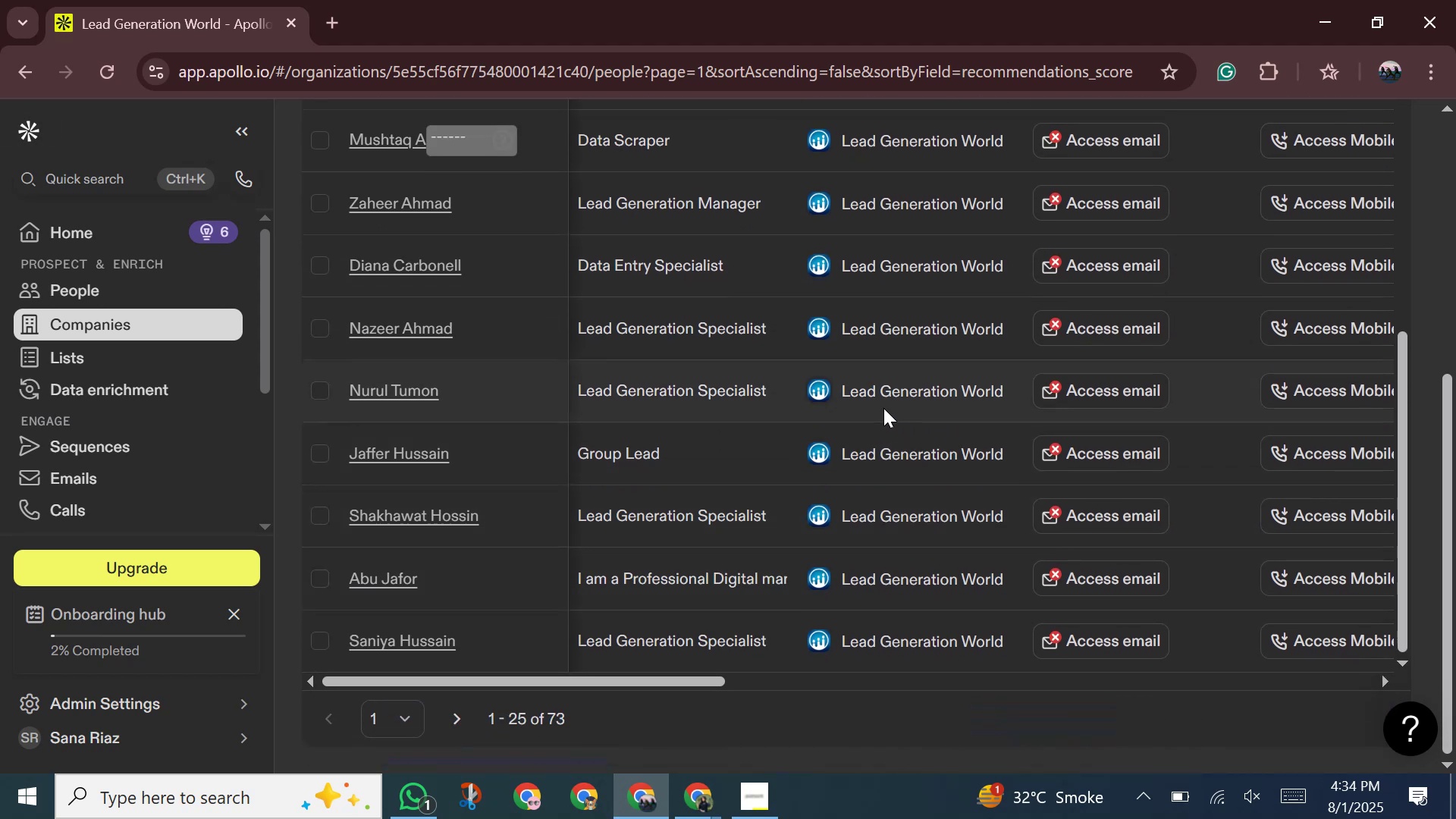 
left_click([676, 795])
 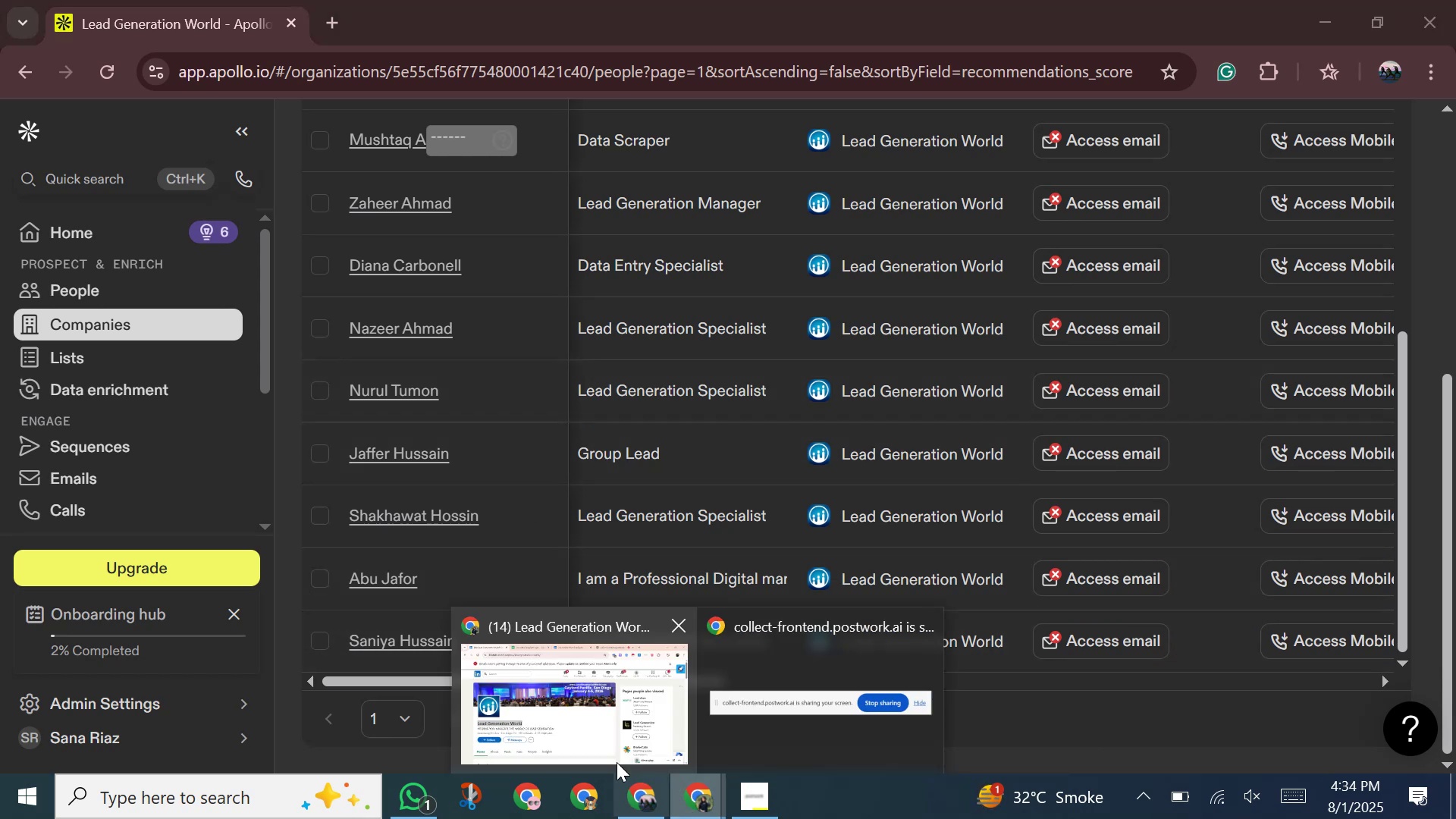 
left_click([617, 762])
 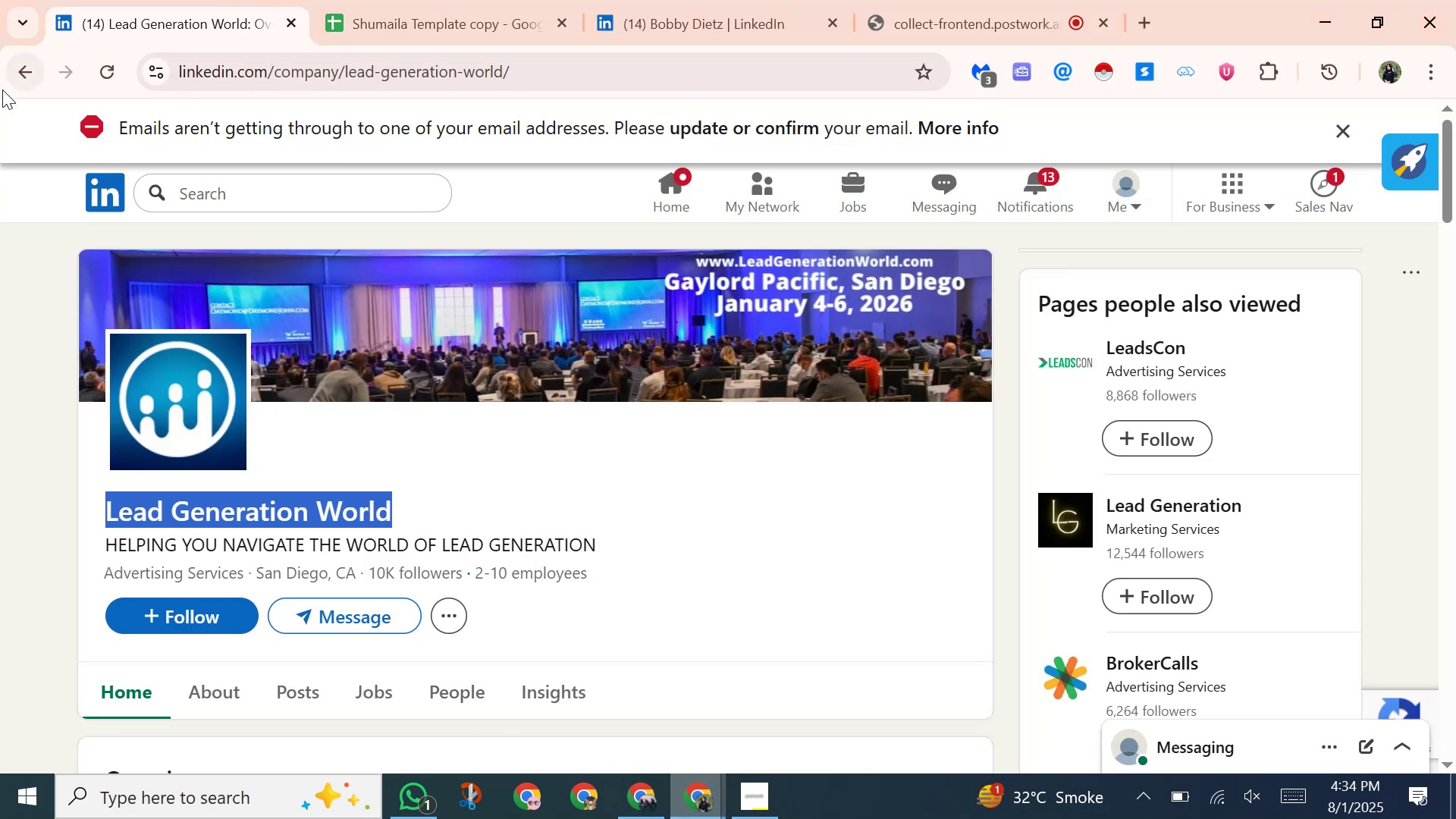 
left_click([5, 85])
 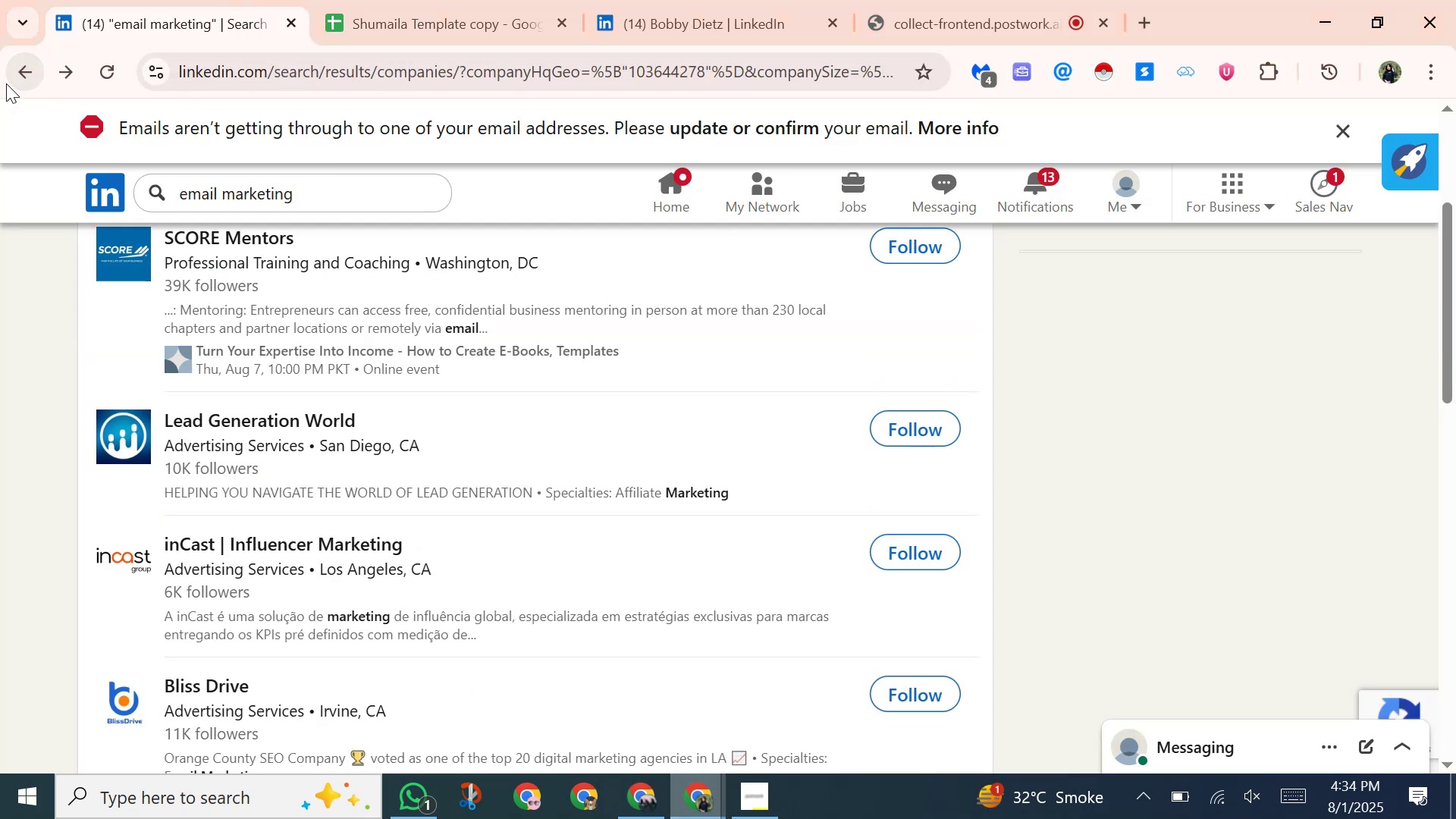 
wait(5.22)
 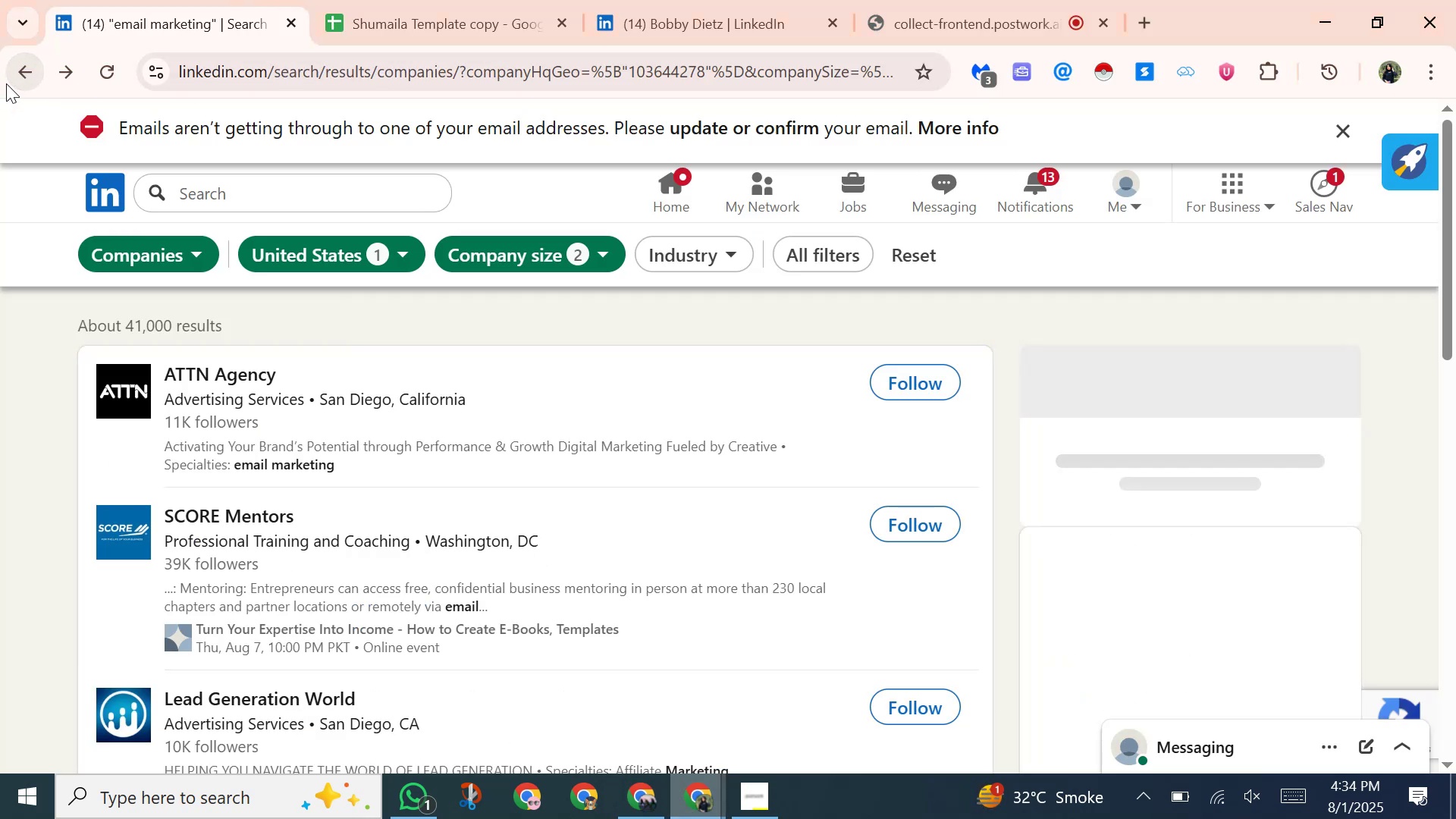 
scroll: coordinate [293, 560], scroll_direction: down, amount: 2.0
 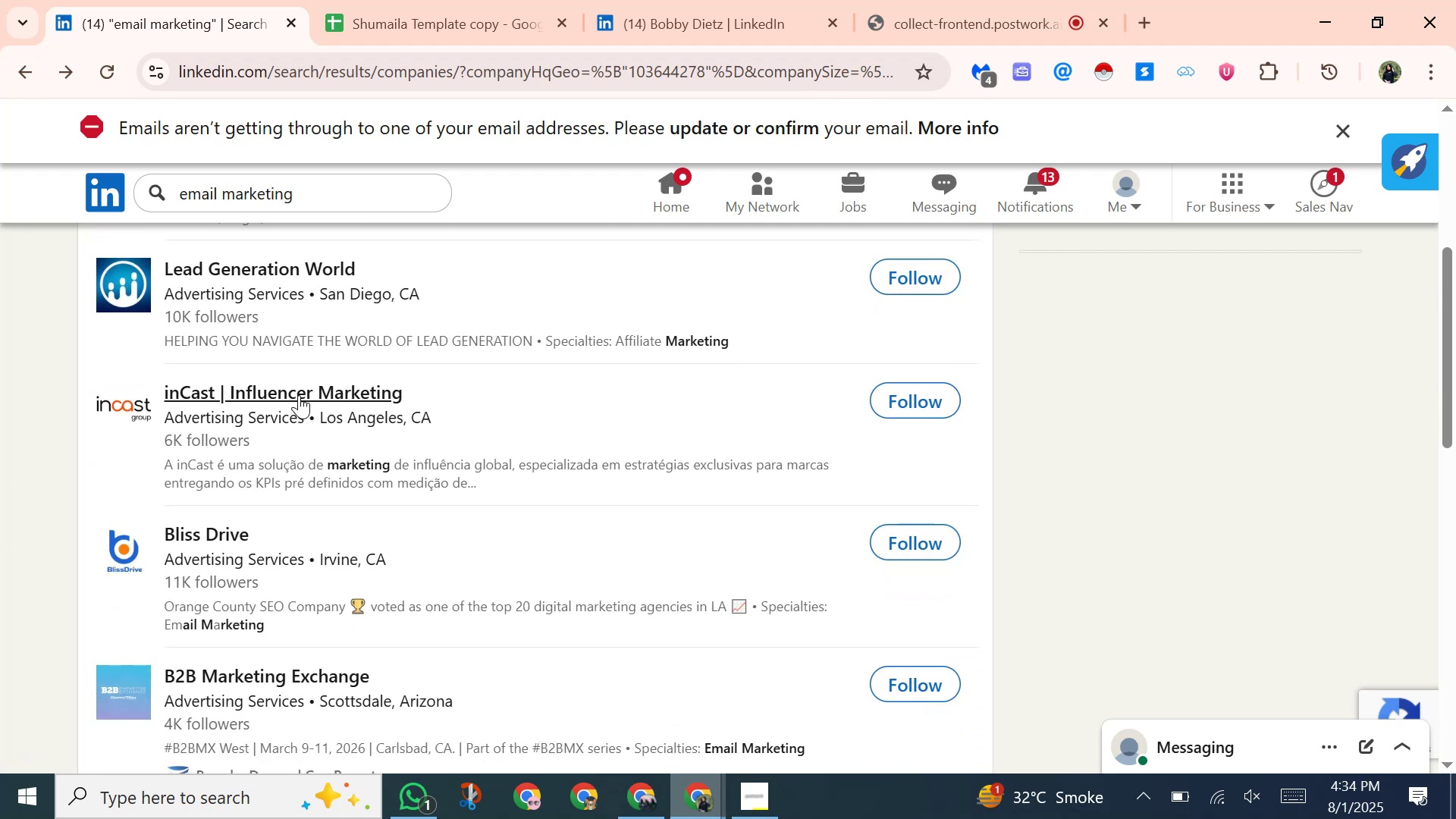 
left_click([299, 391])
 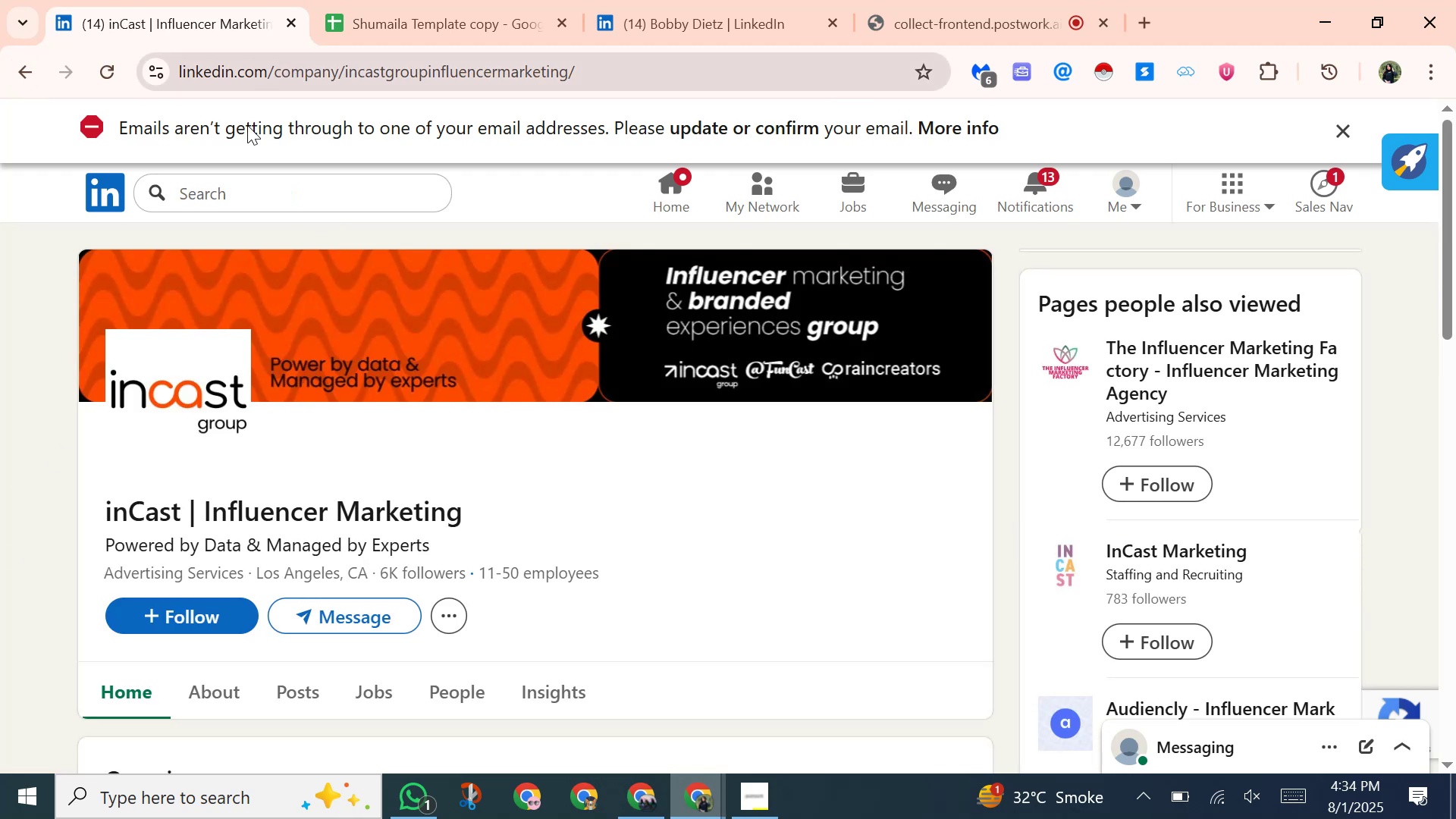 
wait(5.76)
 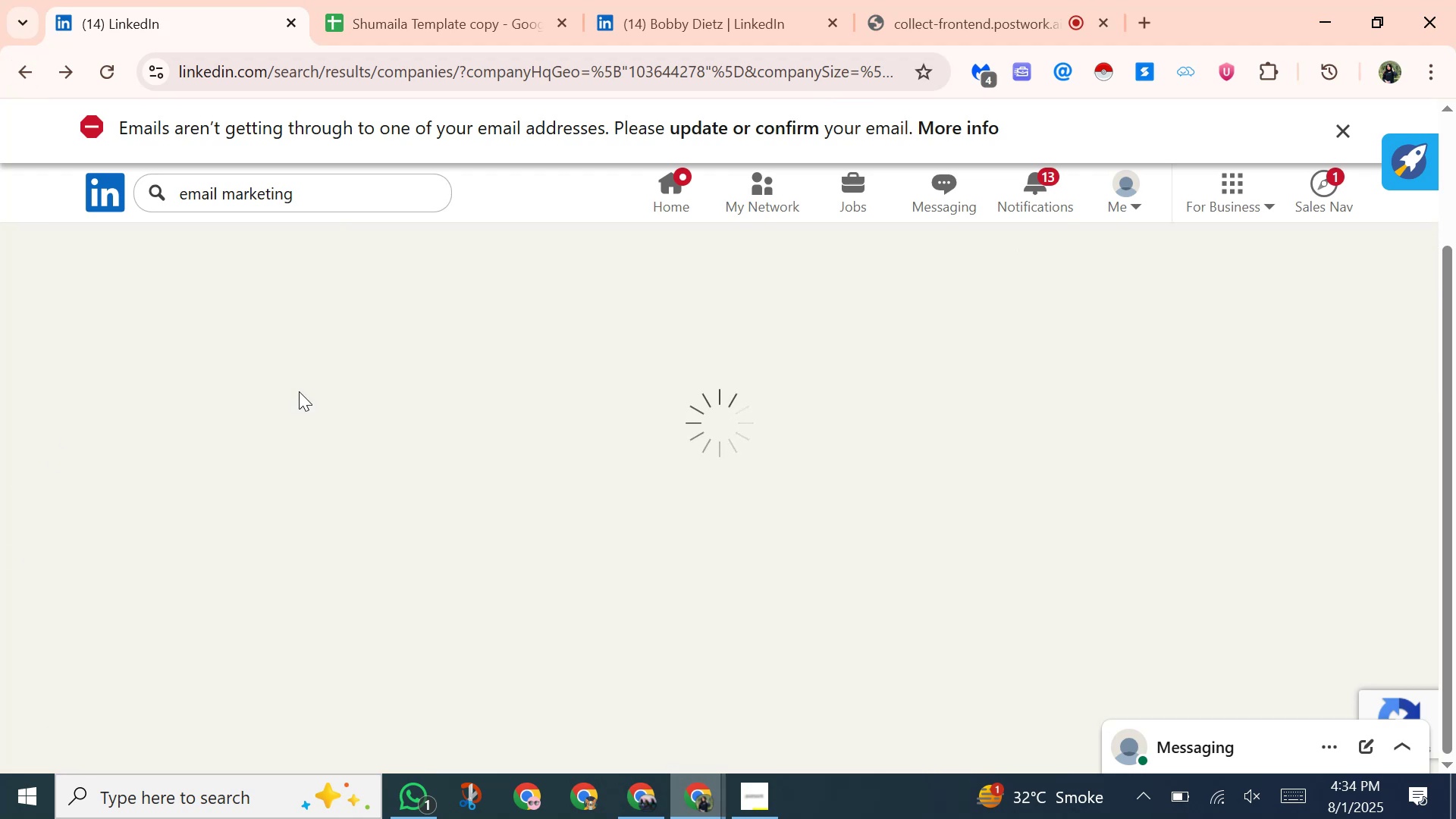 
left_click_drag(start_coordinate=[102, 514], to_coordinate=[483, 504])
 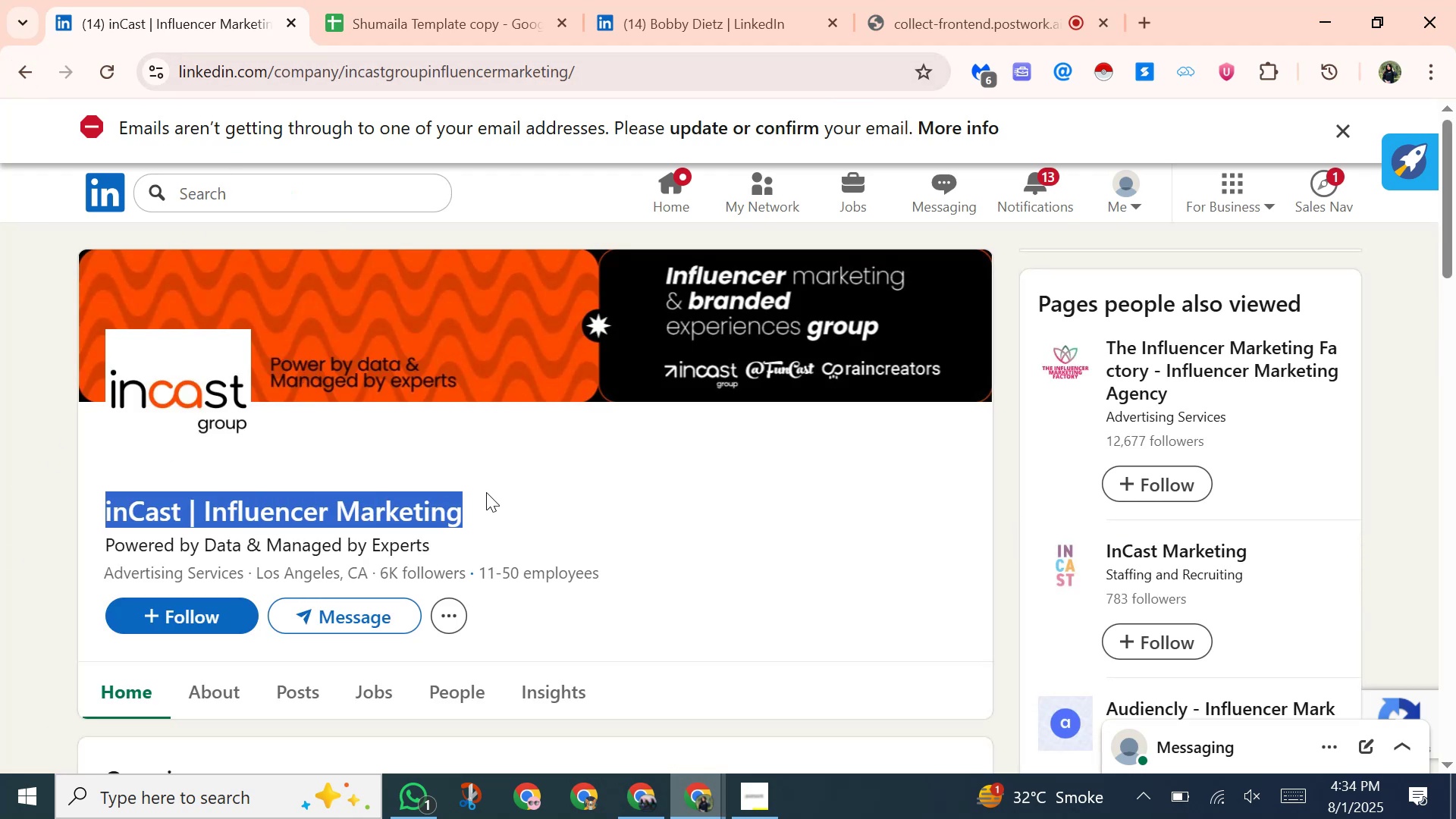 
right_click([486, 492])
 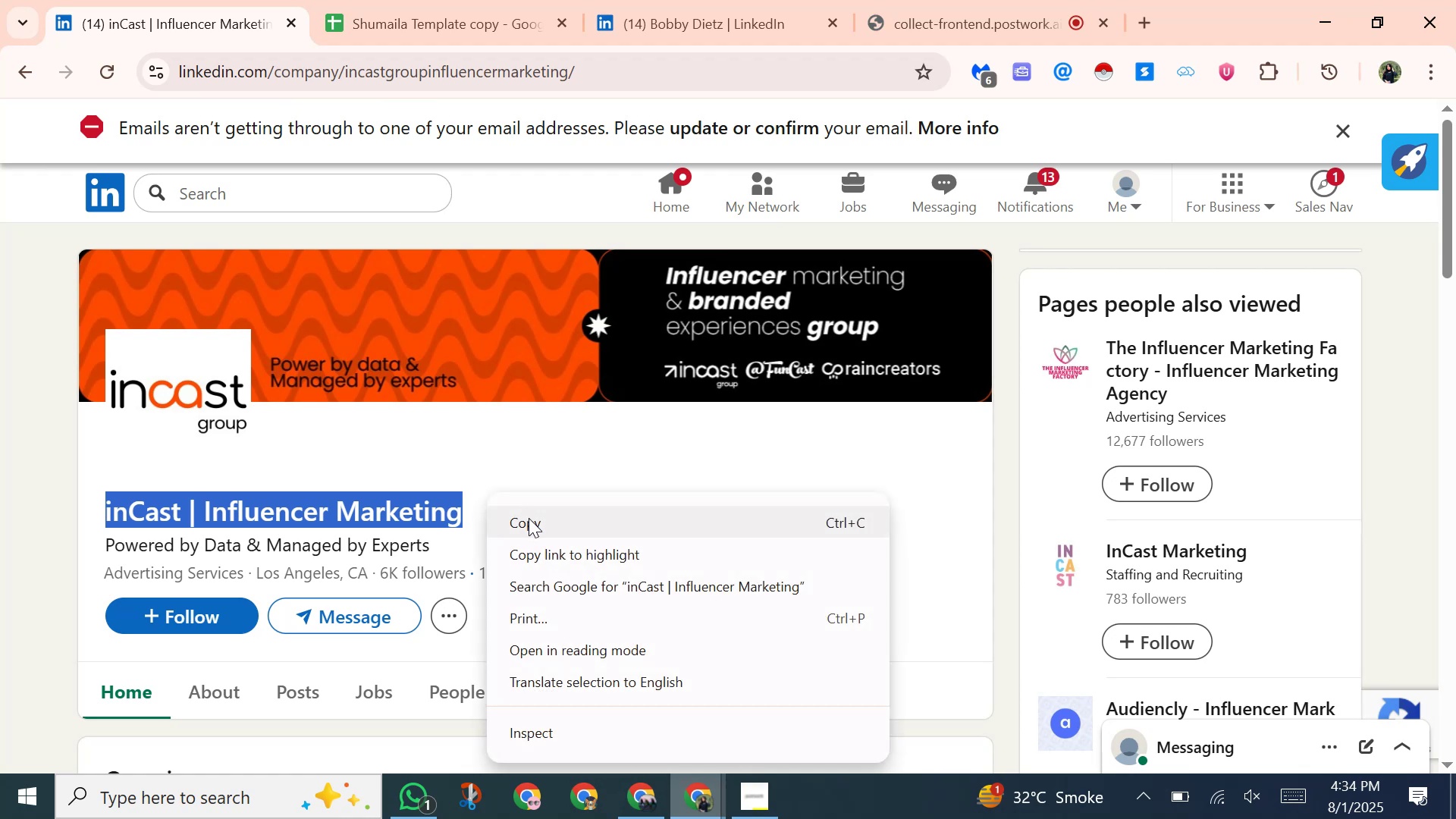 
left_click([529, 518])
 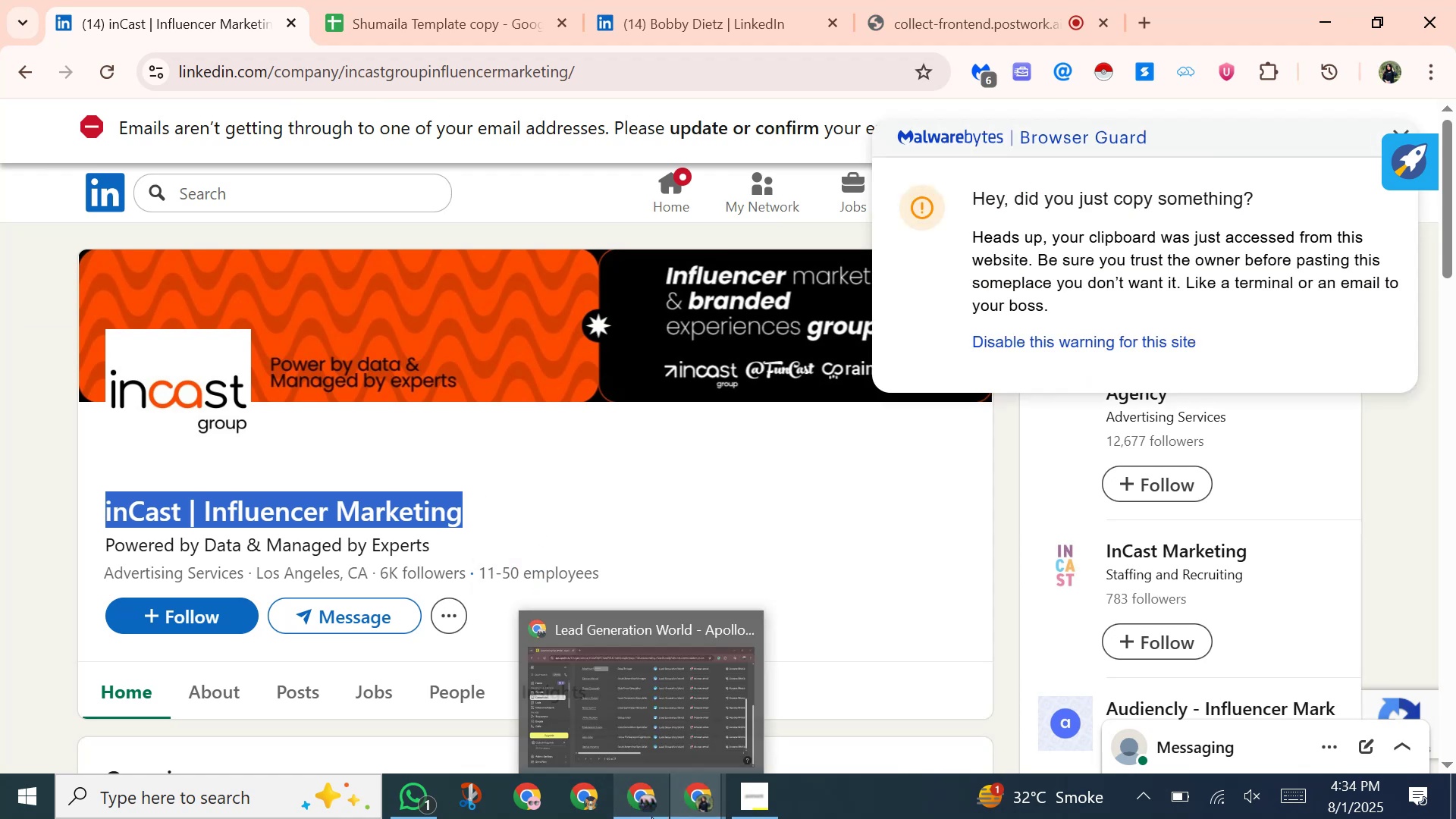 
left_click([652, 817])
 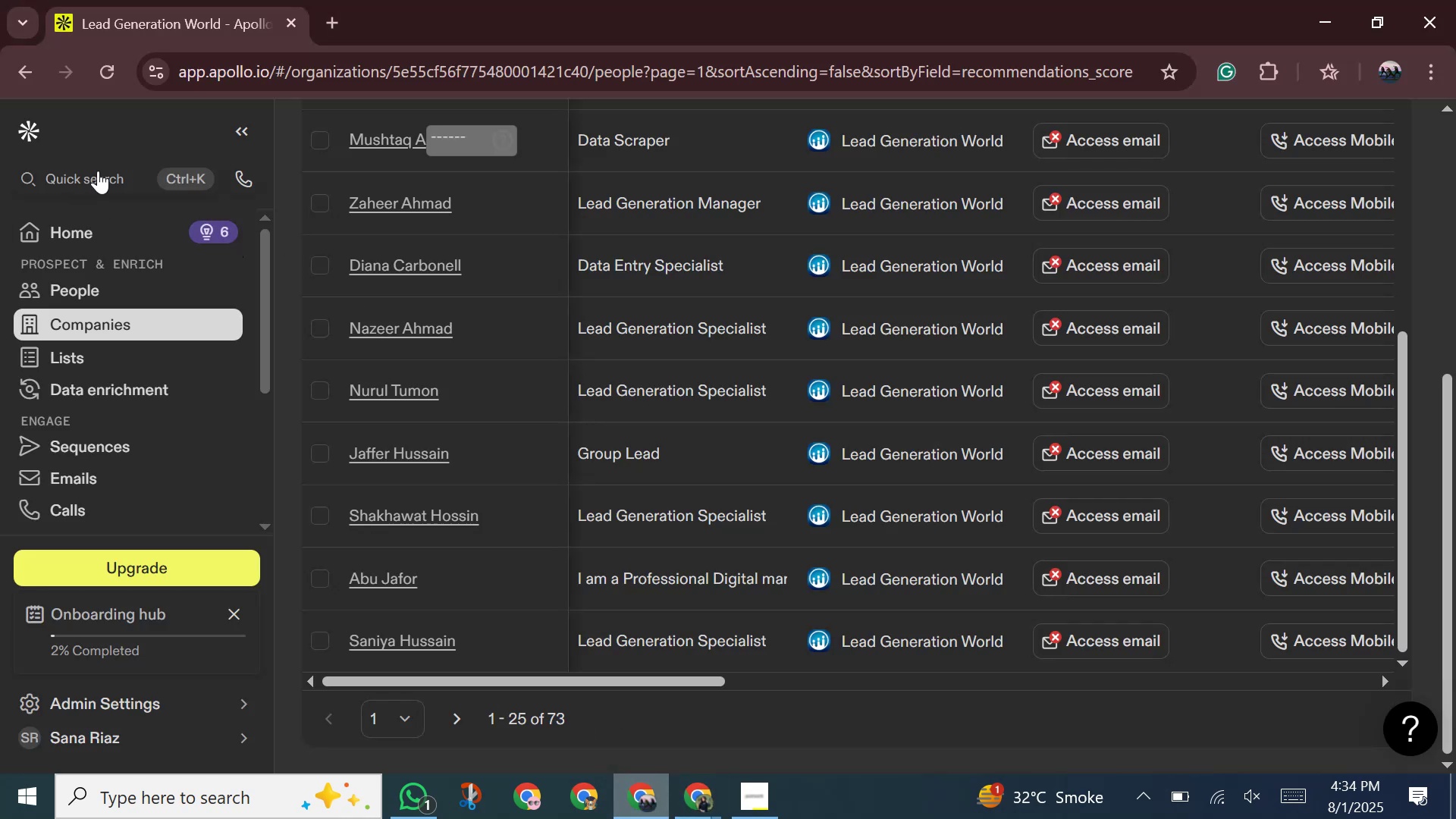 
left_click([93, 181])
 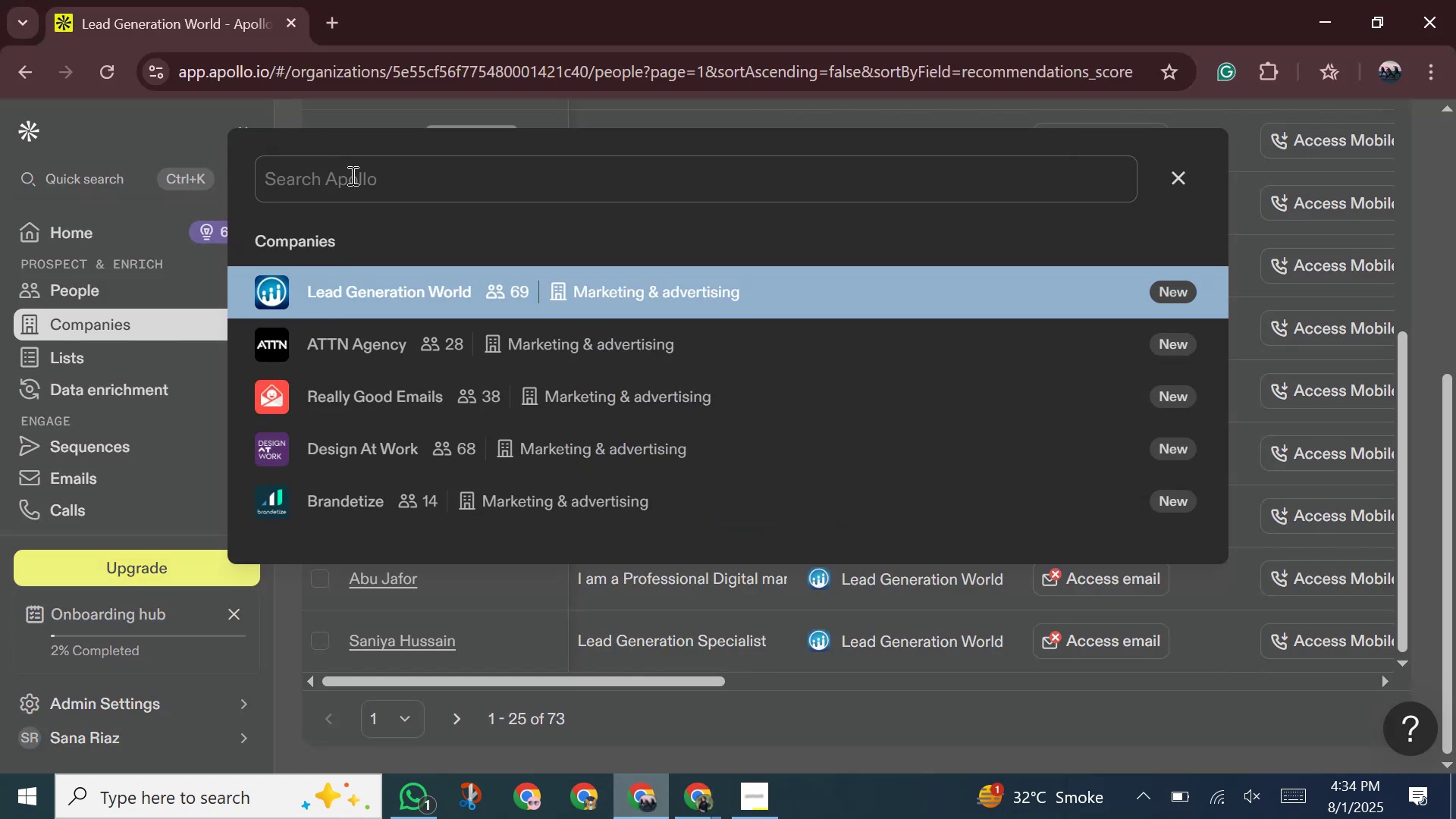 
right_click([351, 175])
 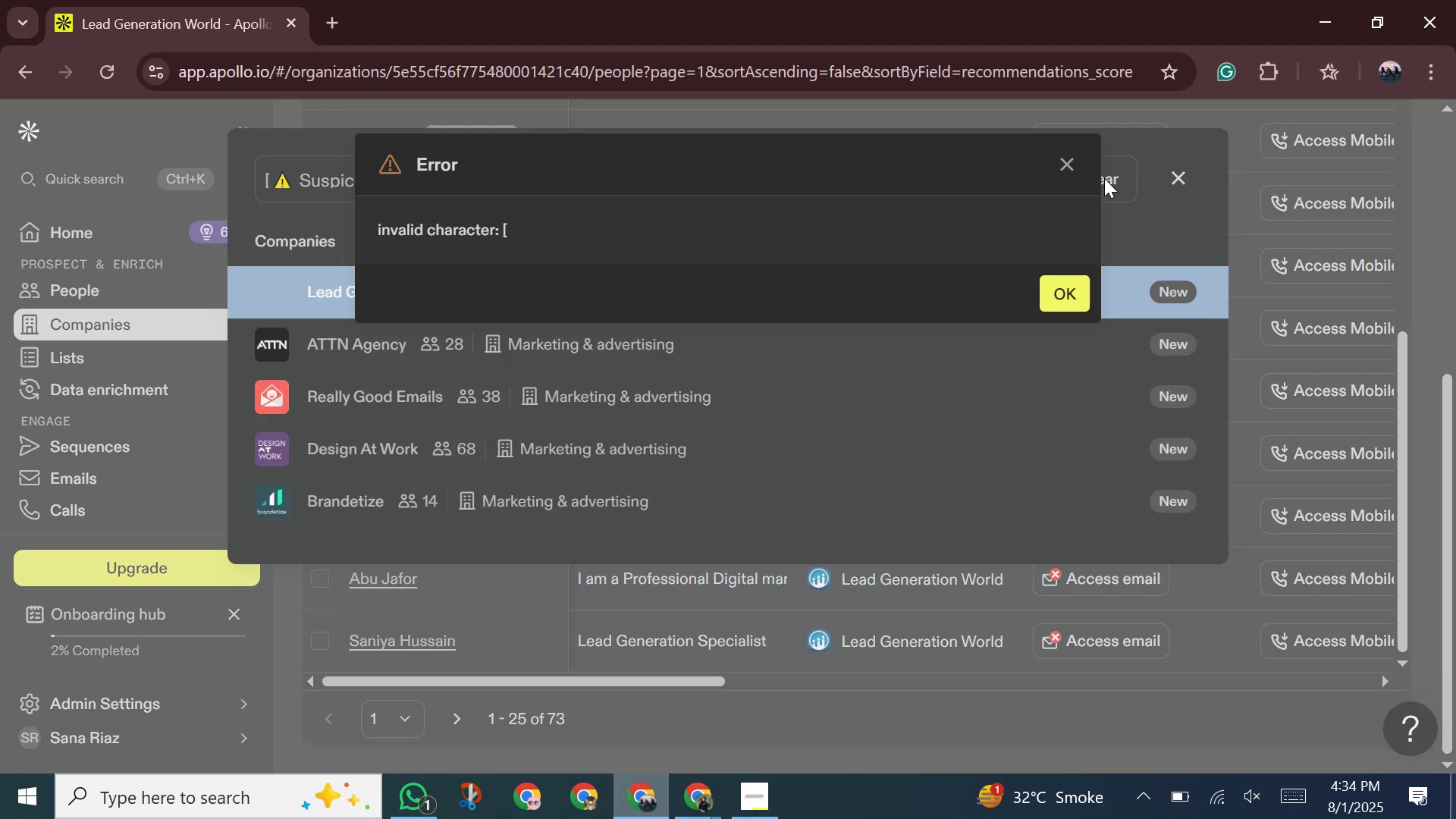 
wait(9.96)
 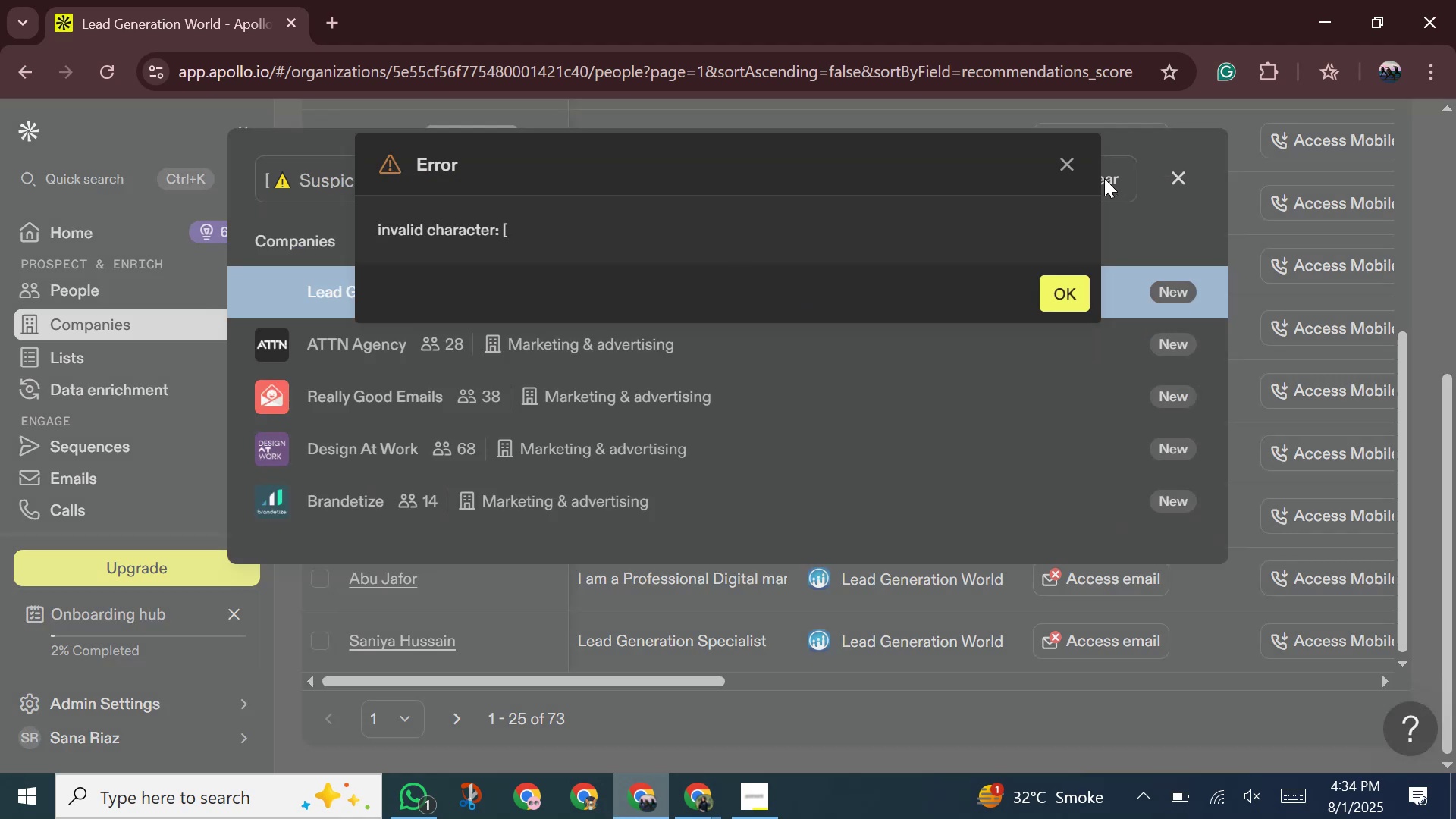 
left_click([594, 713])
 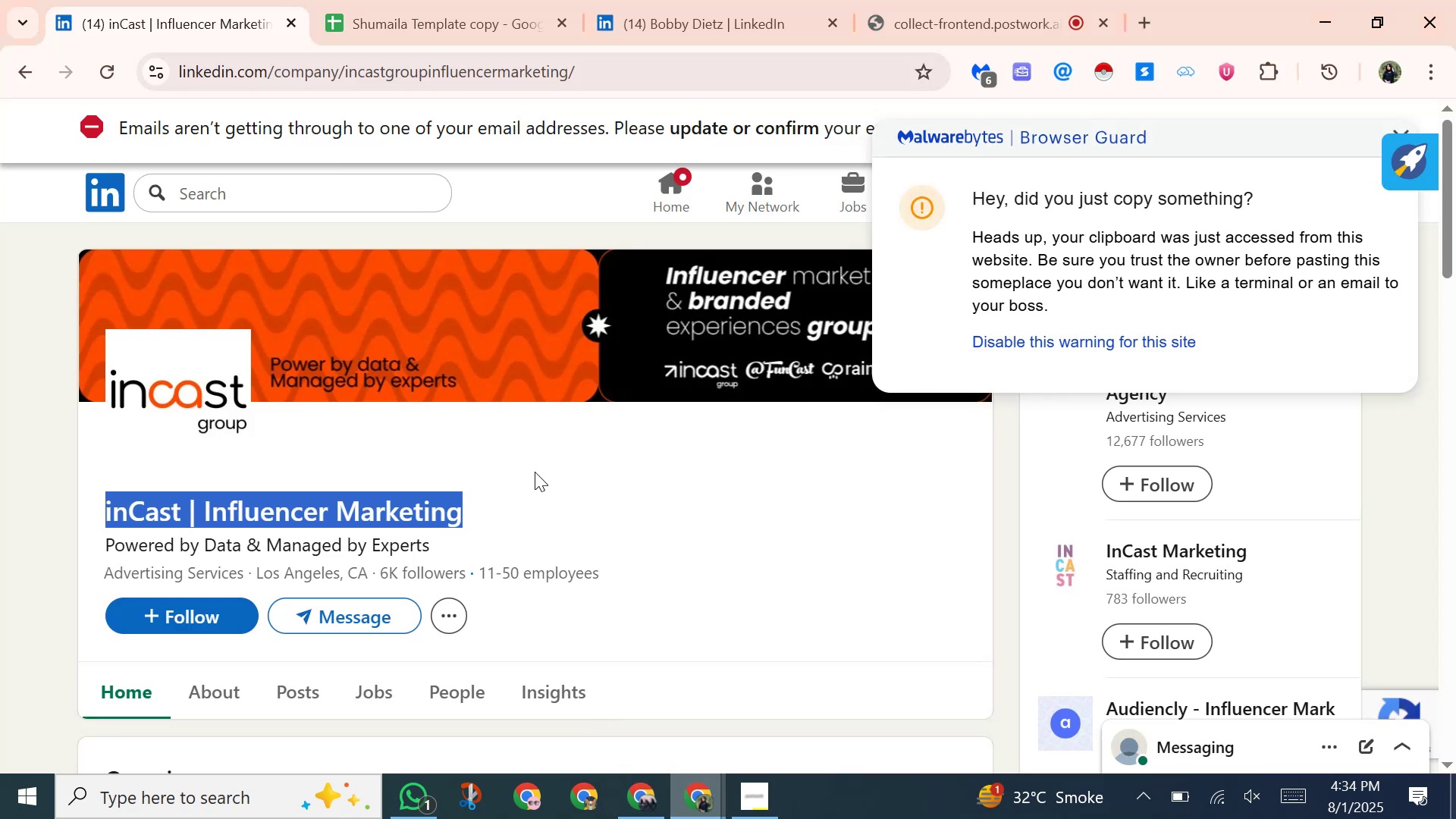 
right_click([487, 479])
 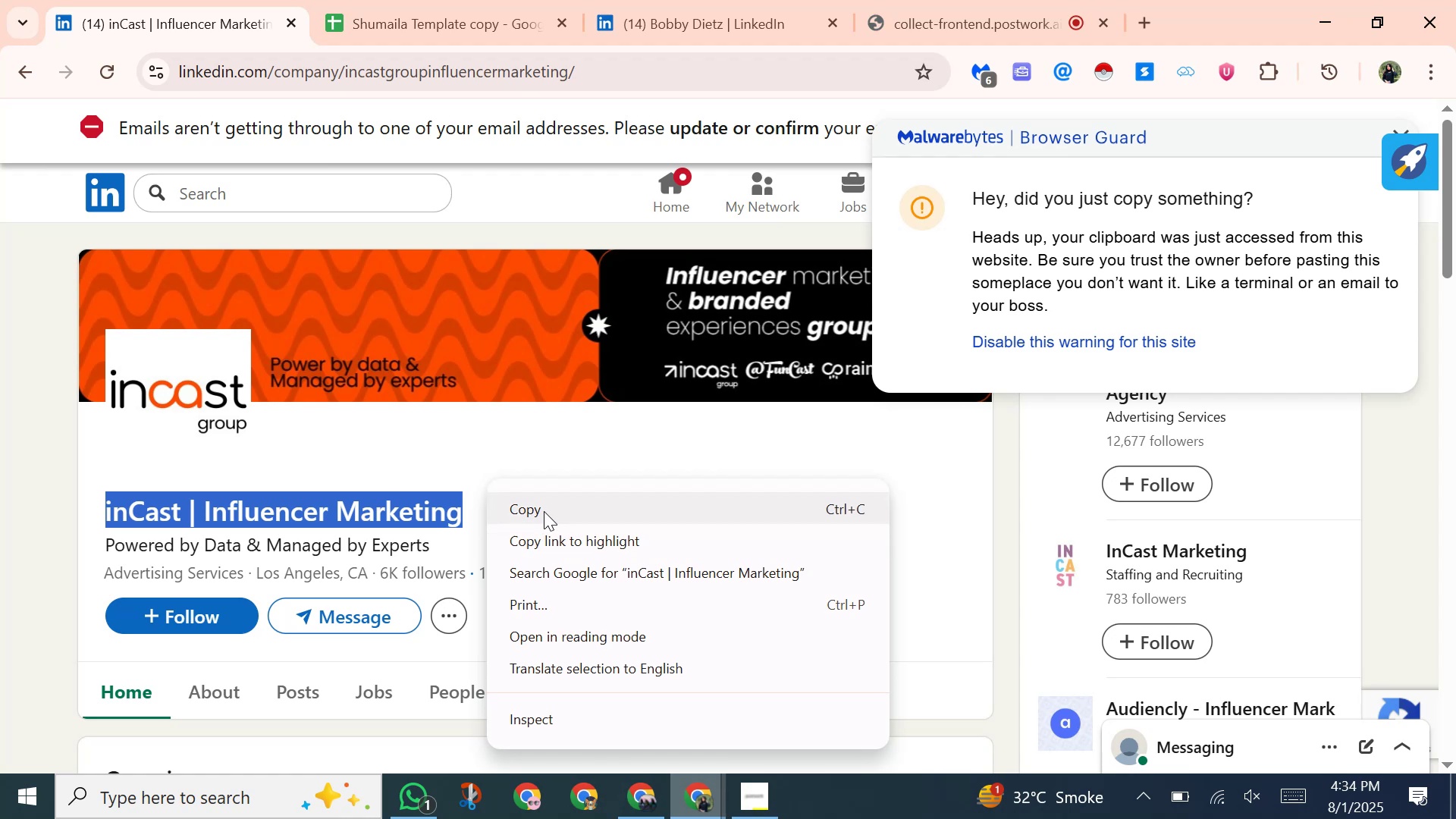 
left_click([544, 511])
 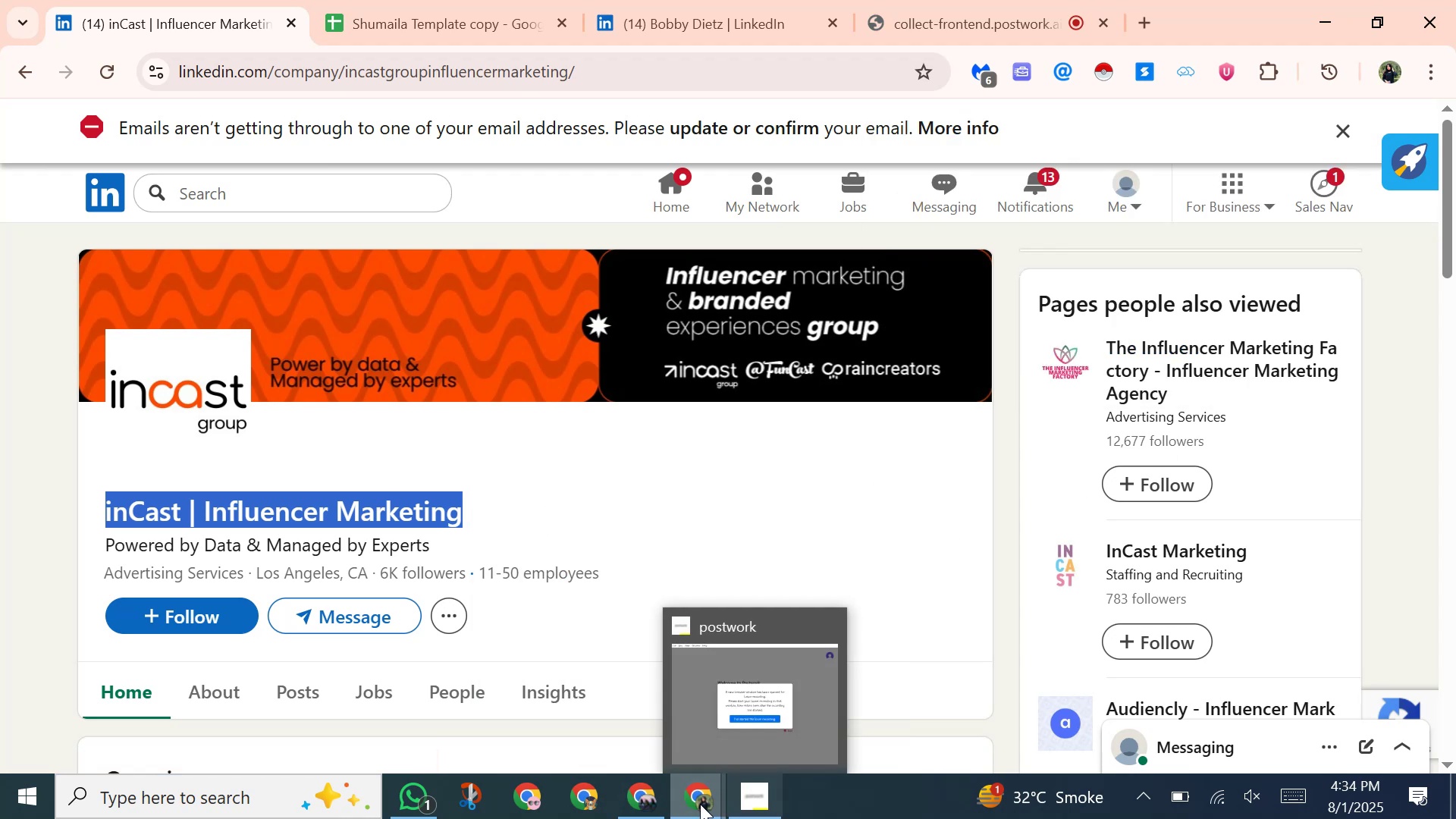 
left_click([645, 808])
 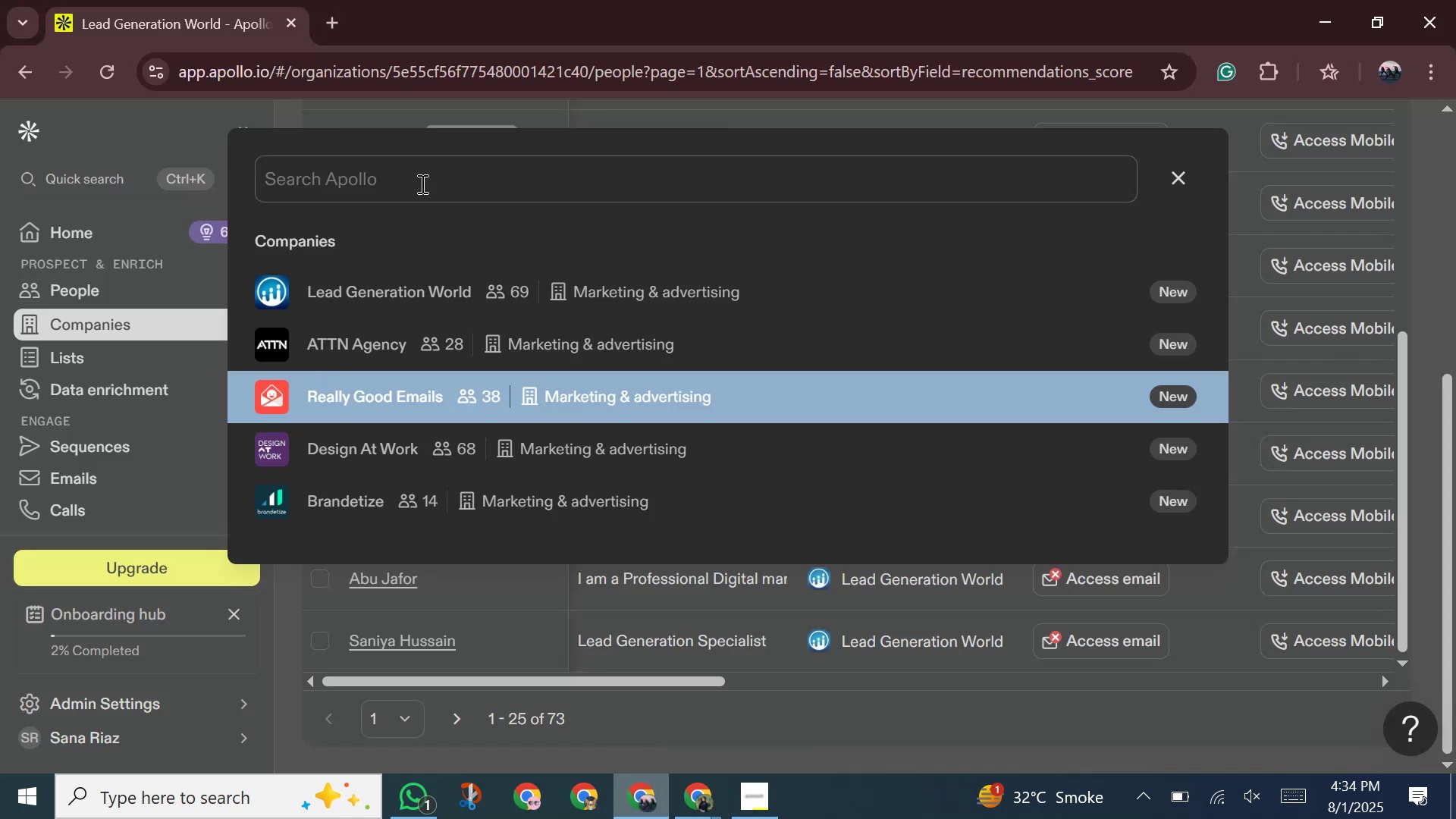 
right_click([416, 184])
 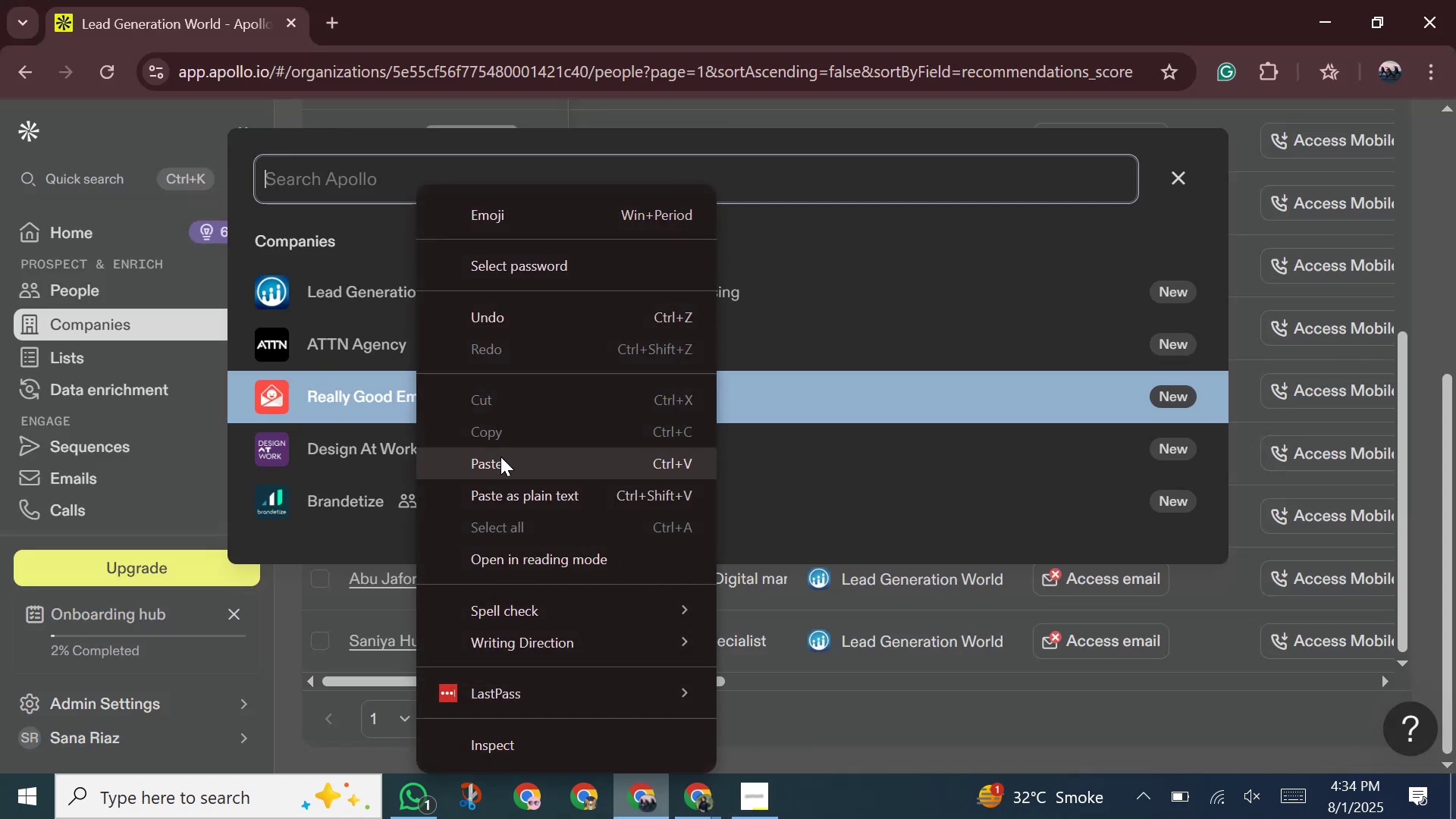 
left_click([500, 457])
 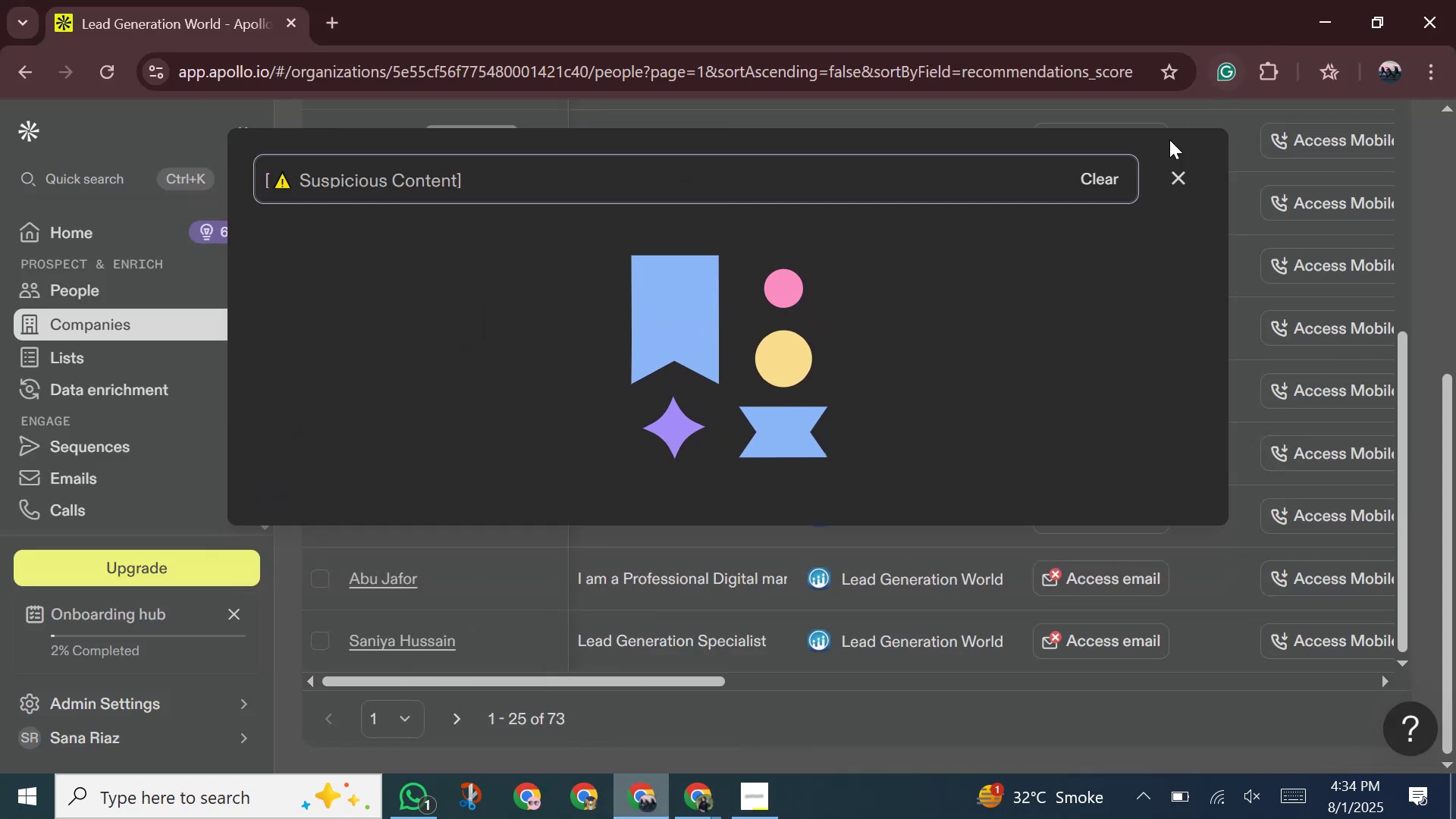 
left_click([1091, 174])
 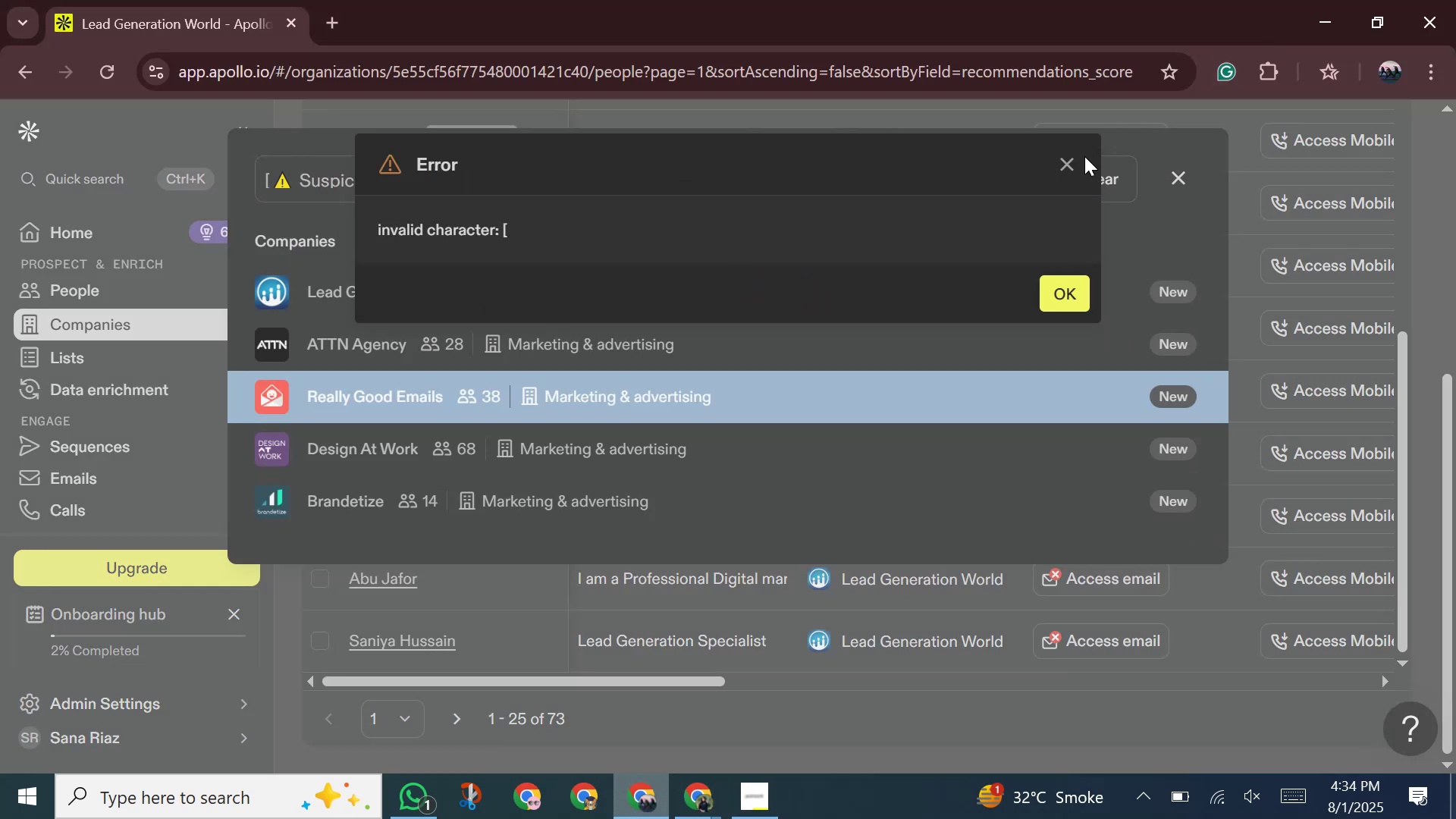 
left_click_drag(start_coordinate=[1056, 157], to_coordinate=[1056, 152])
 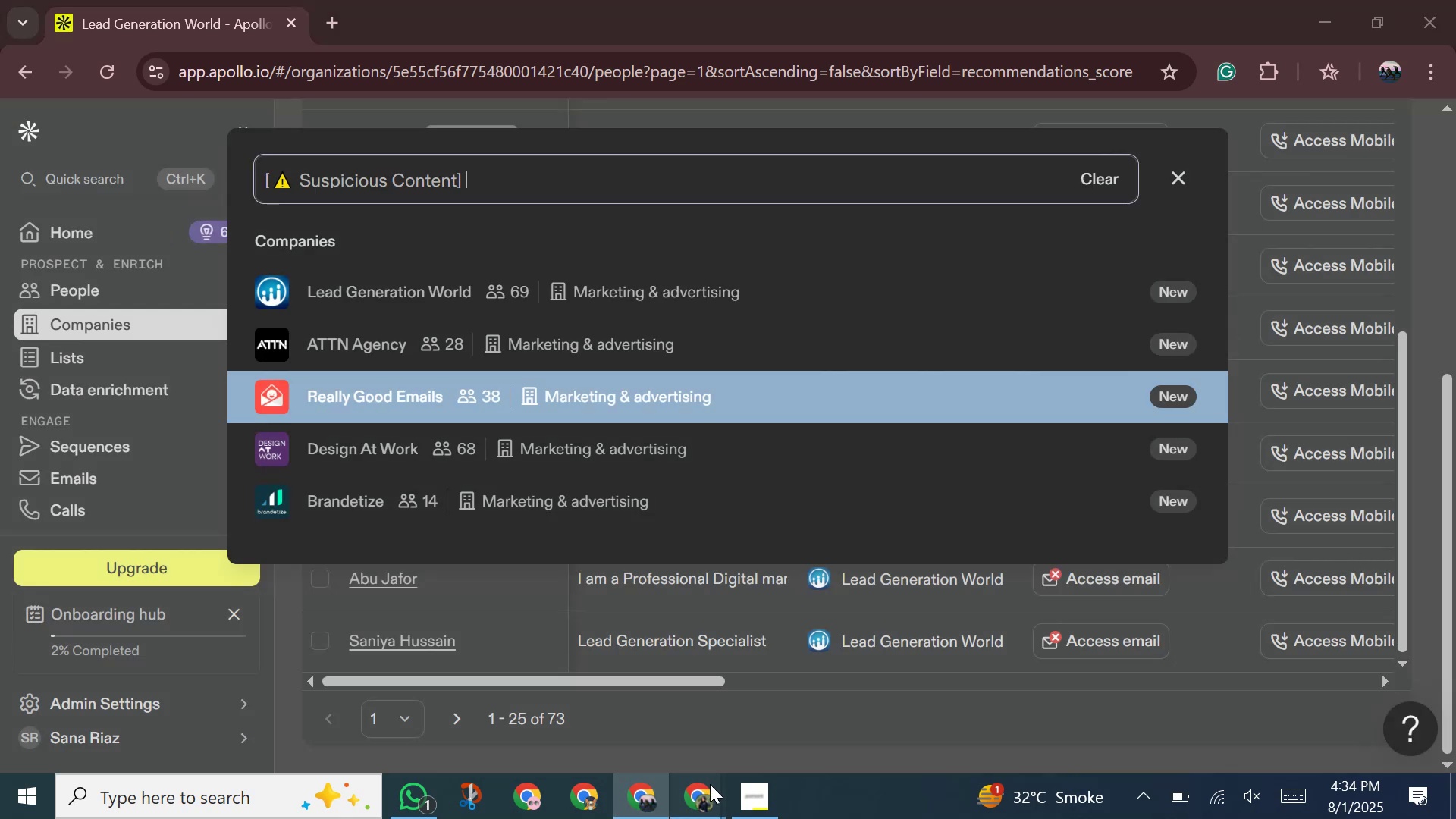 
left_click_drag(start_coordinate=[625, 721], to_coordinate=[624, 715])
 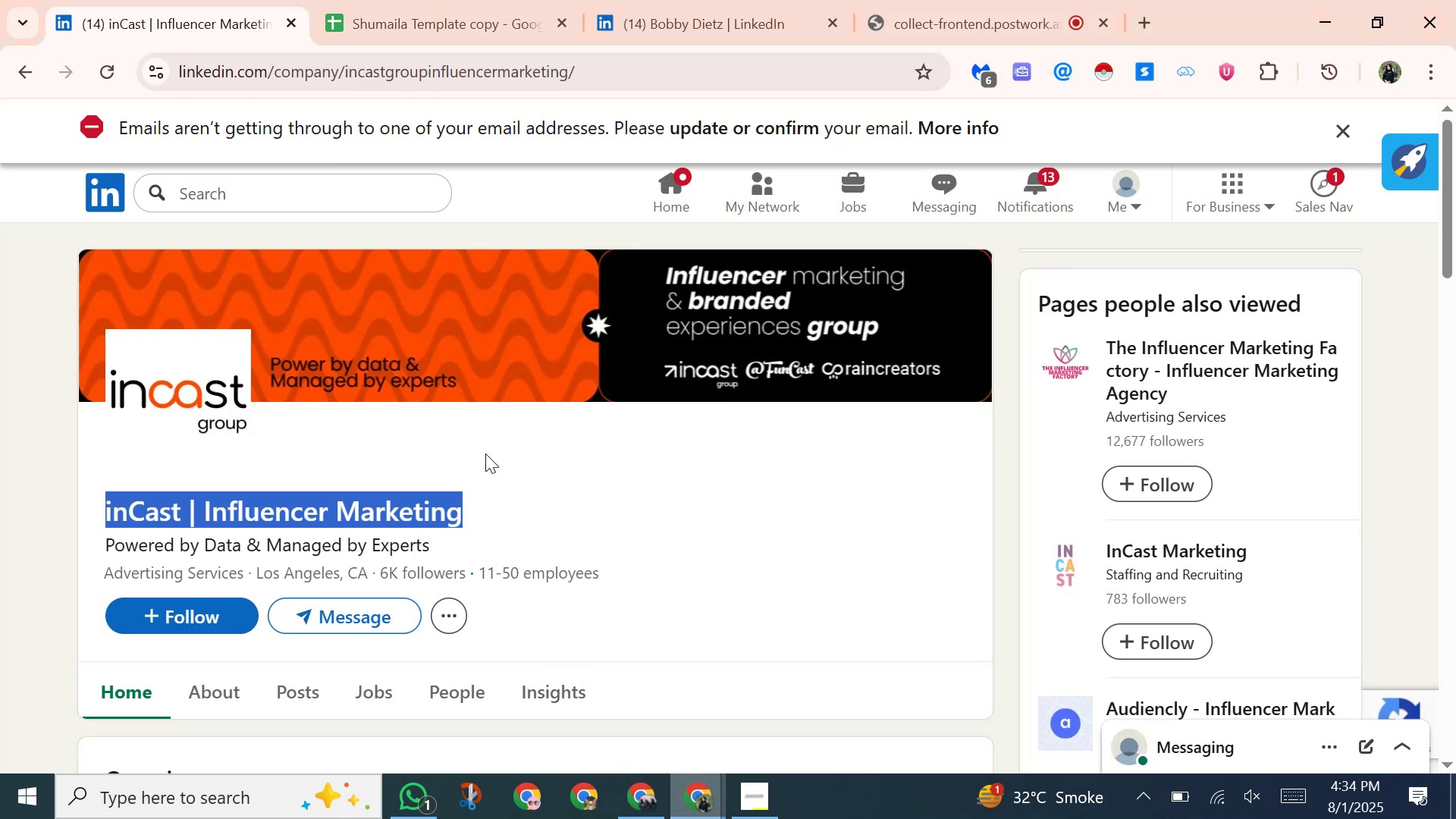 
right_click([485, 453])
 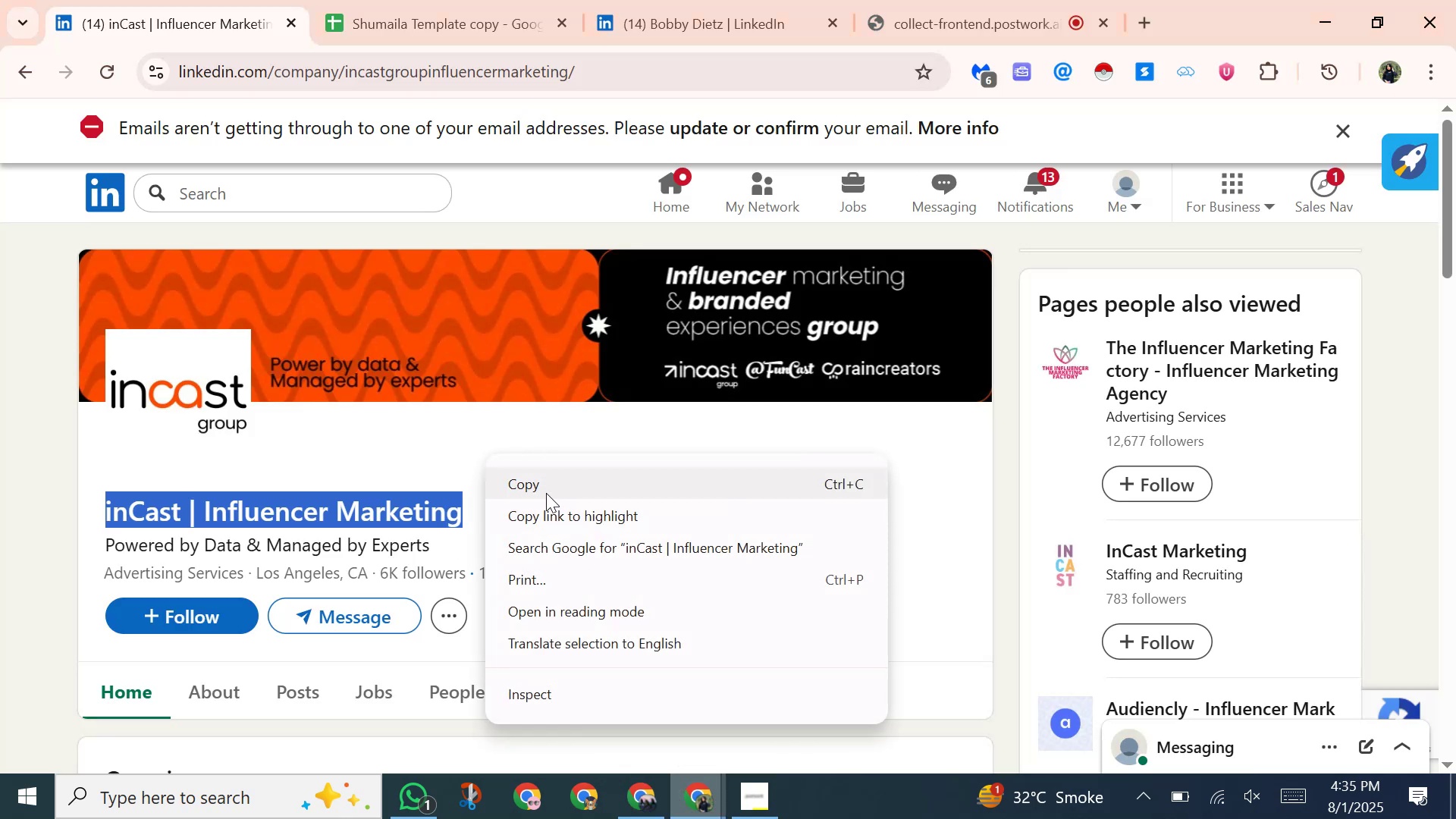 
left_click([450, 453])
 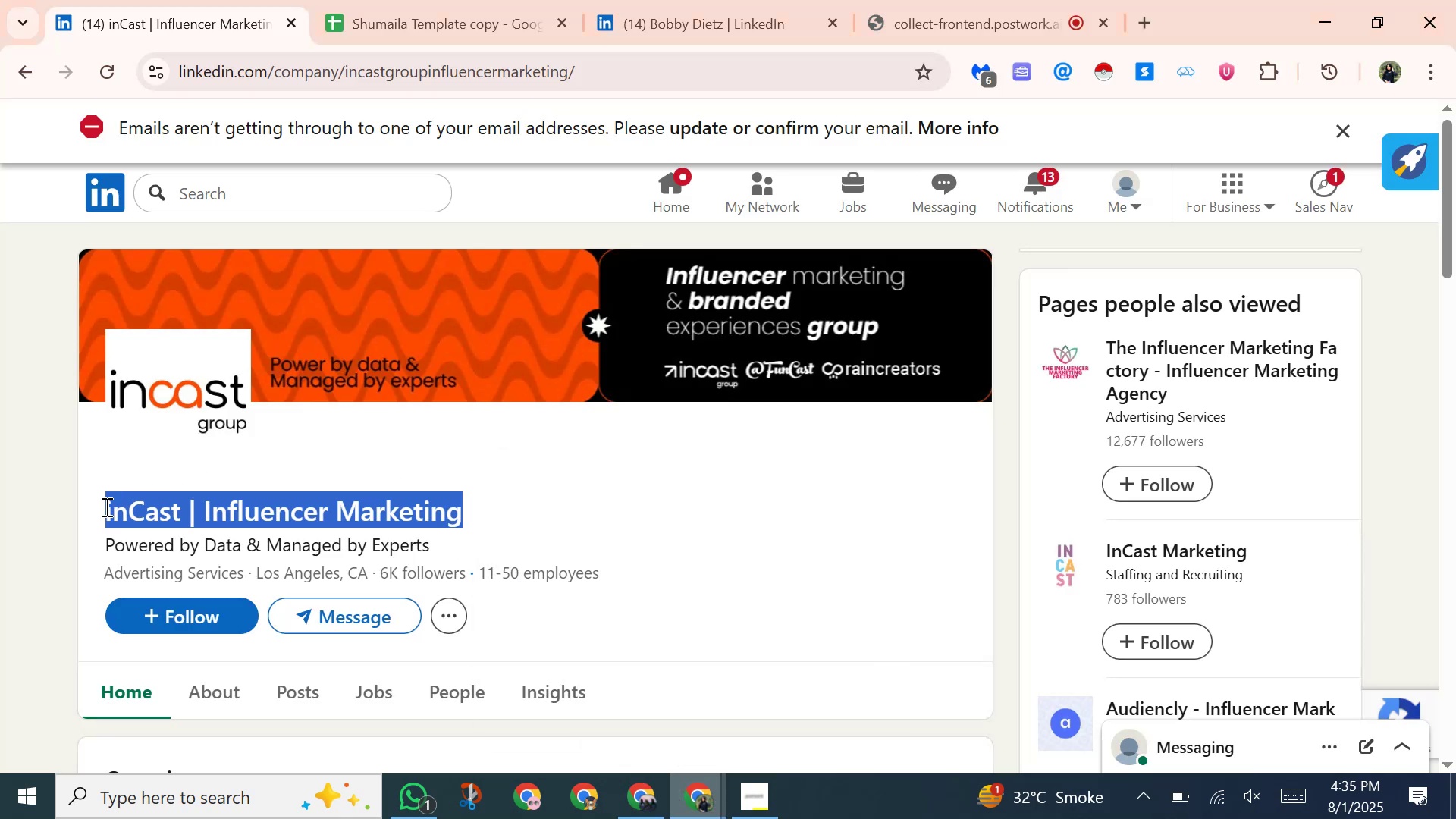 
left_click_drag(start_coordinate=[155, 506], to_coordinate=[161, 508])
 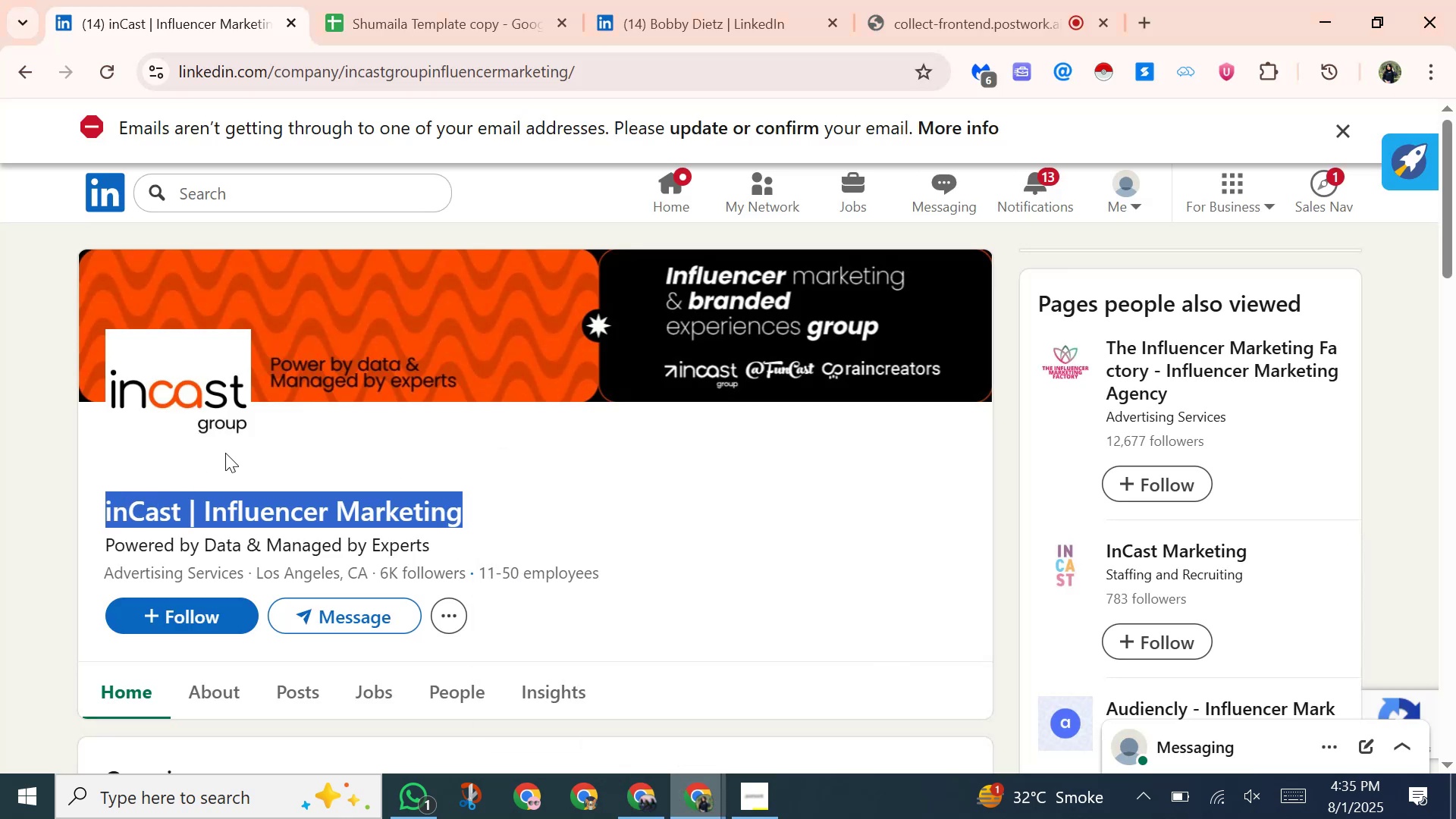 
scroll: coordinate [228, 447], scroll_direction: none, amount: 0.0
 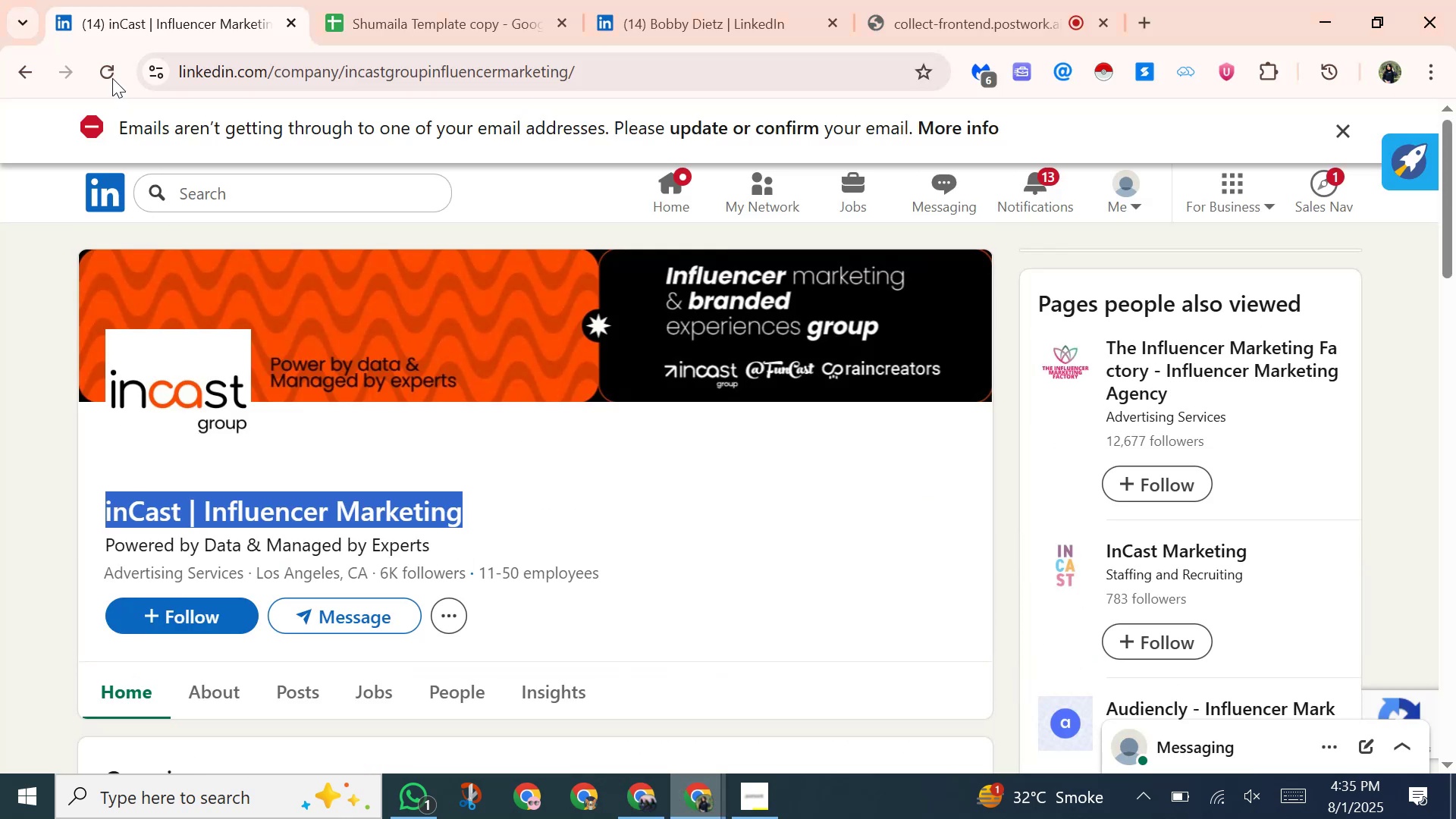 
left_click([112, 78])
 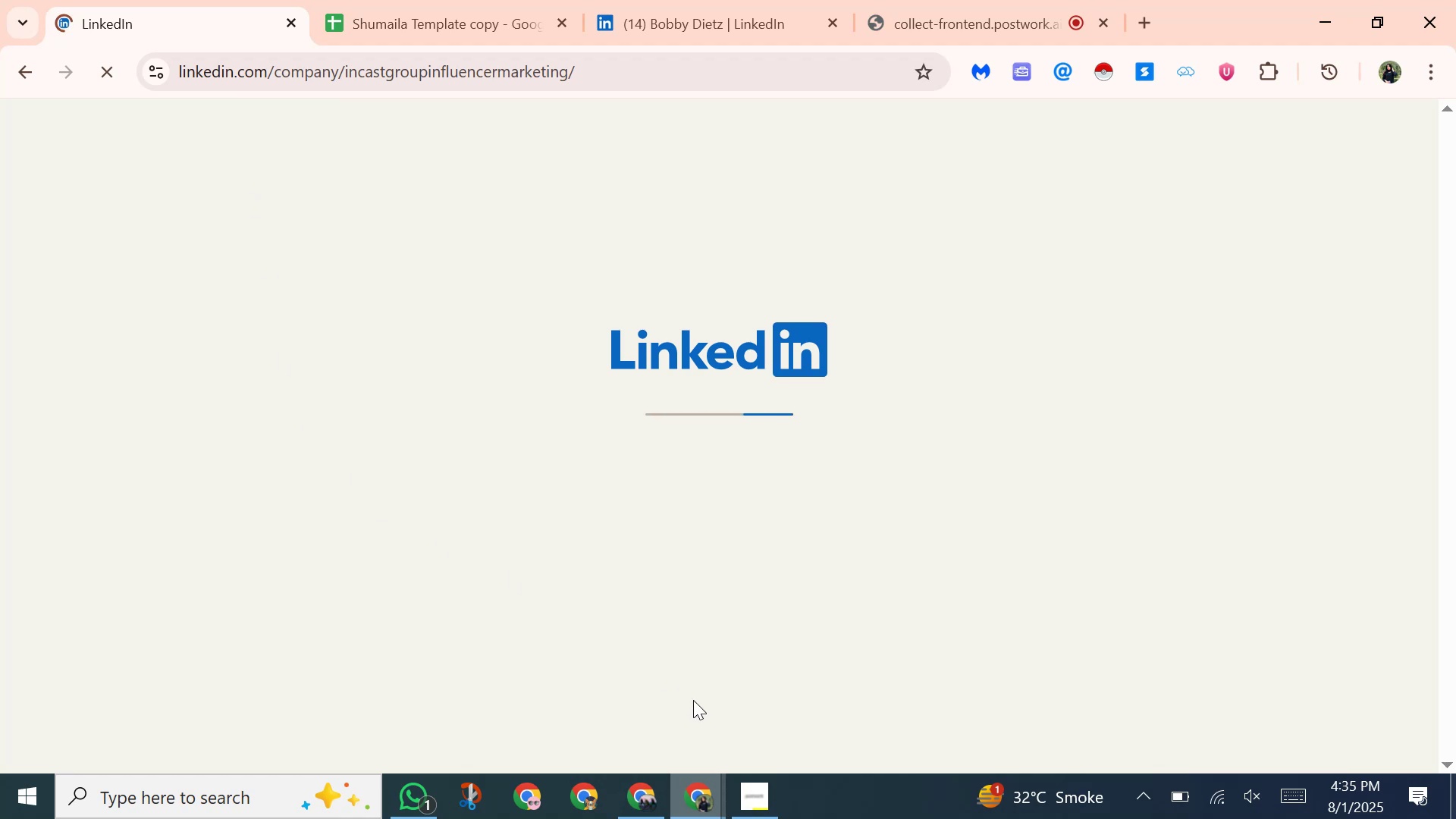 
wait(21.62)
 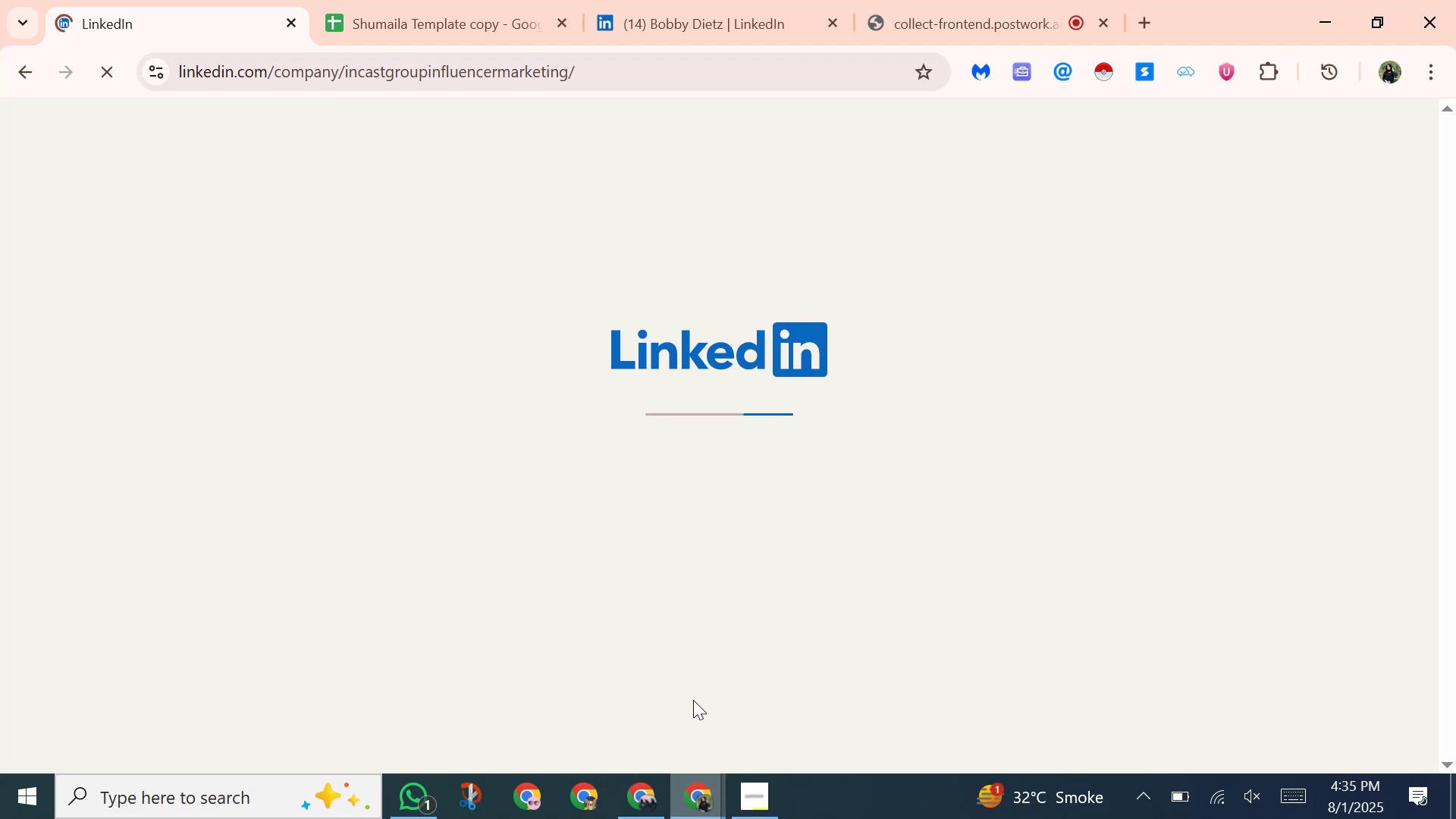 
scroll: coordinate [588, 502], scroll_direction: down, amount: 6.0
 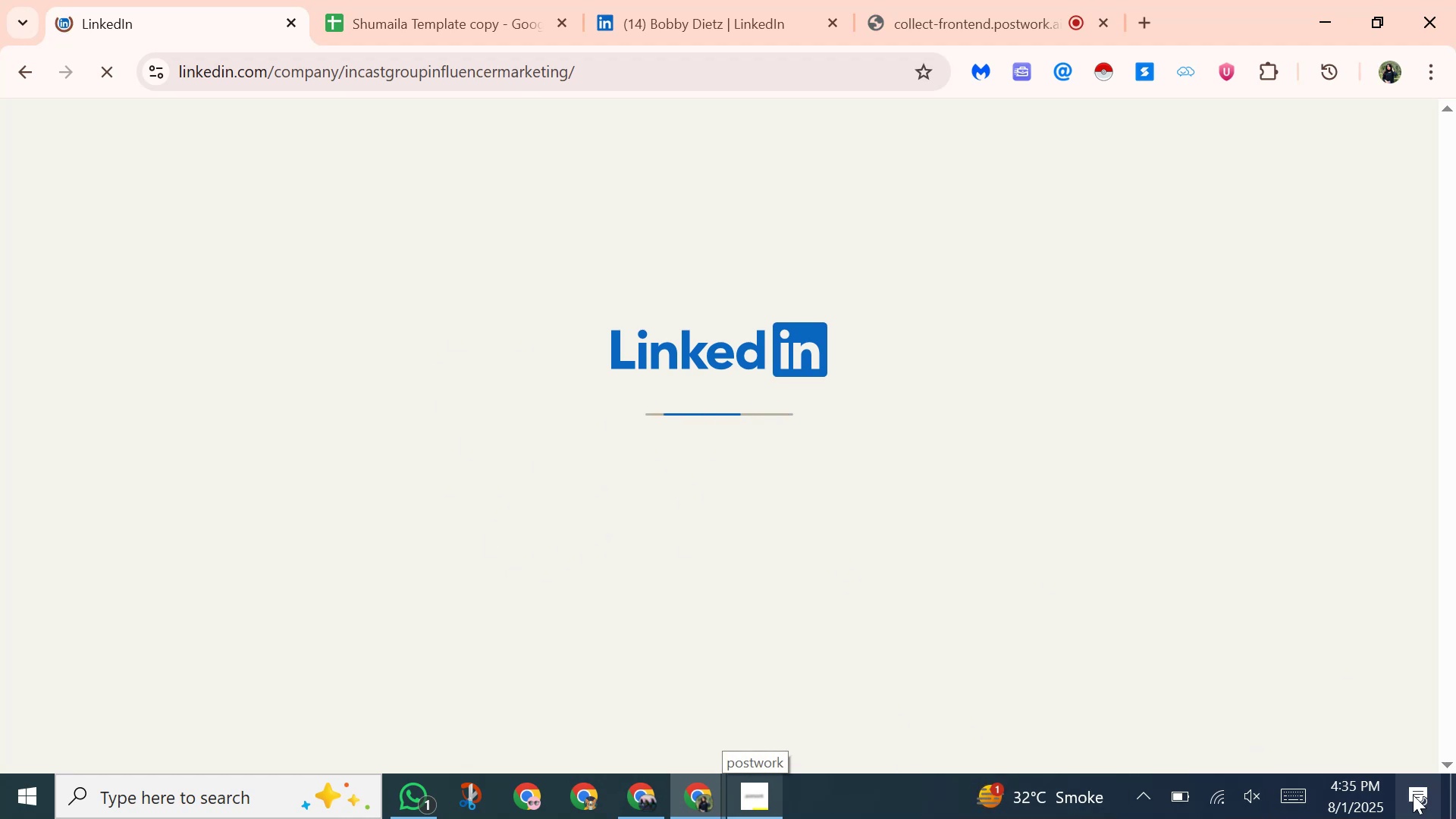 
left_click([1436, 799])
 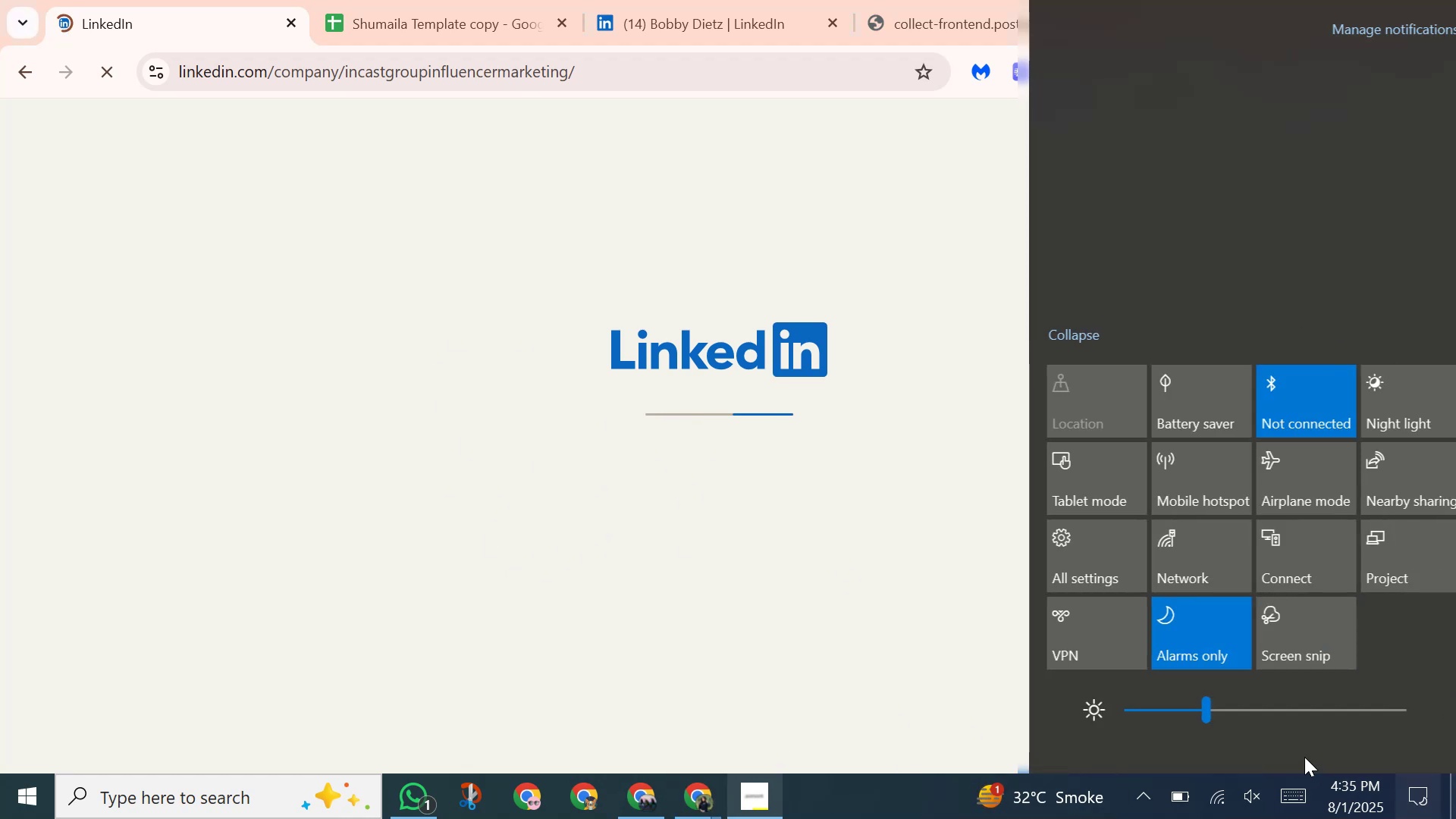 
left_click_drag(start_coordinate=[1189, 713], to_coordinate=[1200, 712])
 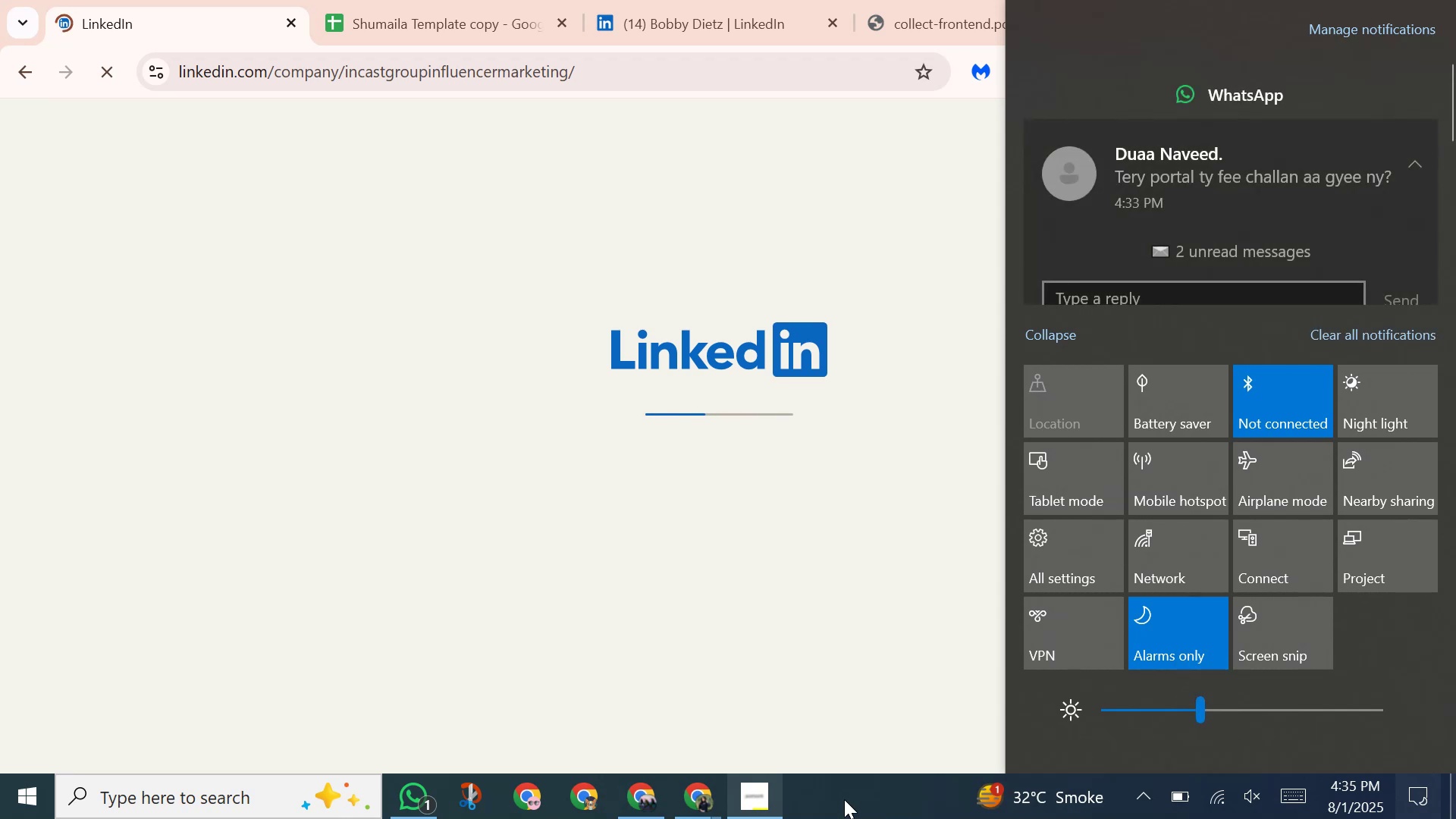 
left_click([844, 799])
 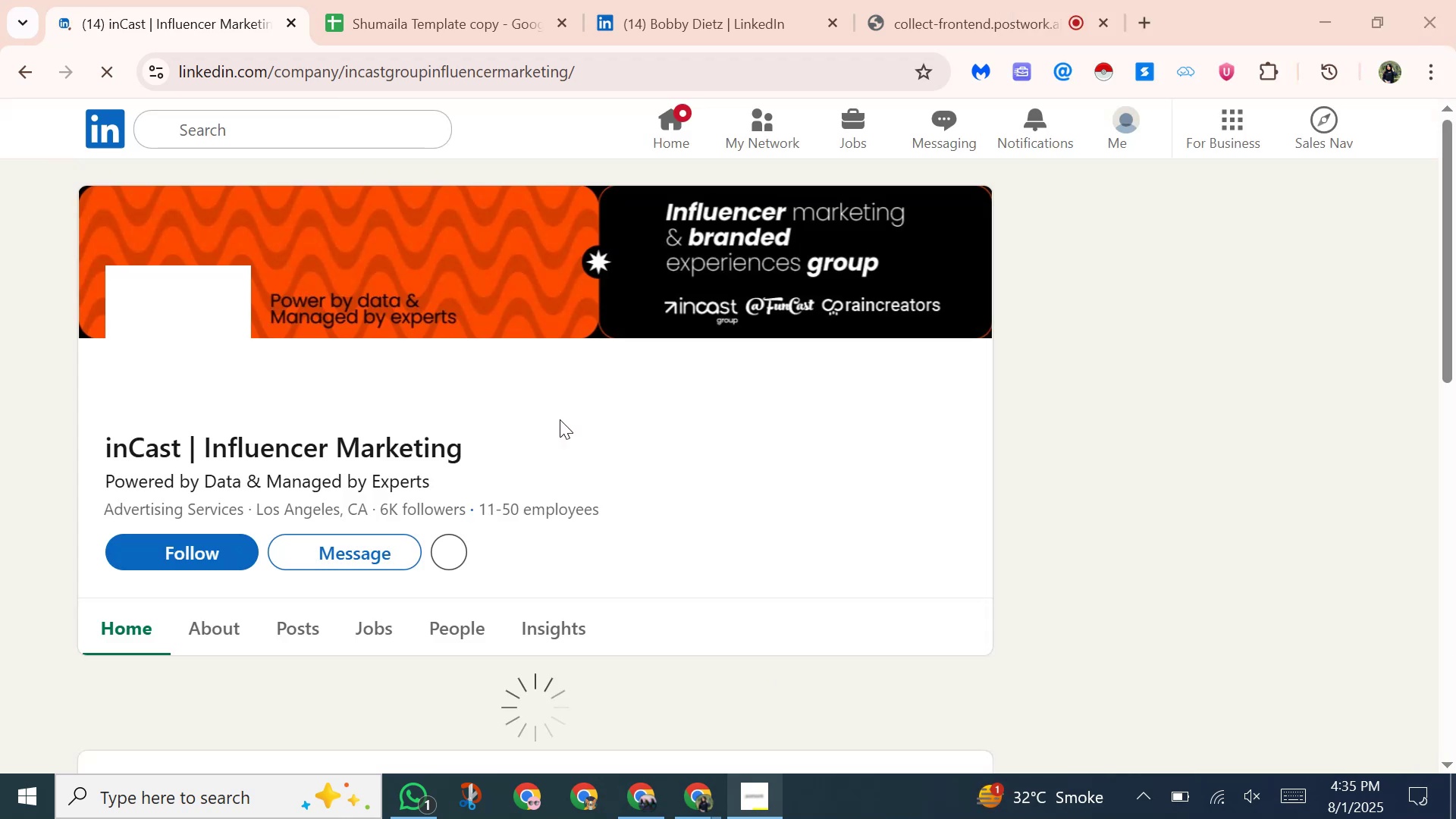 
wait(7.18)
 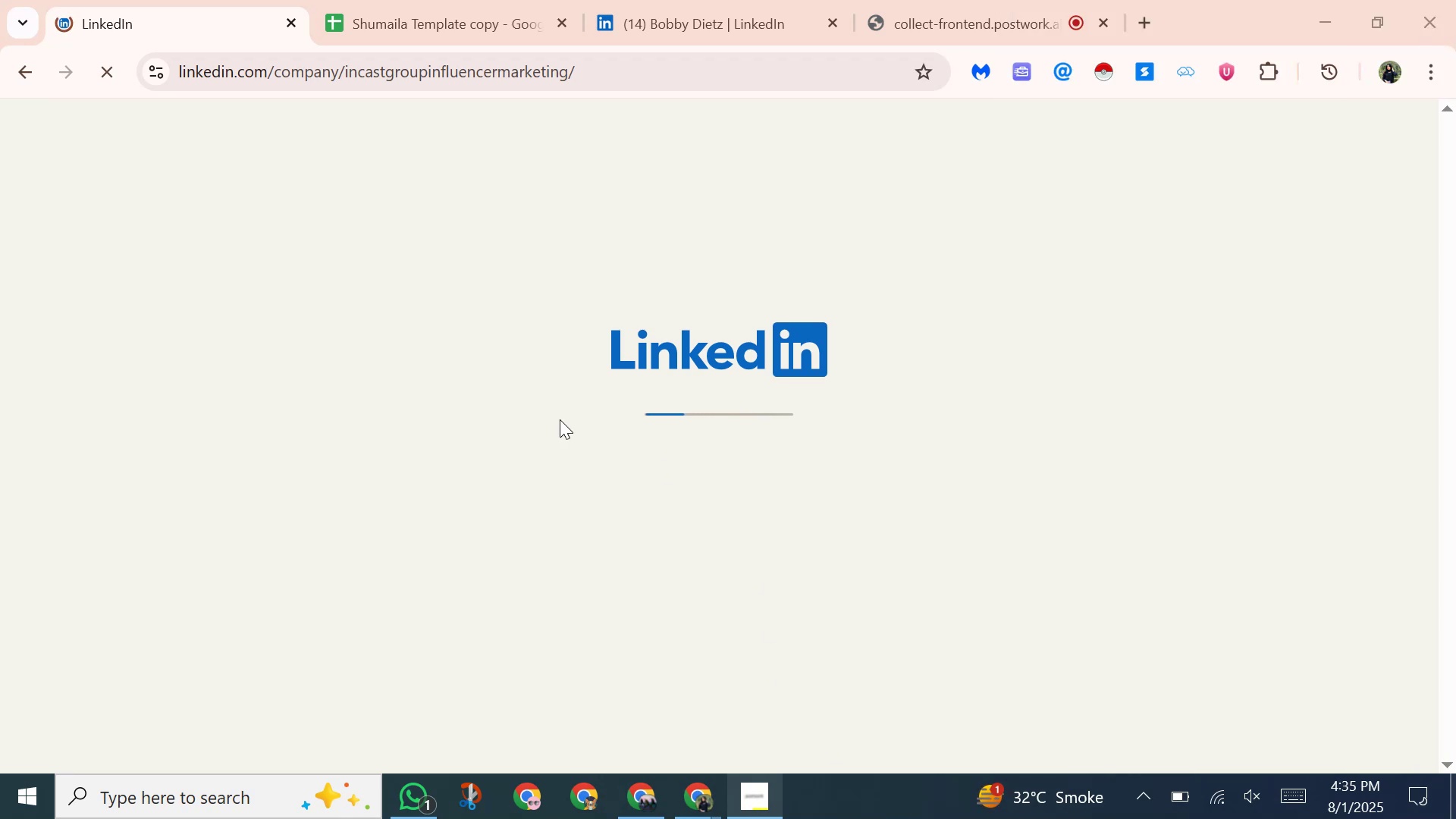 
left_click_drag(start_coordinate=[93, 444], to_coordinate=[507, 444])
 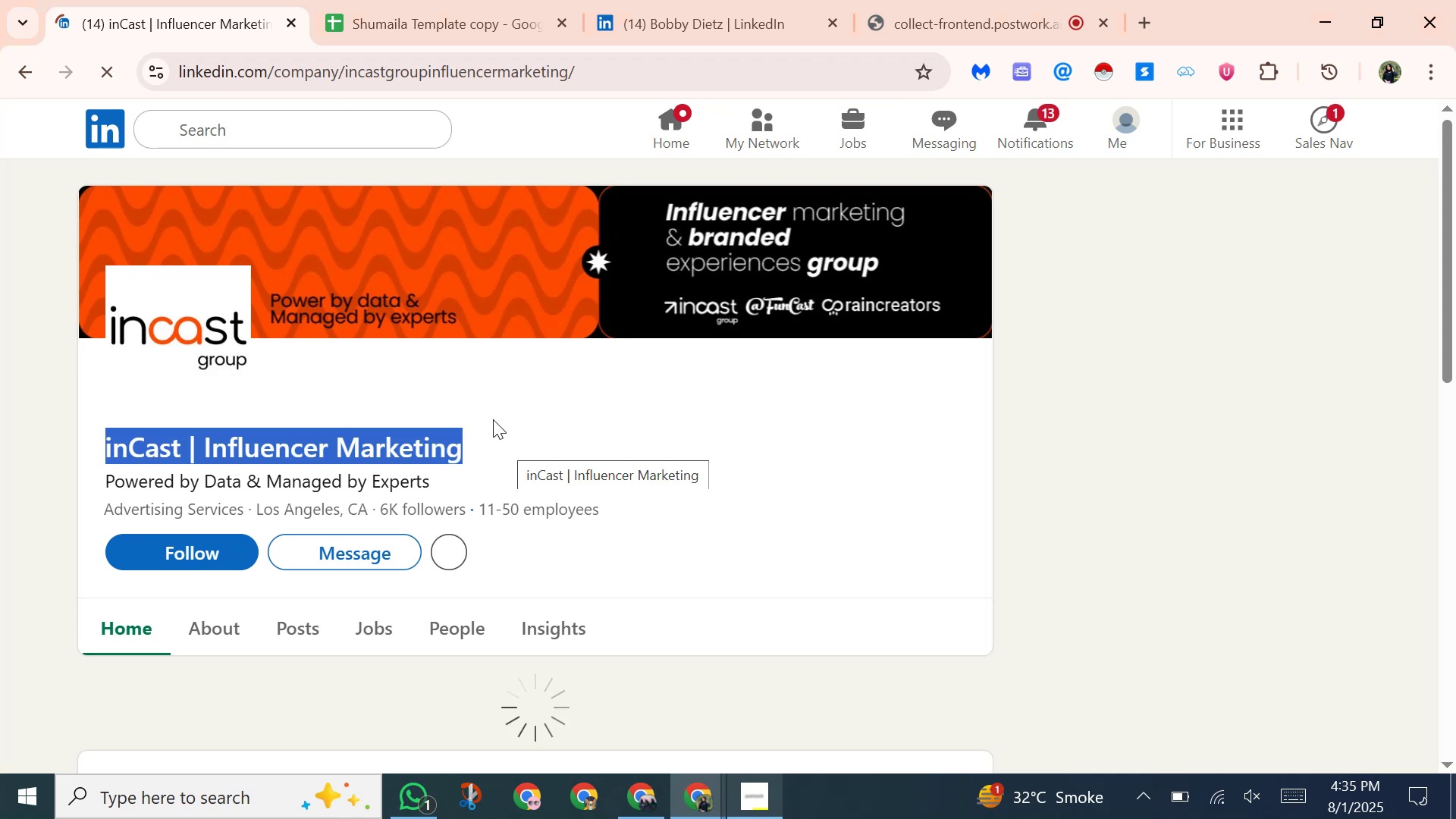 
right_click([492, 418])
 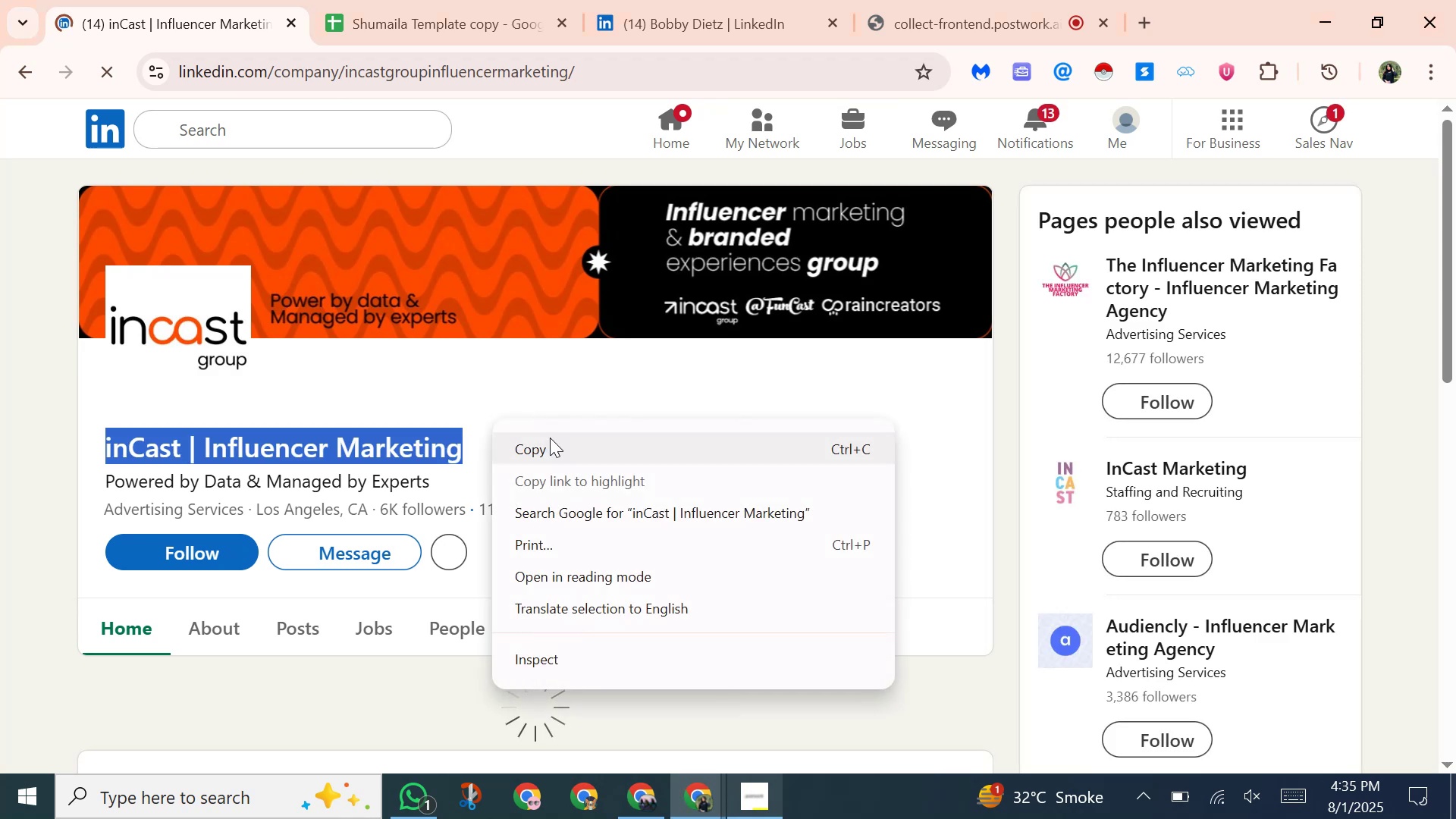 
left_click([550, 438])
 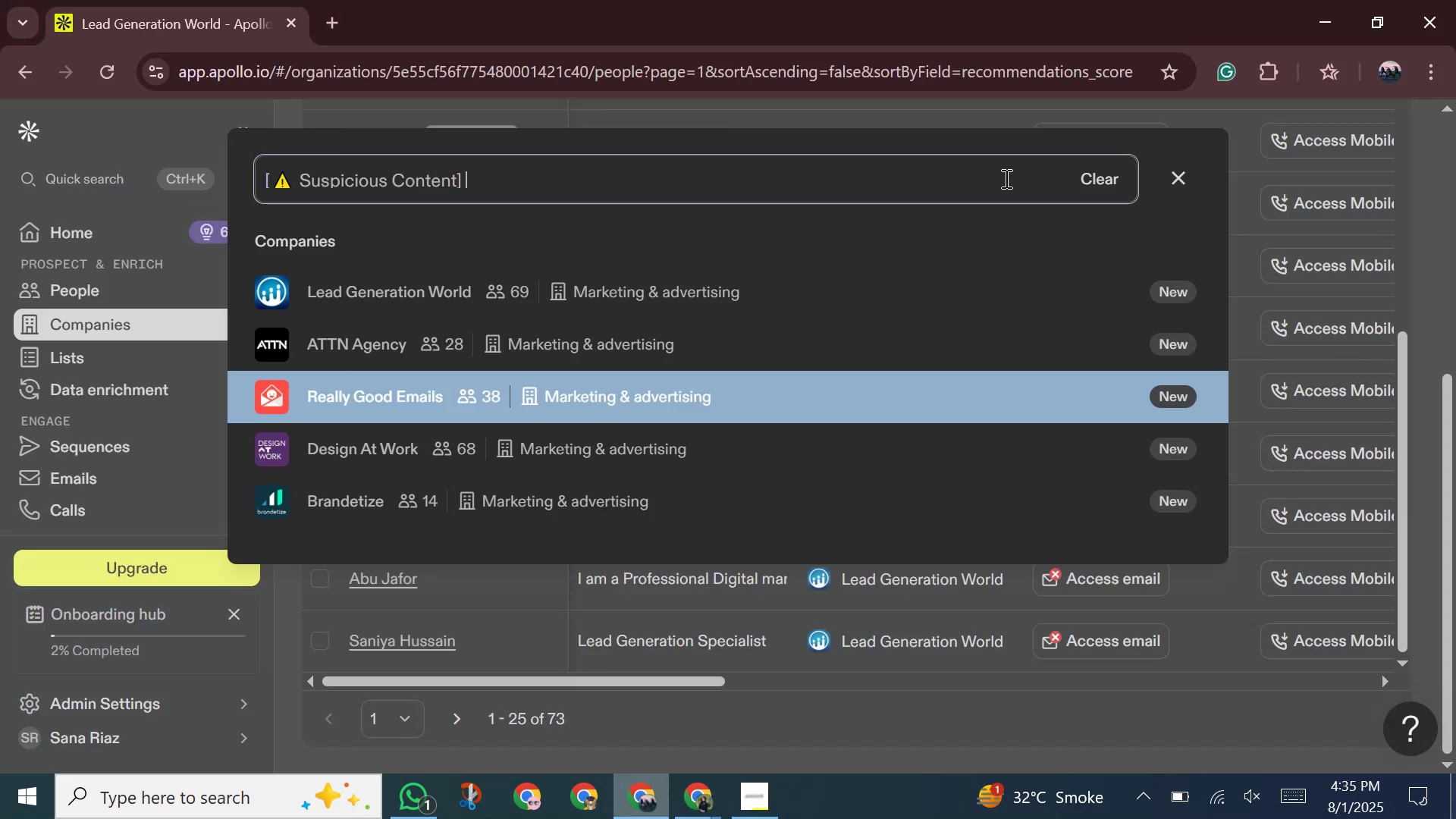 
left_click([1094, 180])
 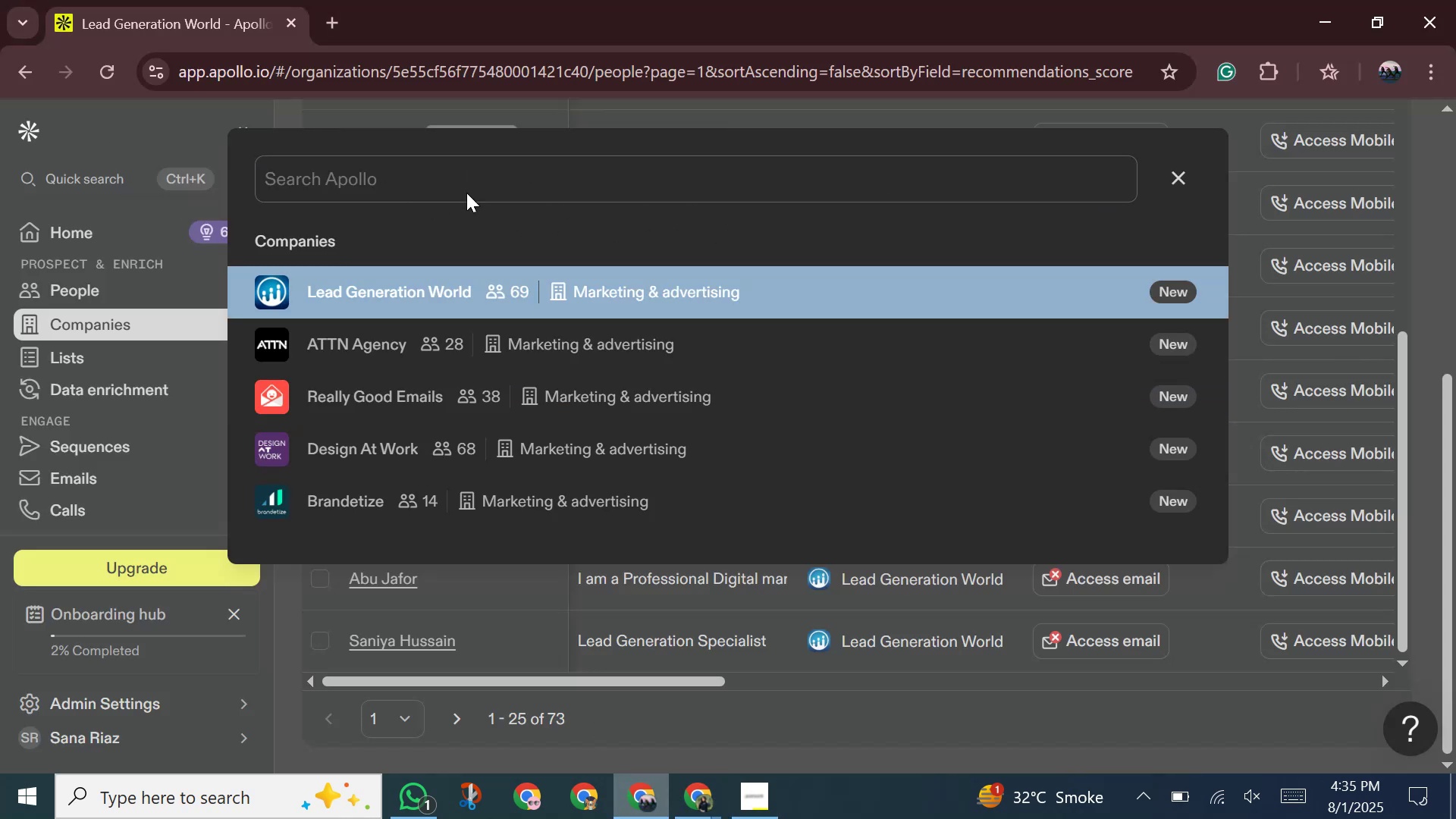 
left_click([408, 183])
 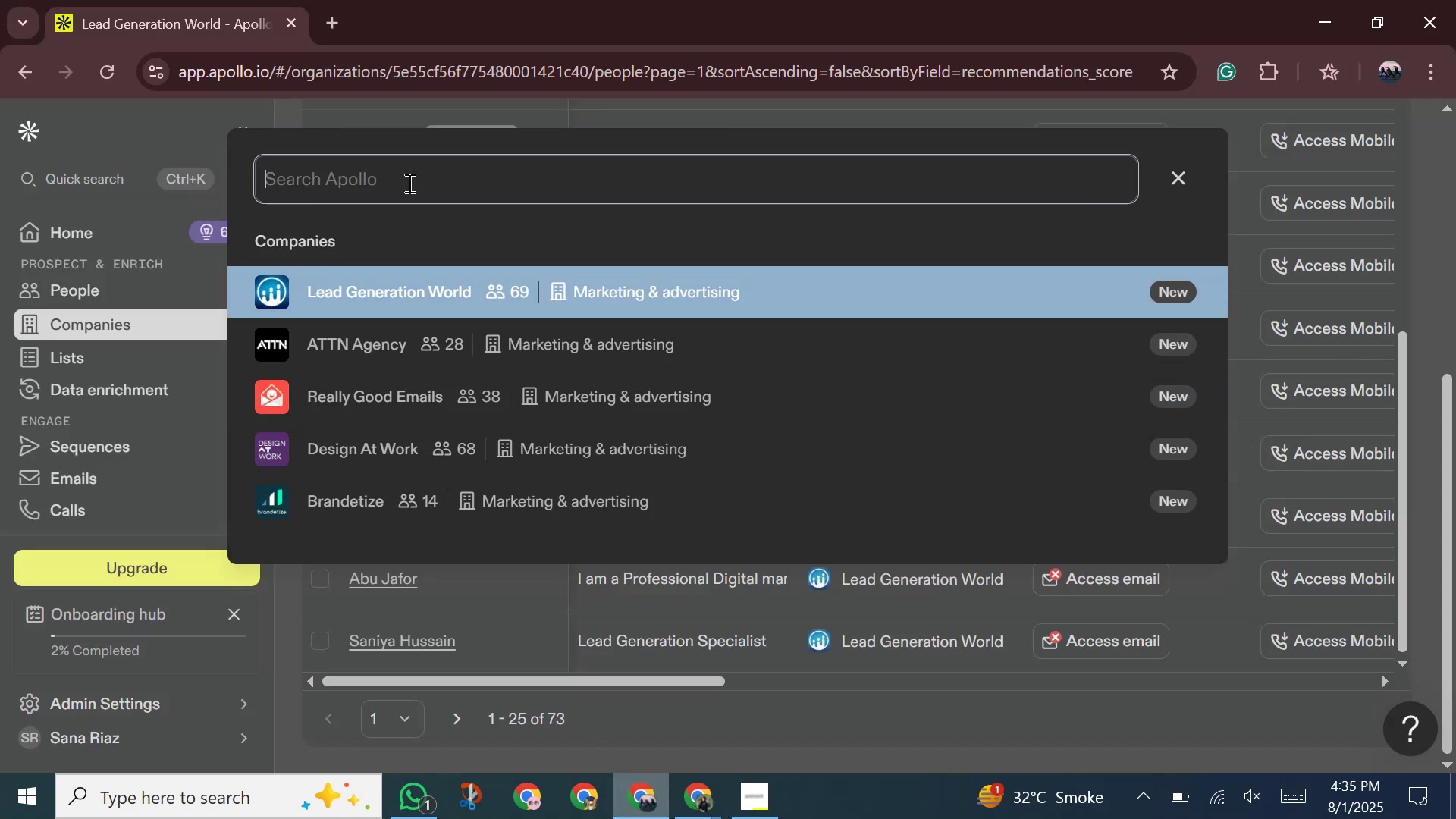 
right_click([408, 183])
 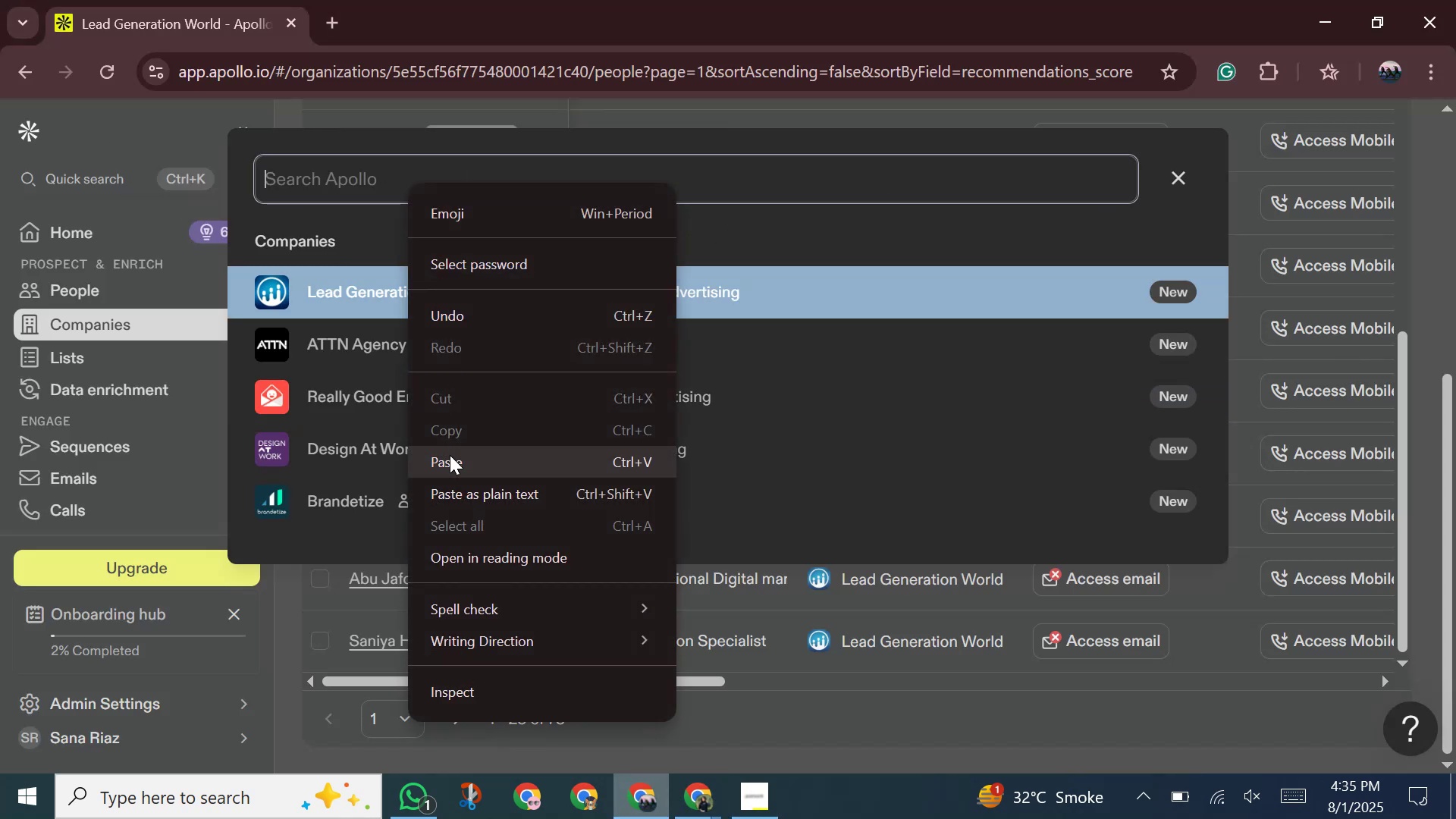 
left_click([450, 455])
 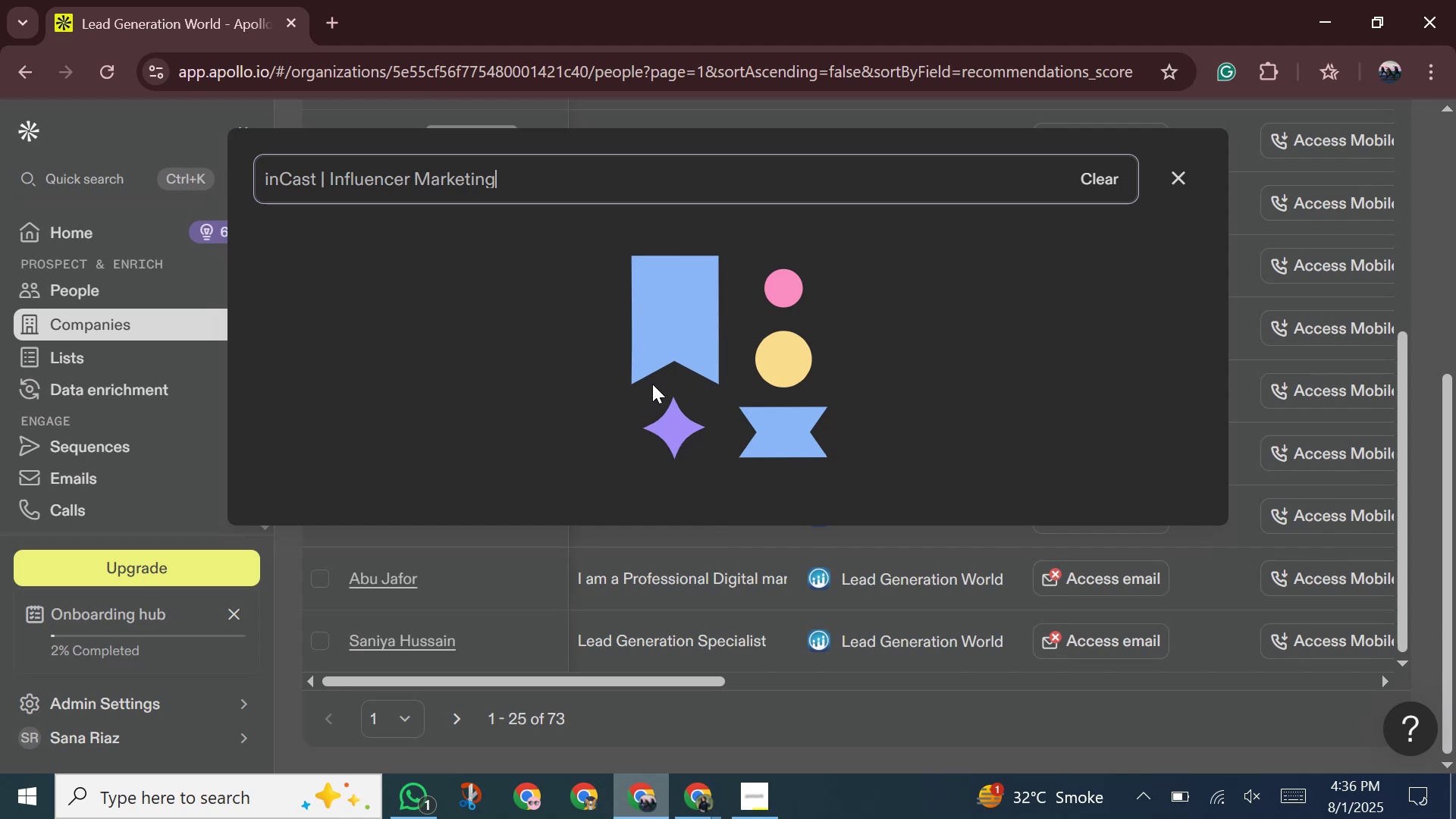 
wait(9.28)
 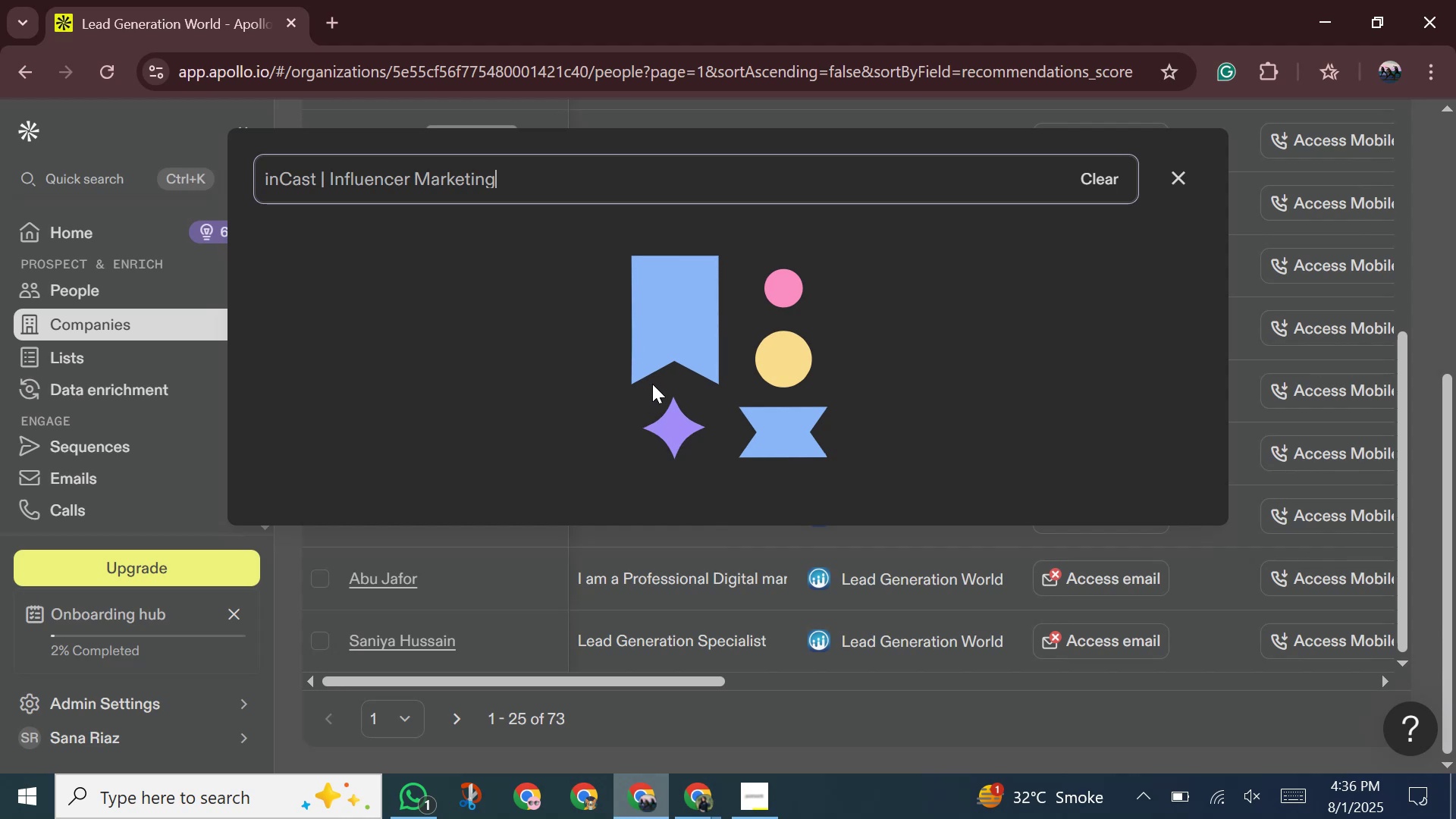 
mouse_move([597, 285])
 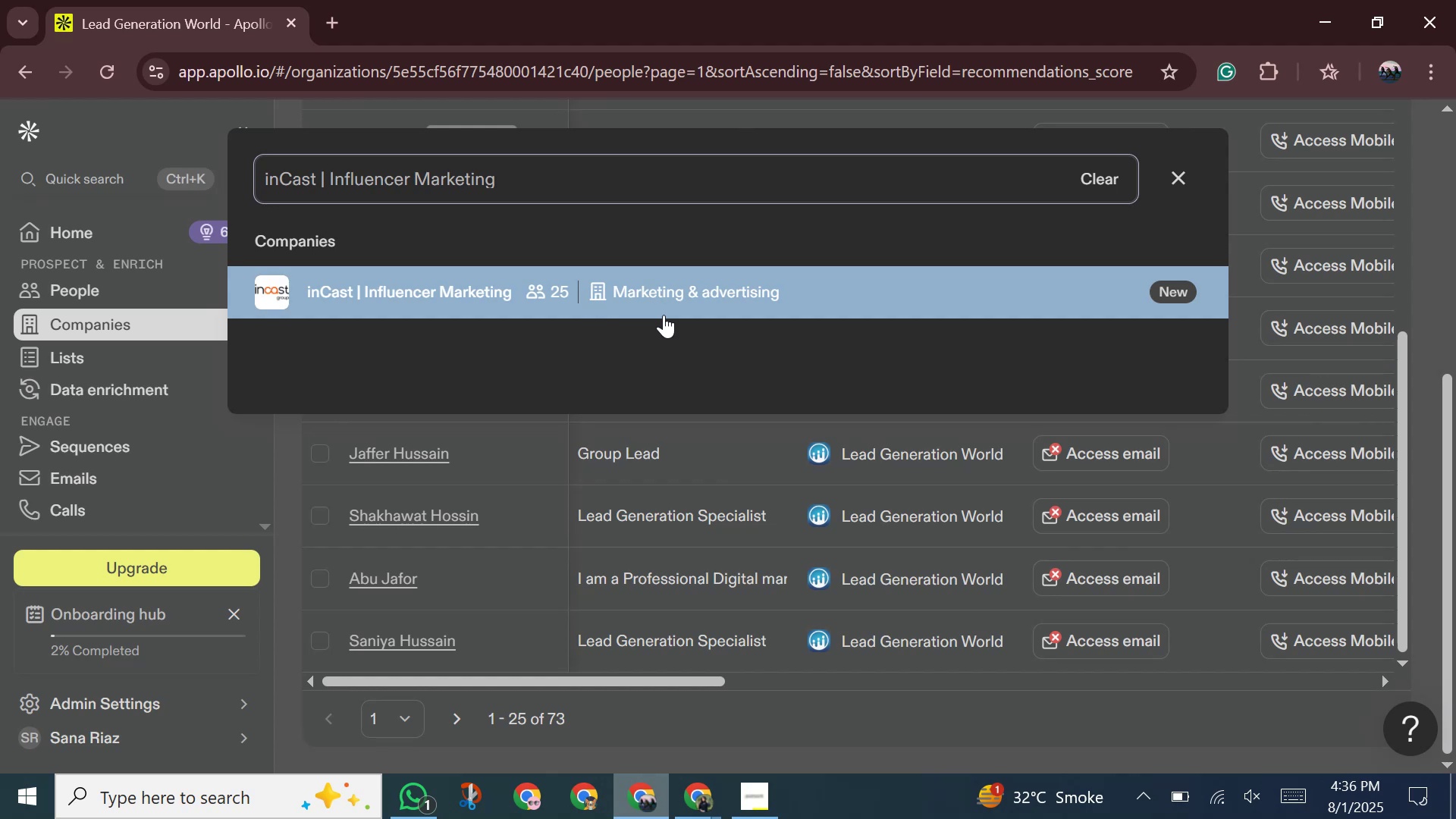 
scroll: coordinate [664, 334], scroll_direction: down, amount: 4.0
 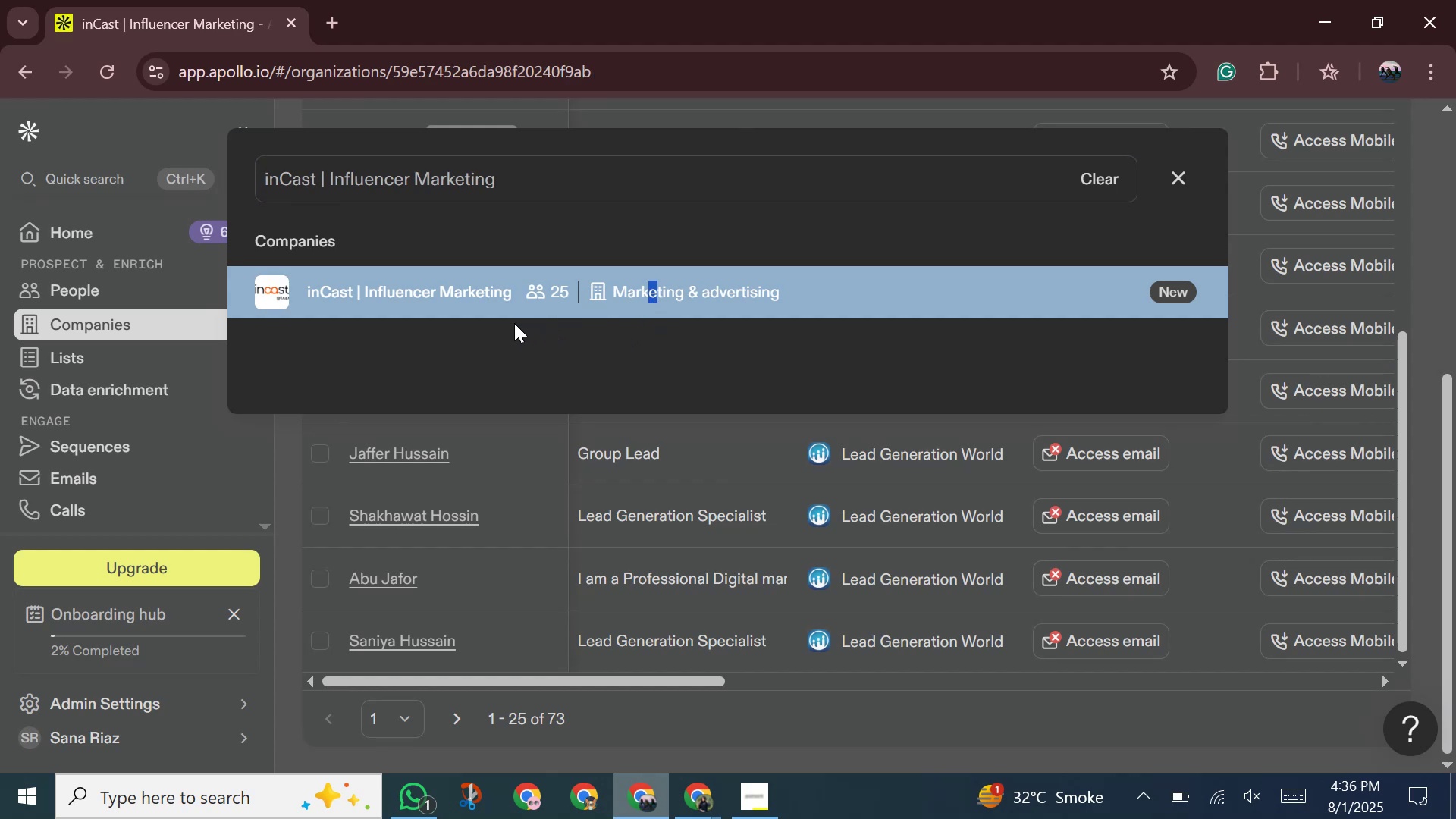 
scroll: coordinate [723, 351], scroll_direction: up, amount: 8.0
 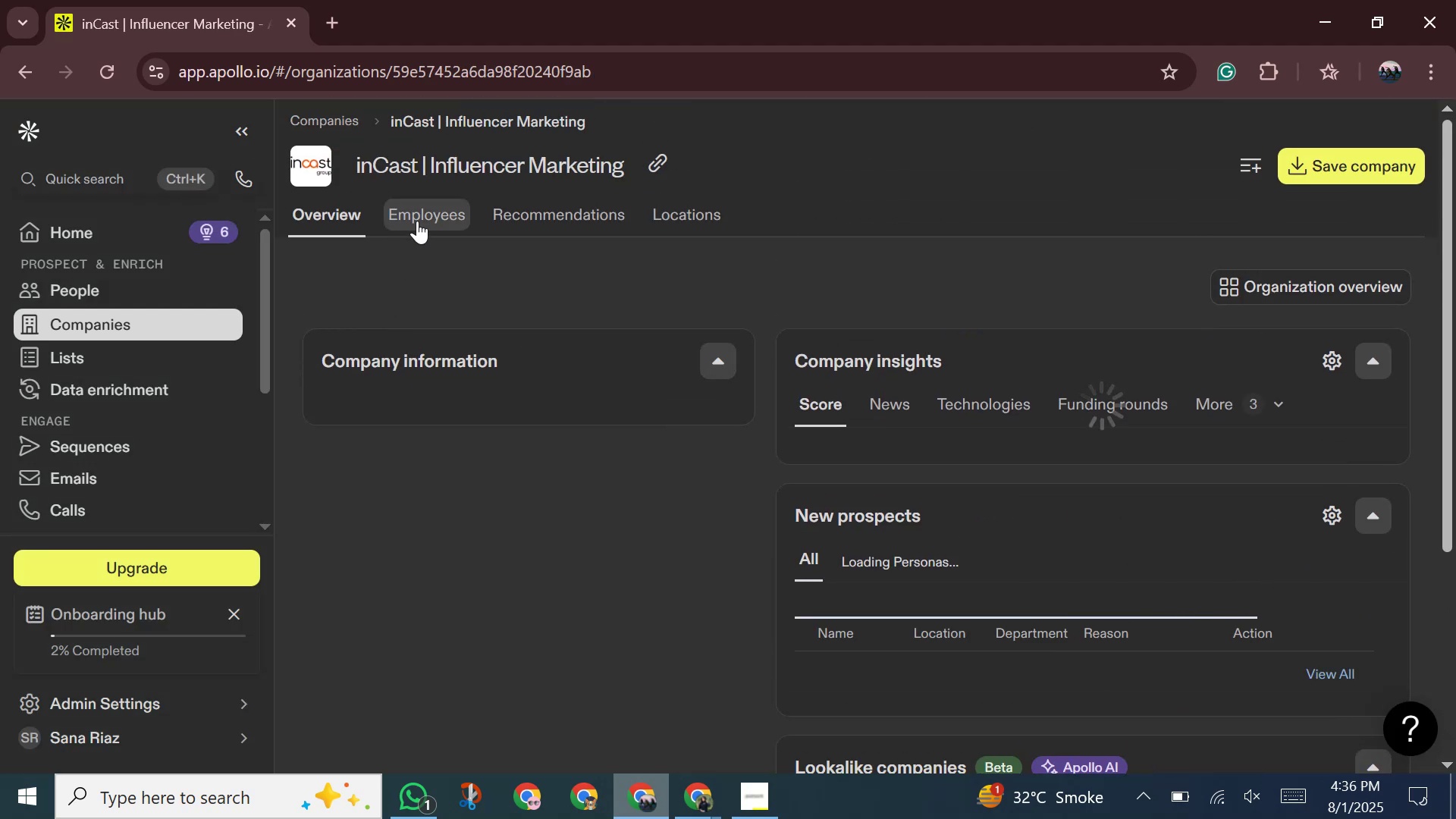 
left_click([417, 221])
 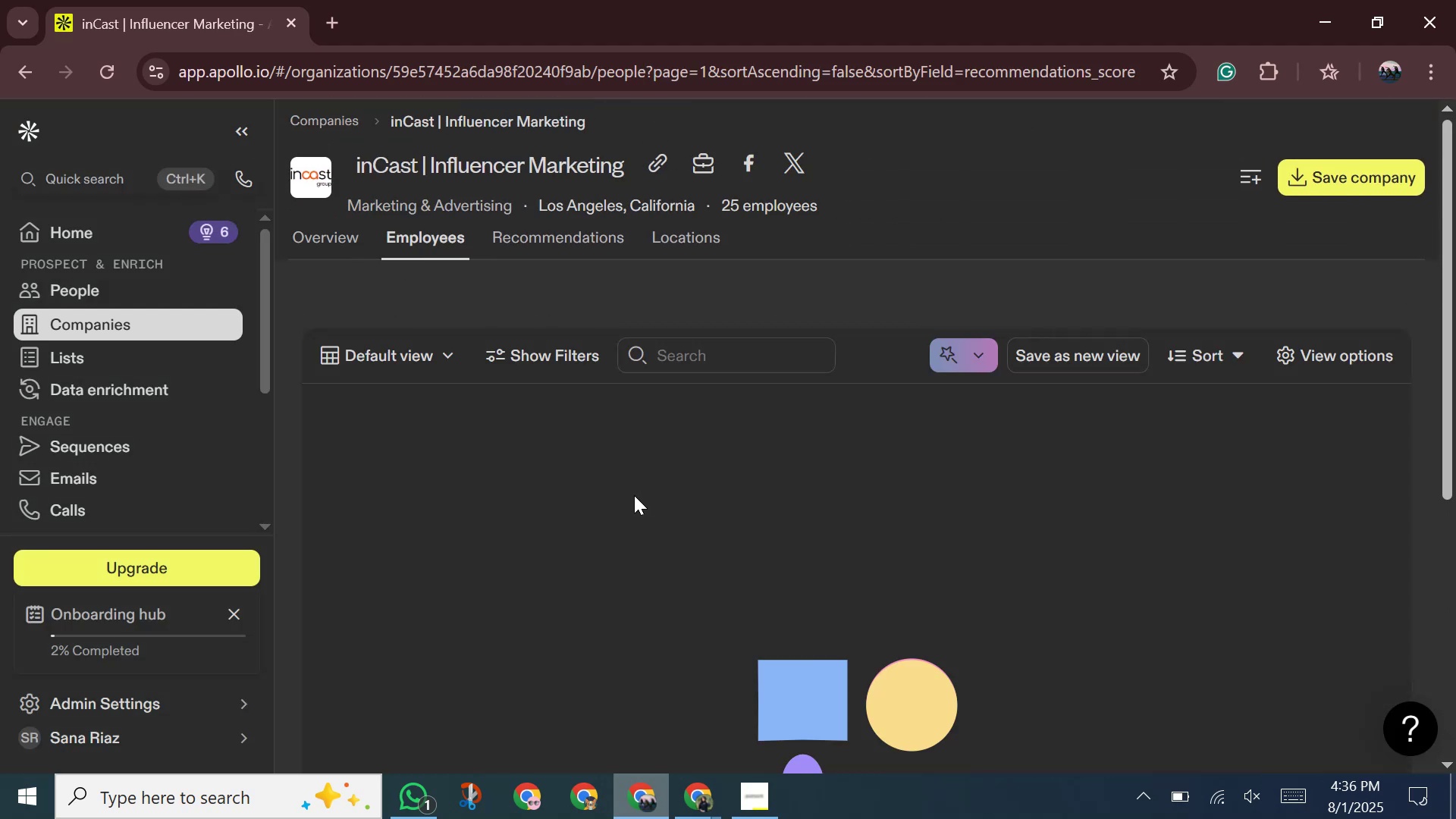 
wait(8.89)
 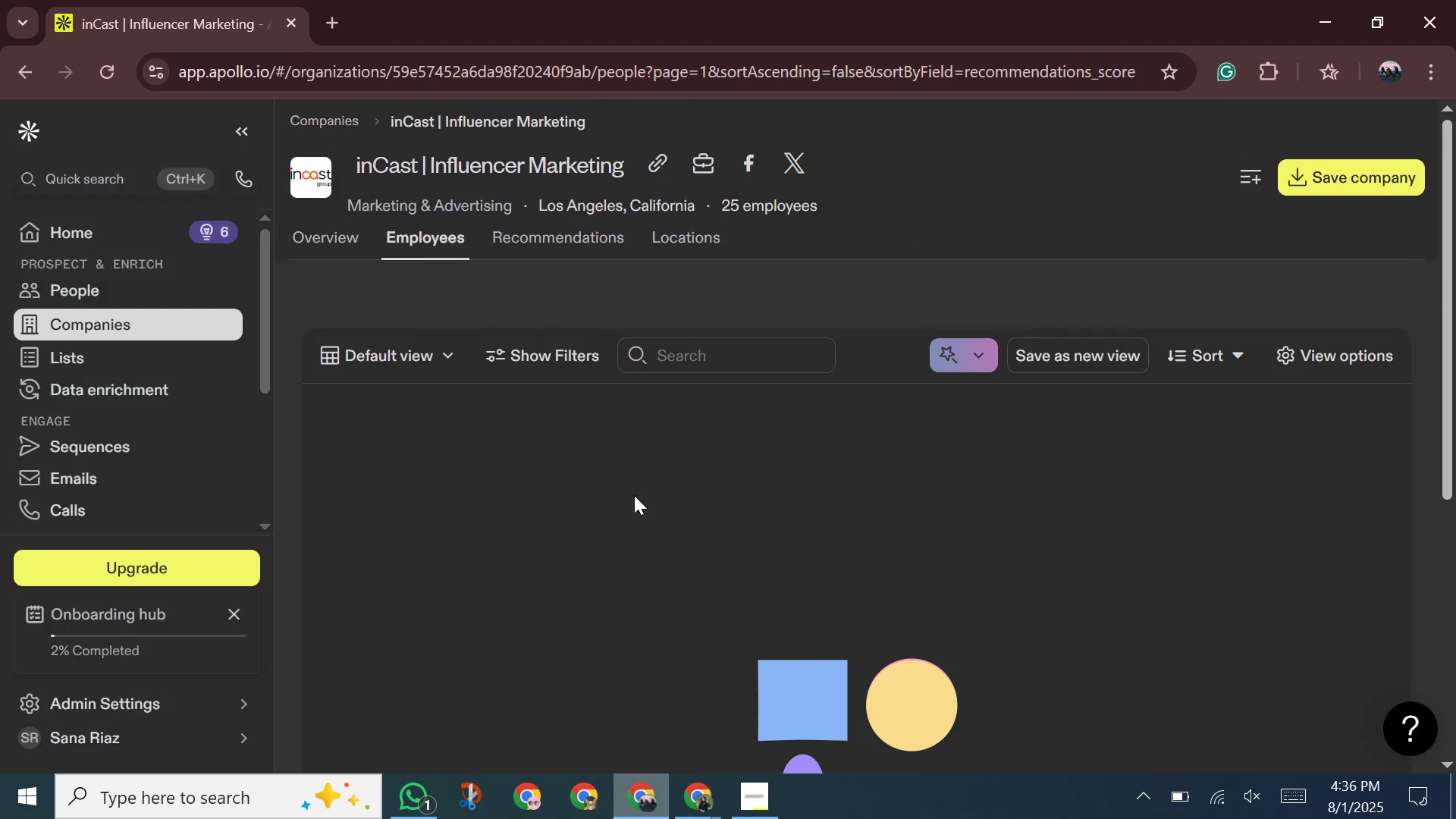 
scroll: coordinate [711, 300], scroll_direction: down, amount: 1.0
 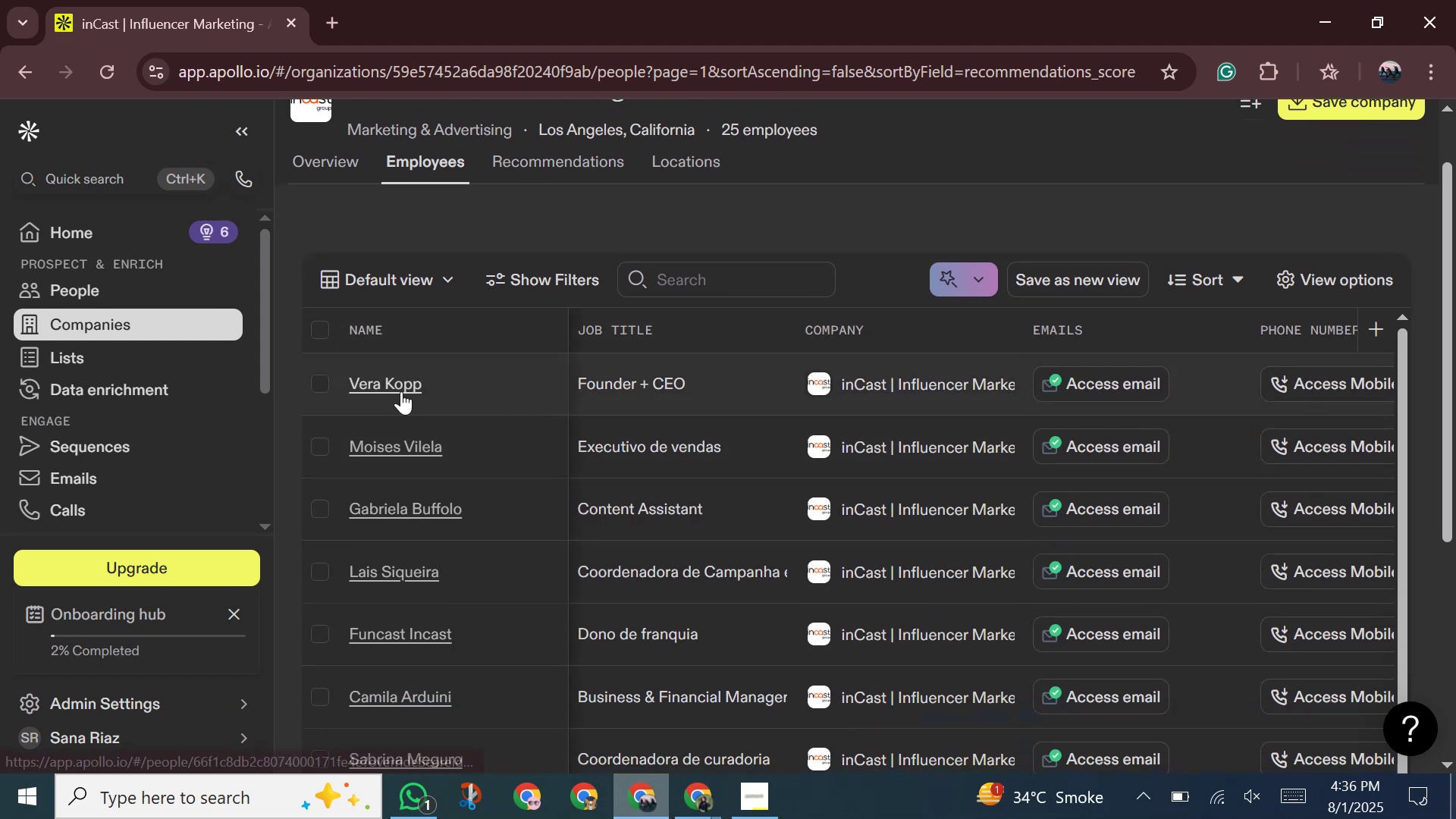 
left_click([383, 384])
 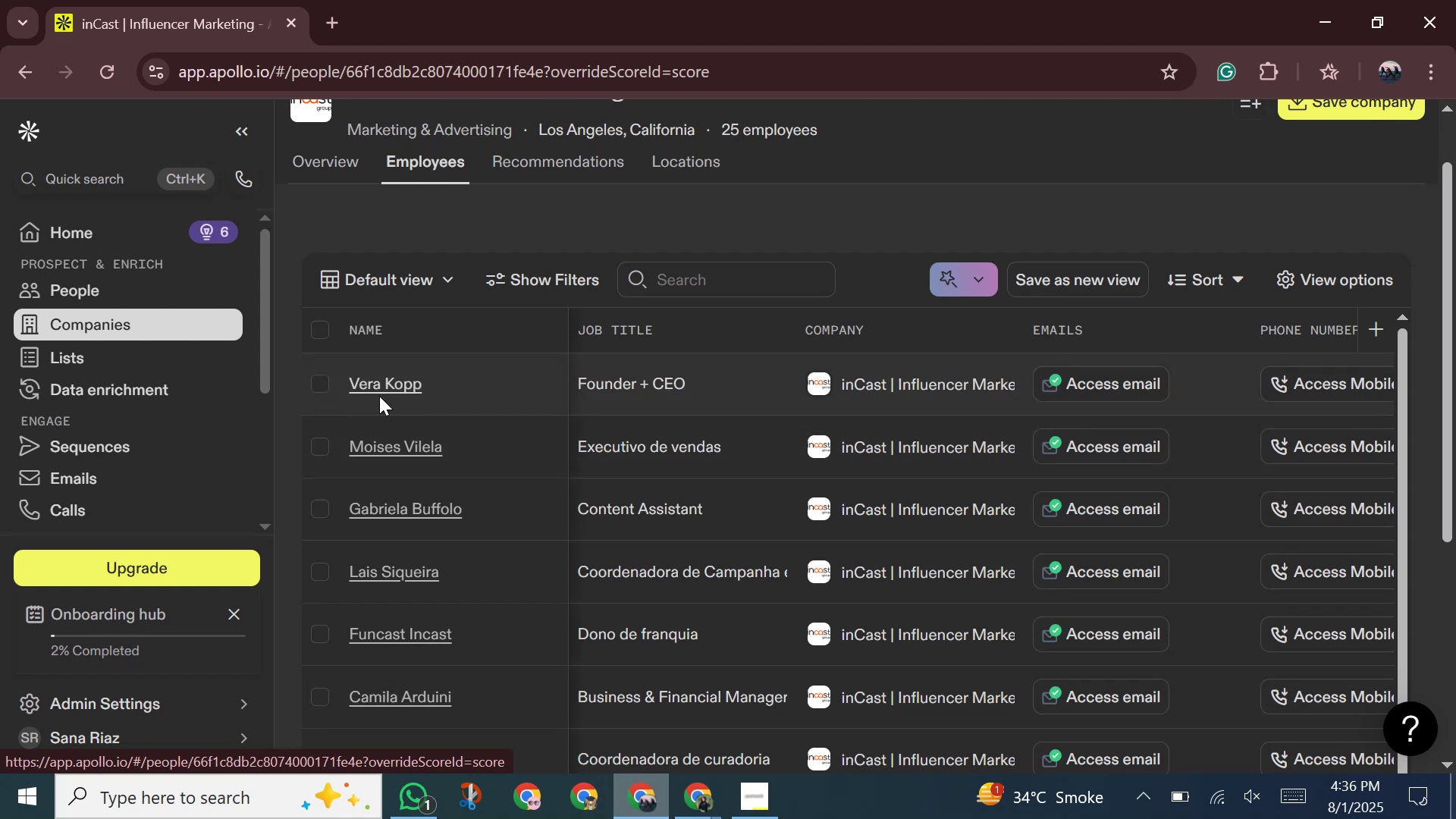 
wait(5.78)
 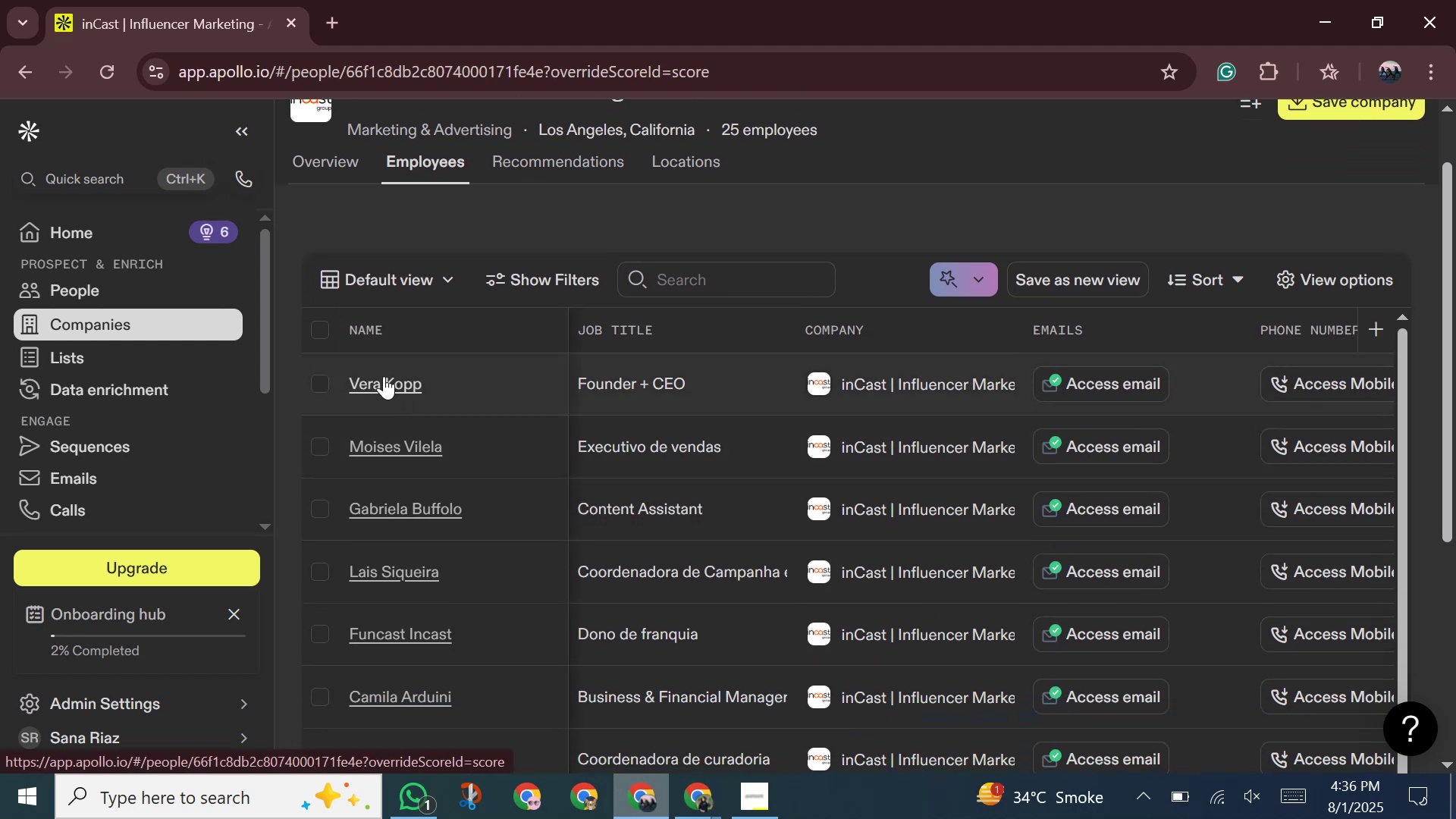 
left_click([379, 383])
 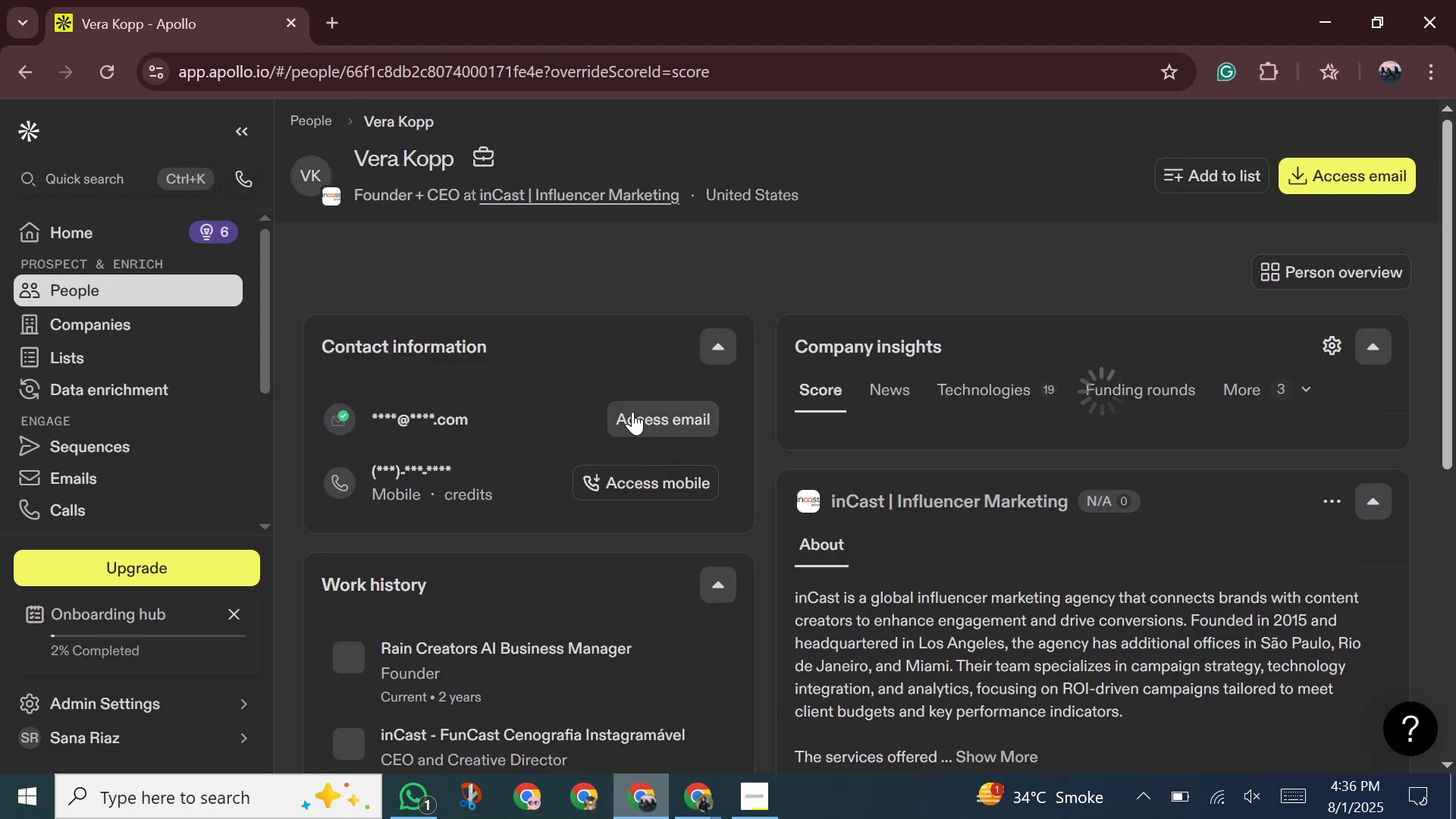 
left_click([640, 414])
 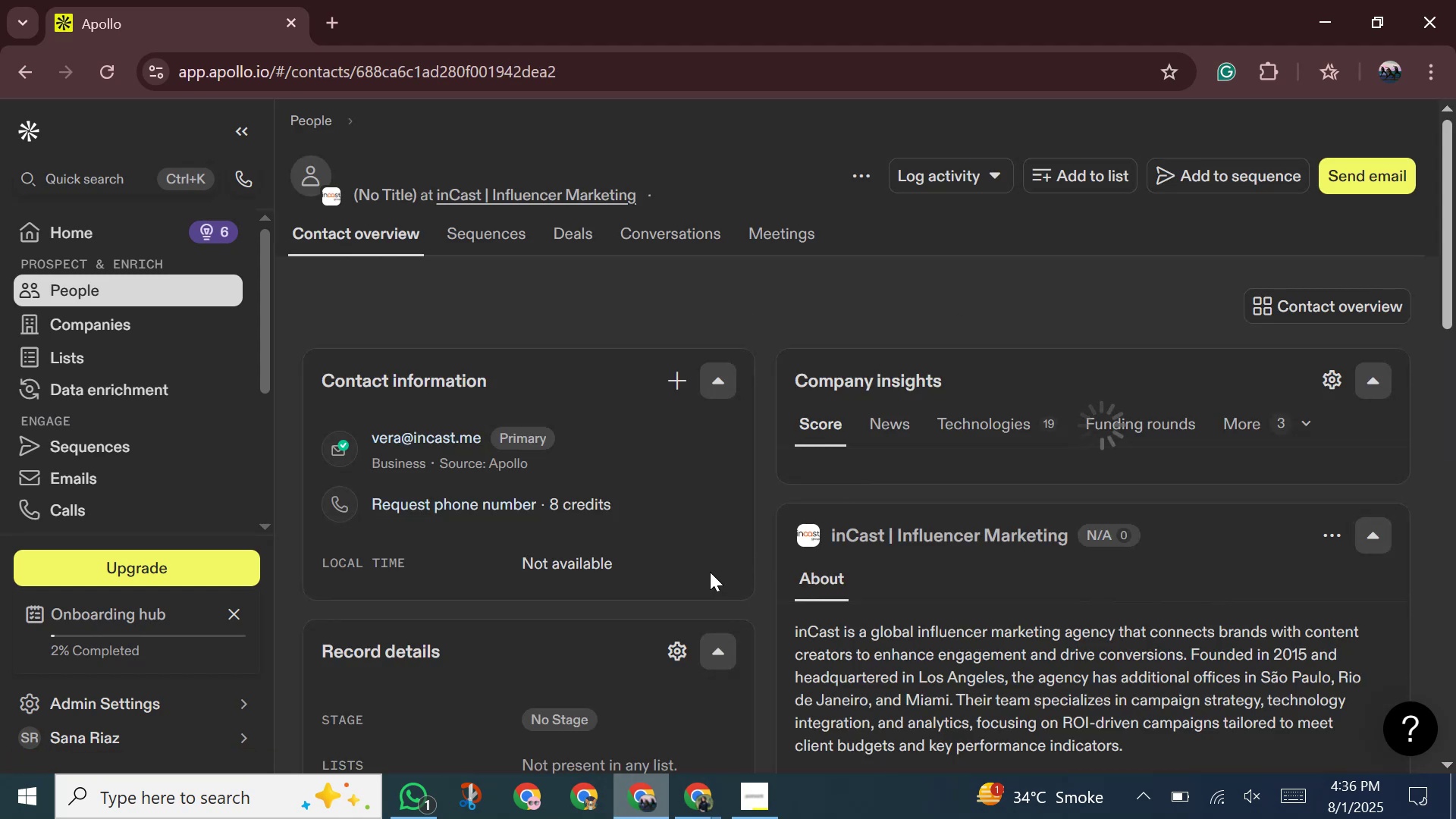 
wait(9.89)
 